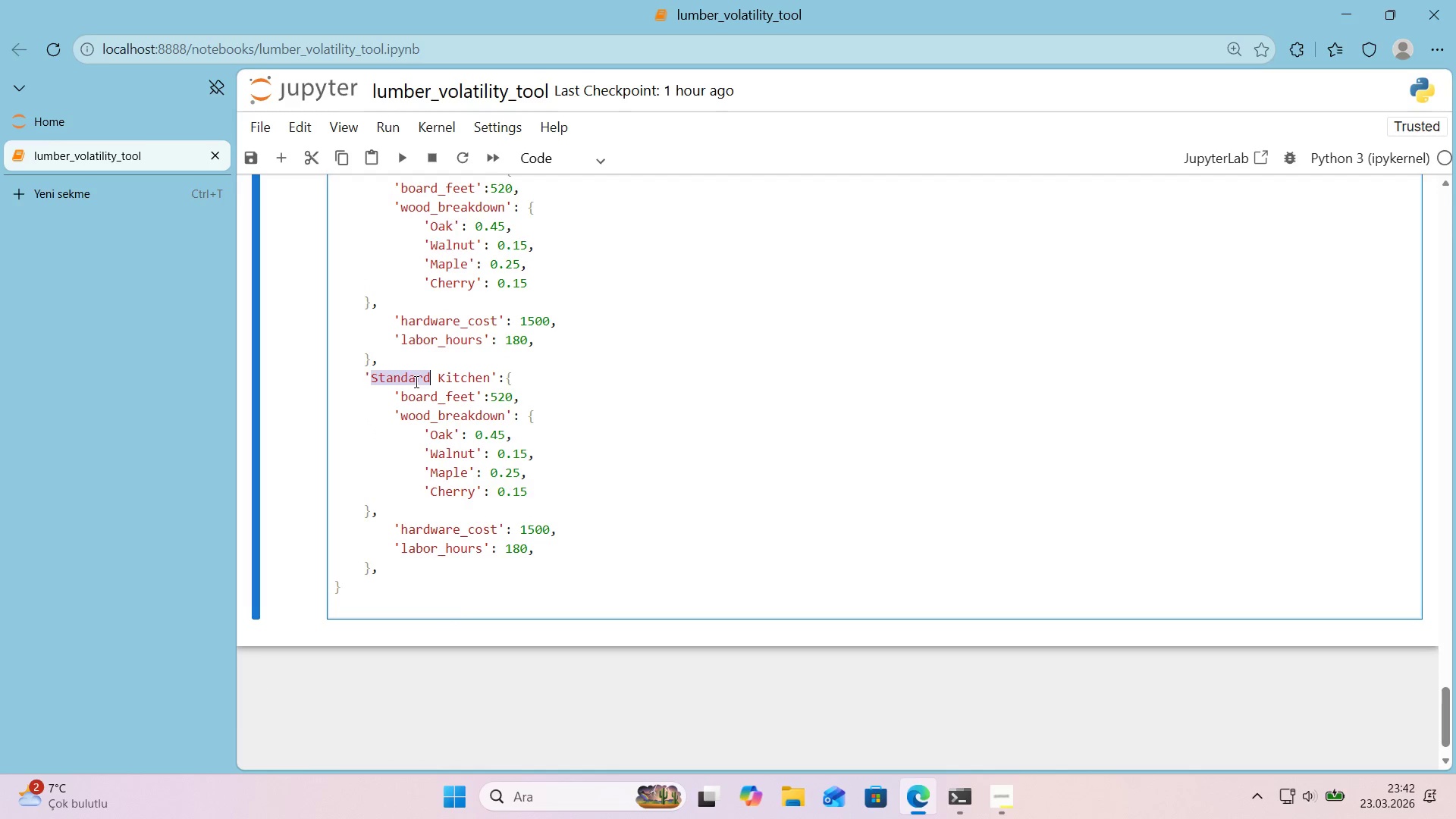 
type(Bu'tl[Delete][Delete][Delete][Delete][Delete][Delete][Delete][Delete][Delete])
key(Backspace)
type(@)
 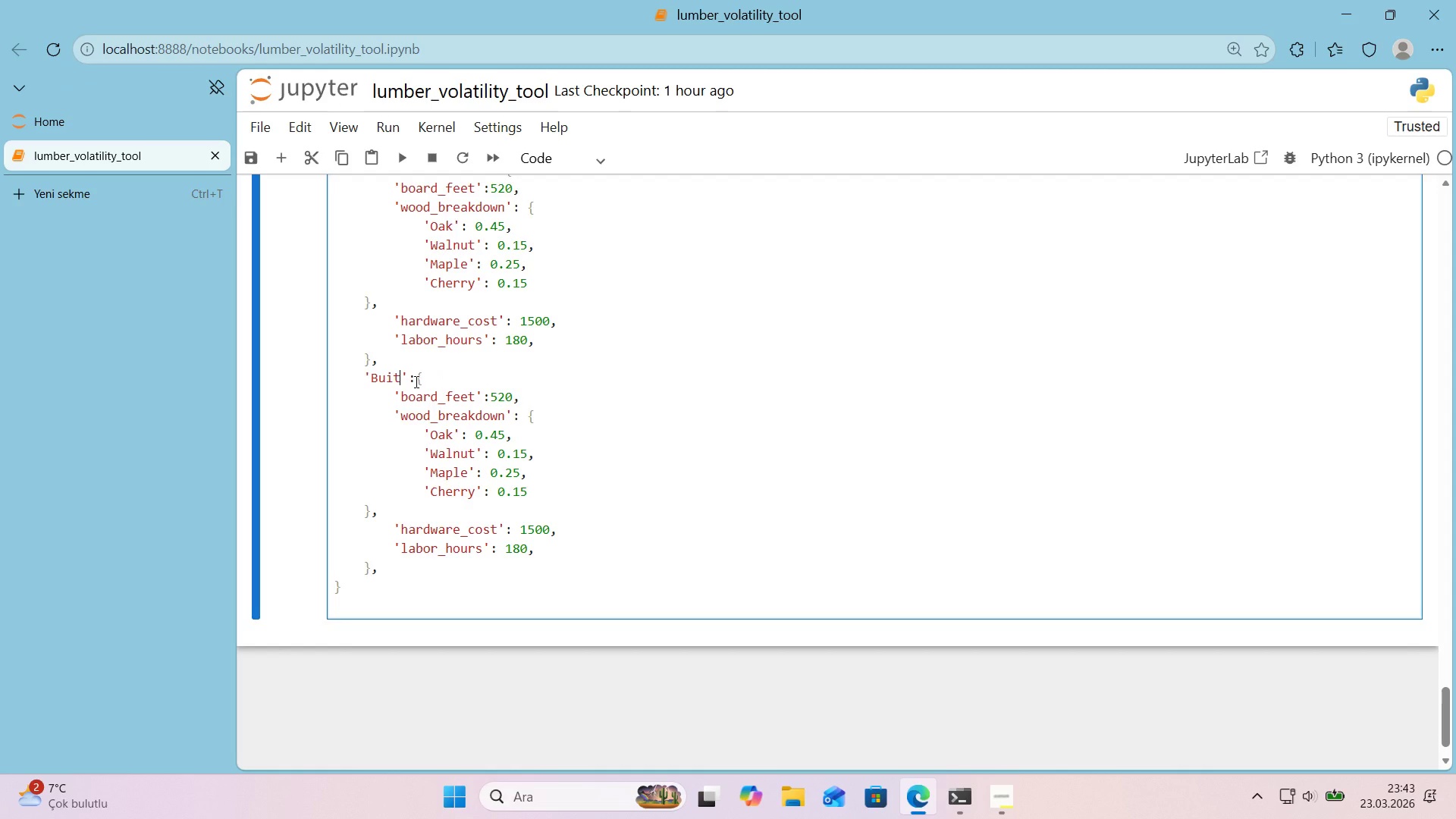 
 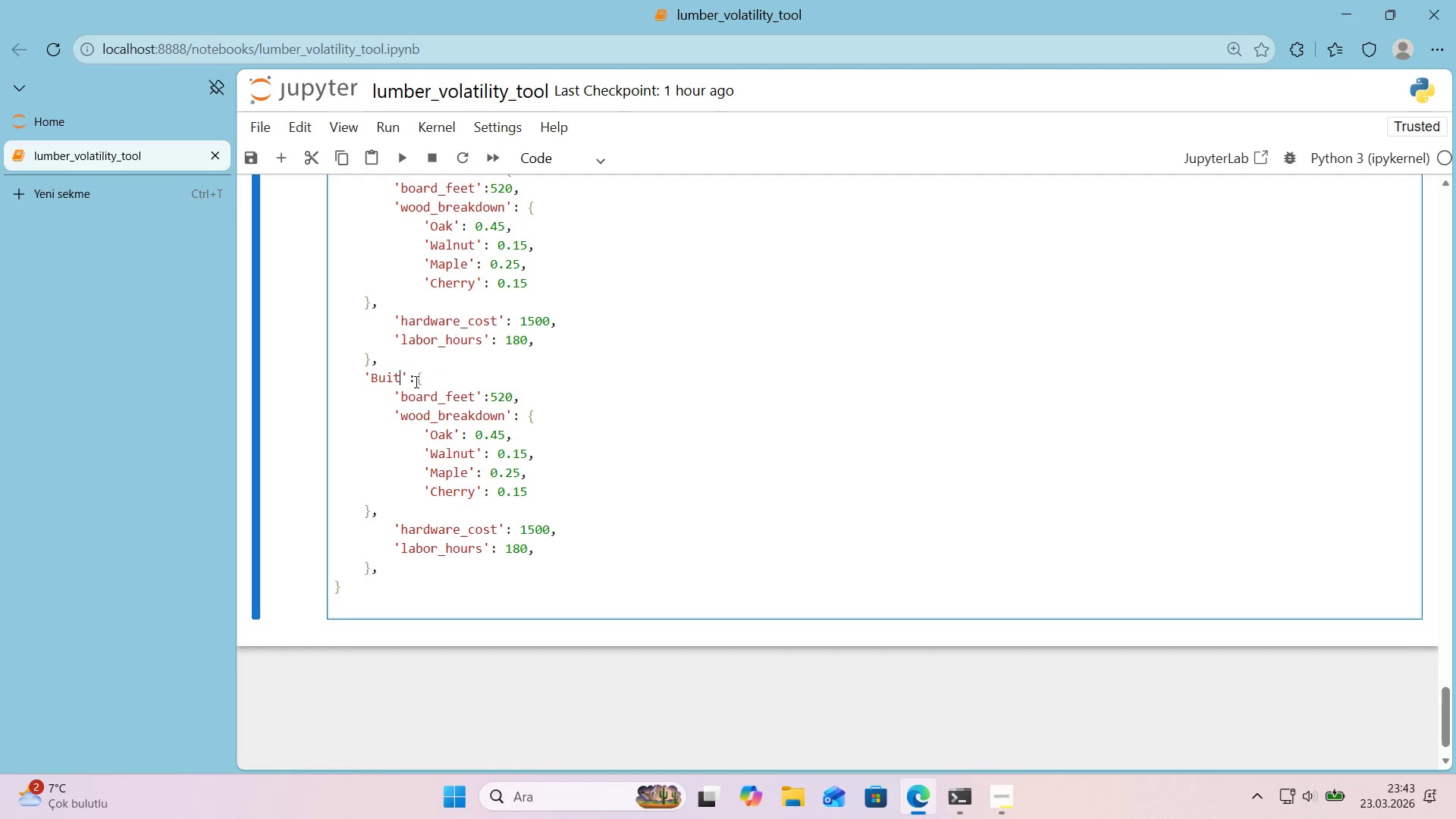 
key(ArrowLeft)
 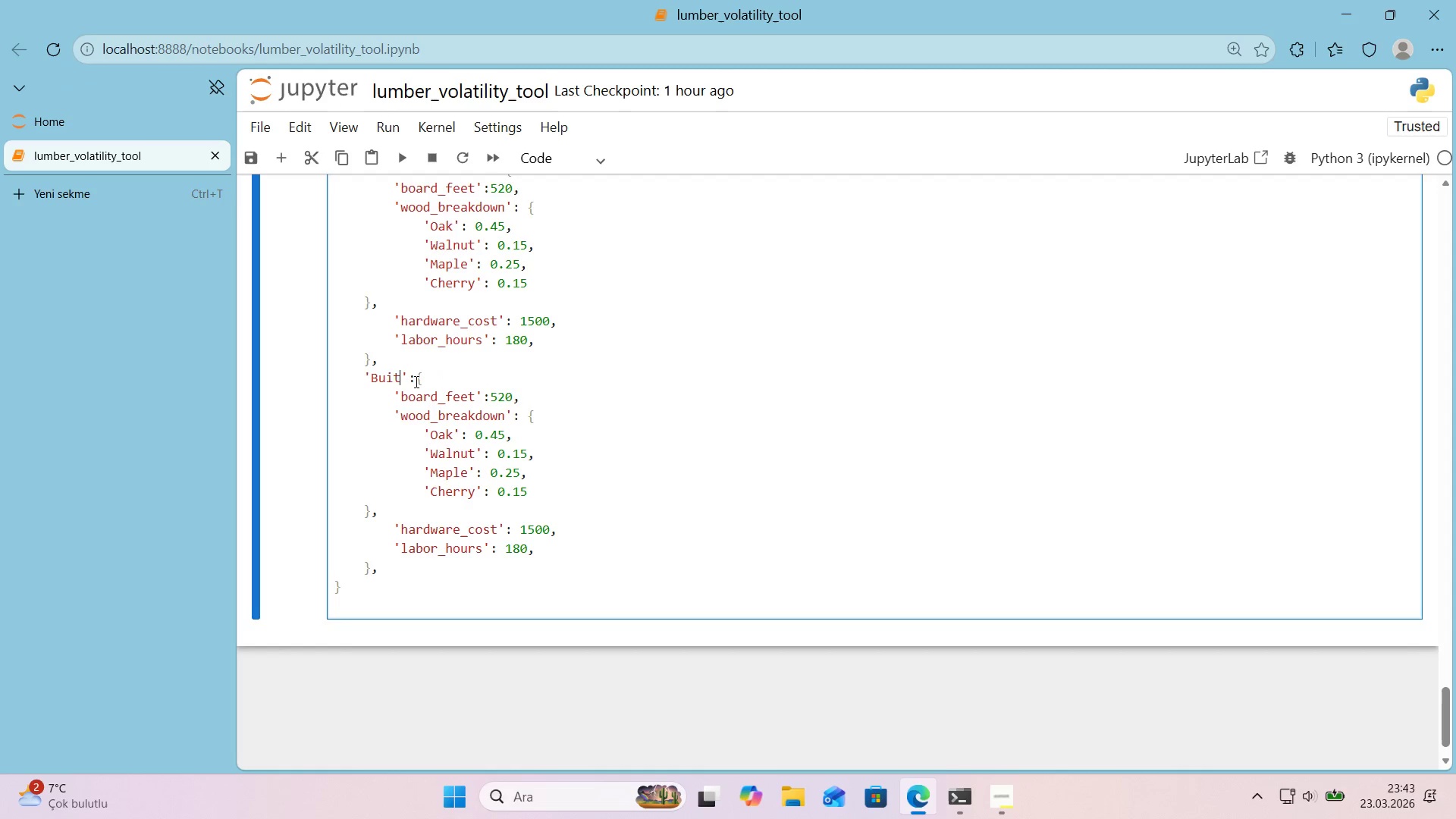 
key(Backspace)
type(lt 'n L'brary)
 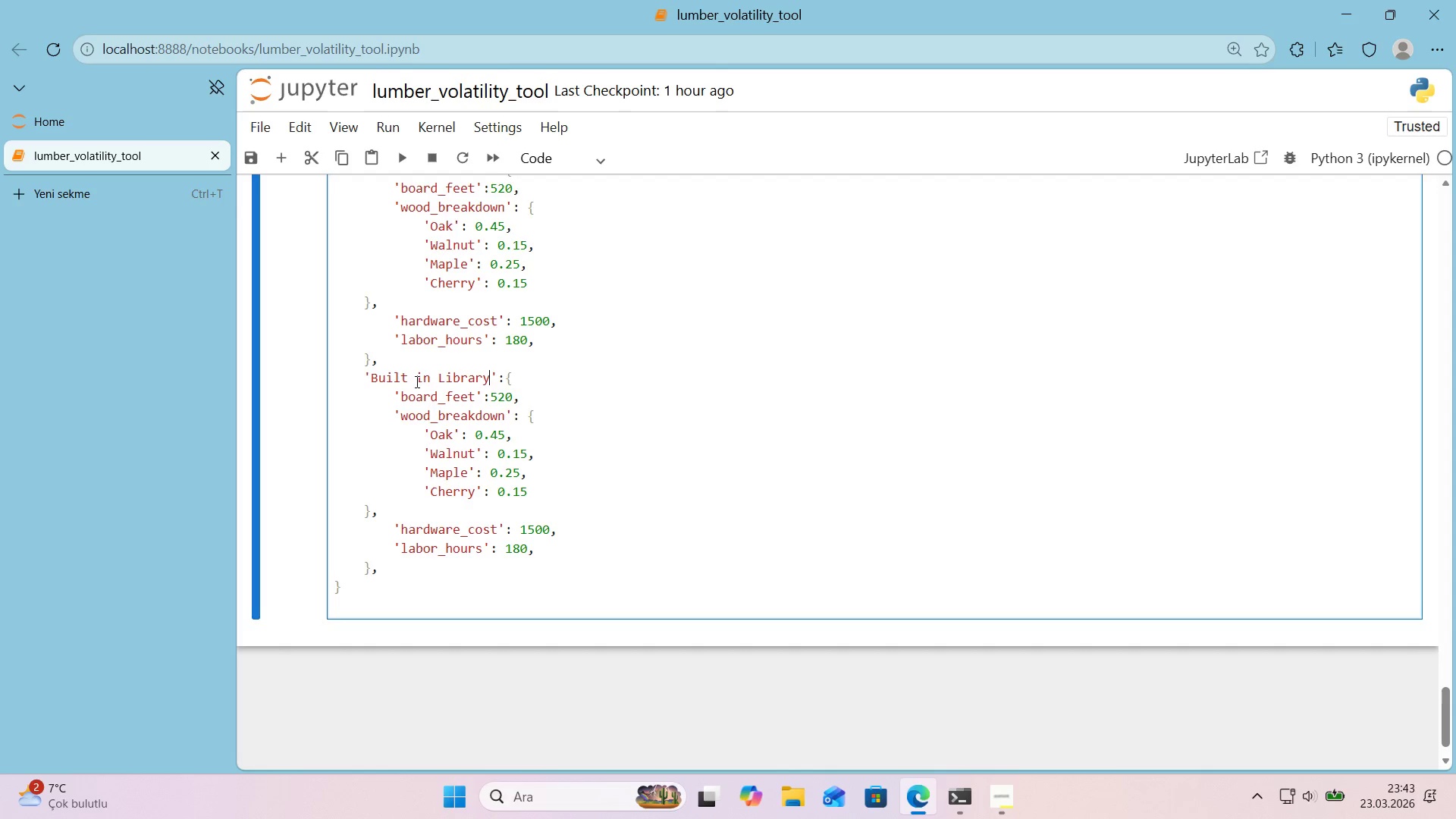 
double_click([496, 397])
 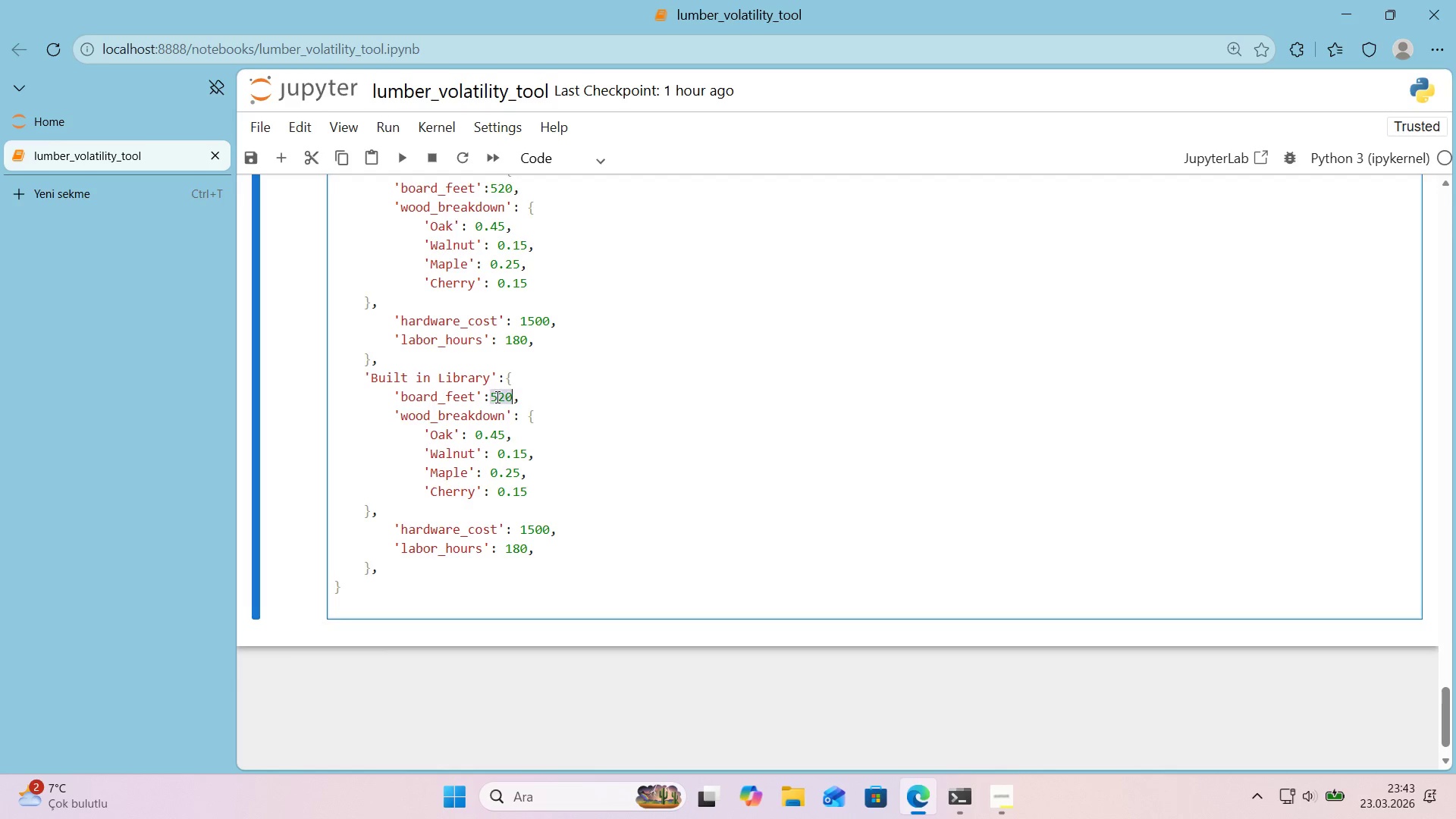 
key(Numpad7)
 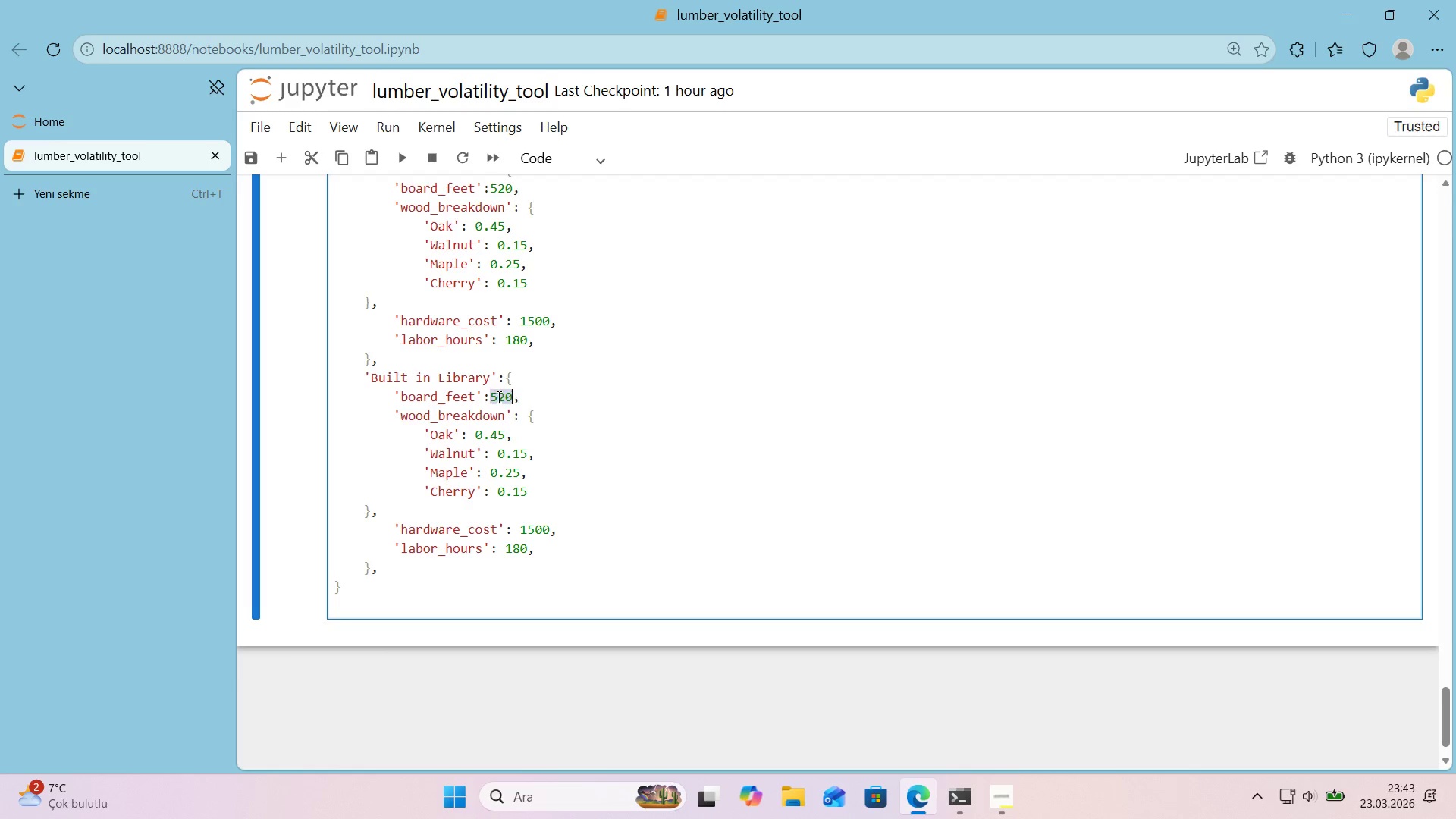 
key(Numpad5)
 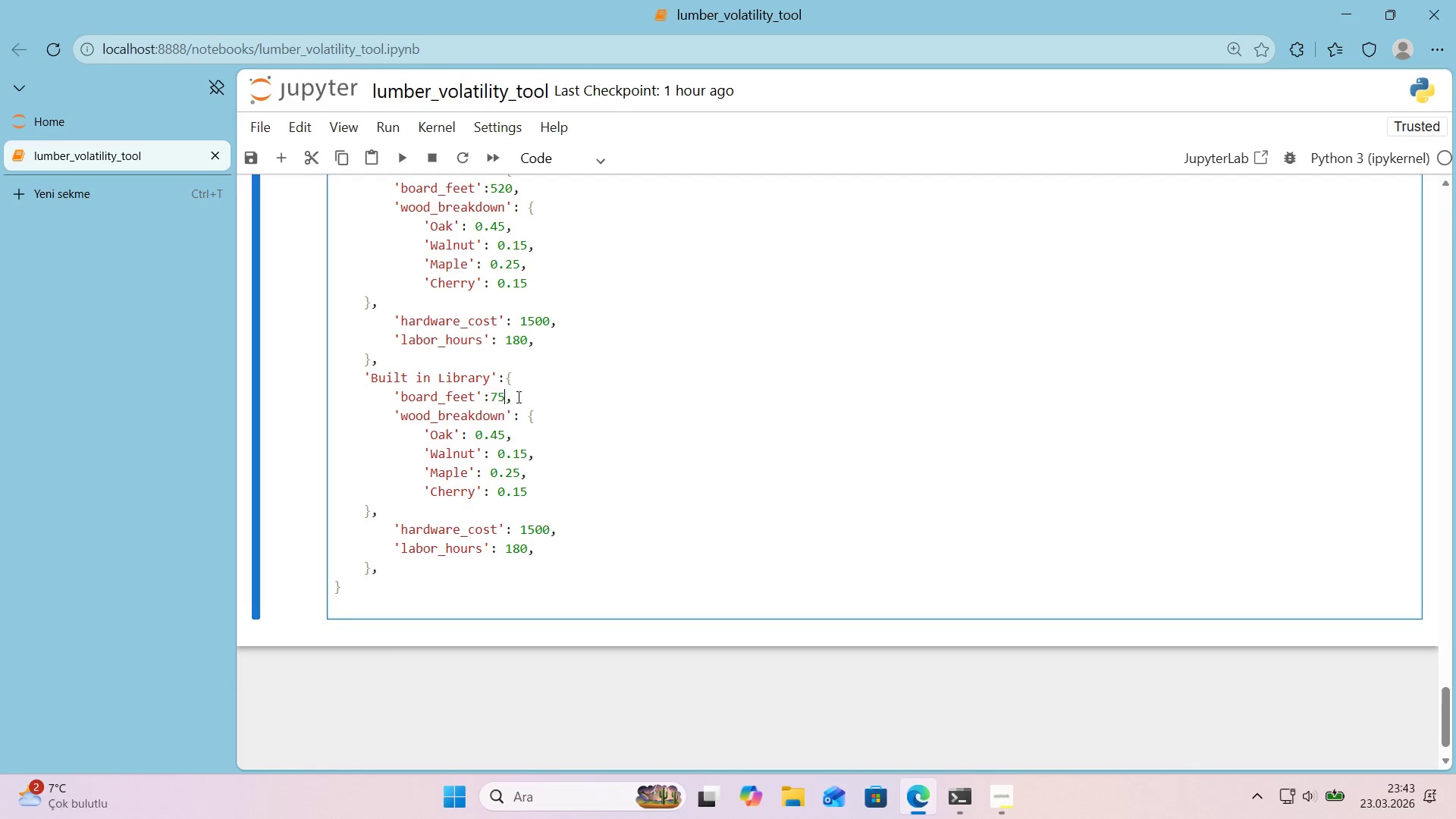 
key(Numpad0)
 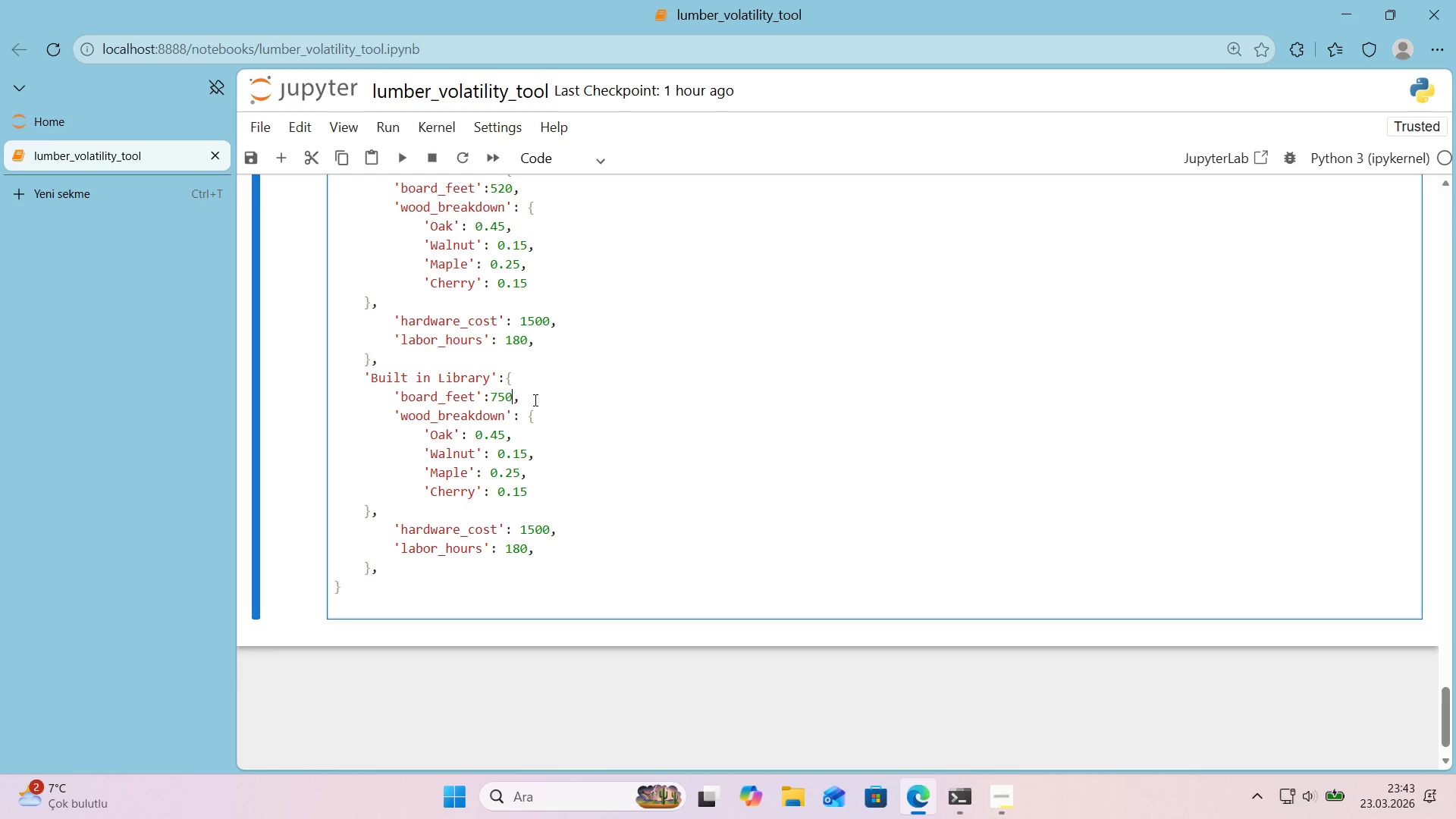 
scroll: coordinate [535, 400], scroll_direction: up, amount: 4.0
 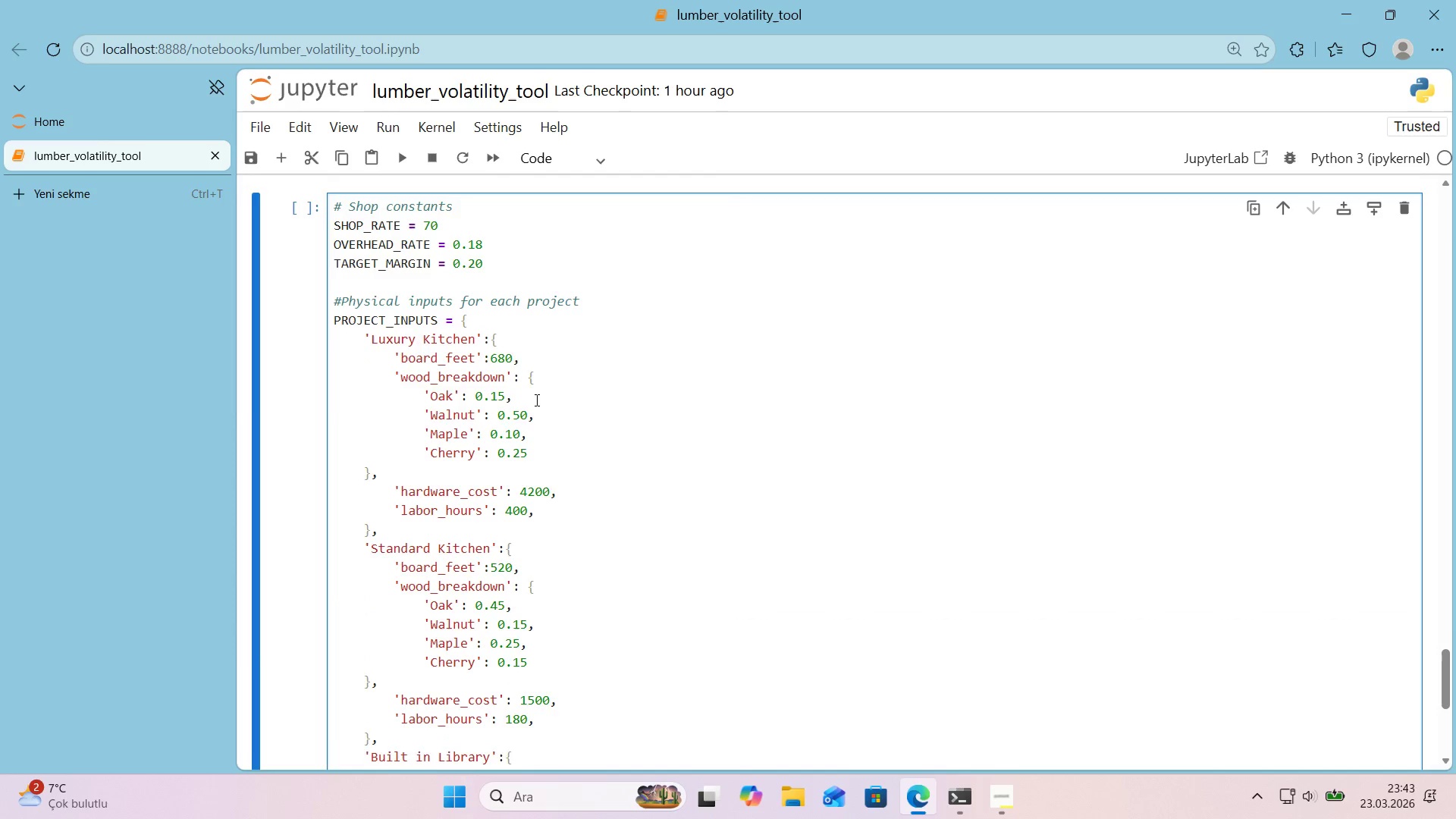 
scroll: coordinate [535, 400], scroll_direction: down, amount: 3.0
 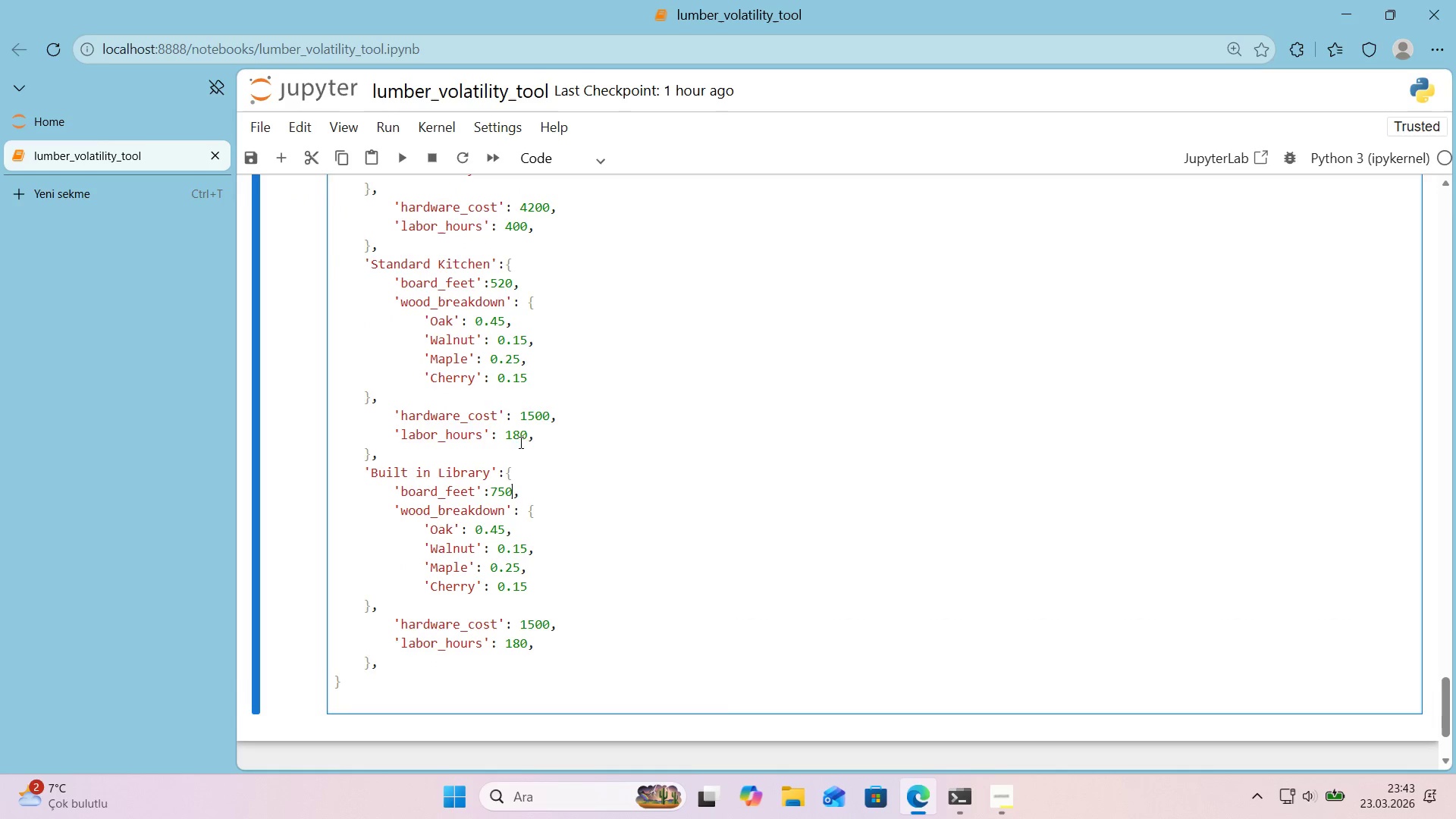 
left_click_drag(start_coordinate=[504, 526], to_coordinate=[492, 528])
 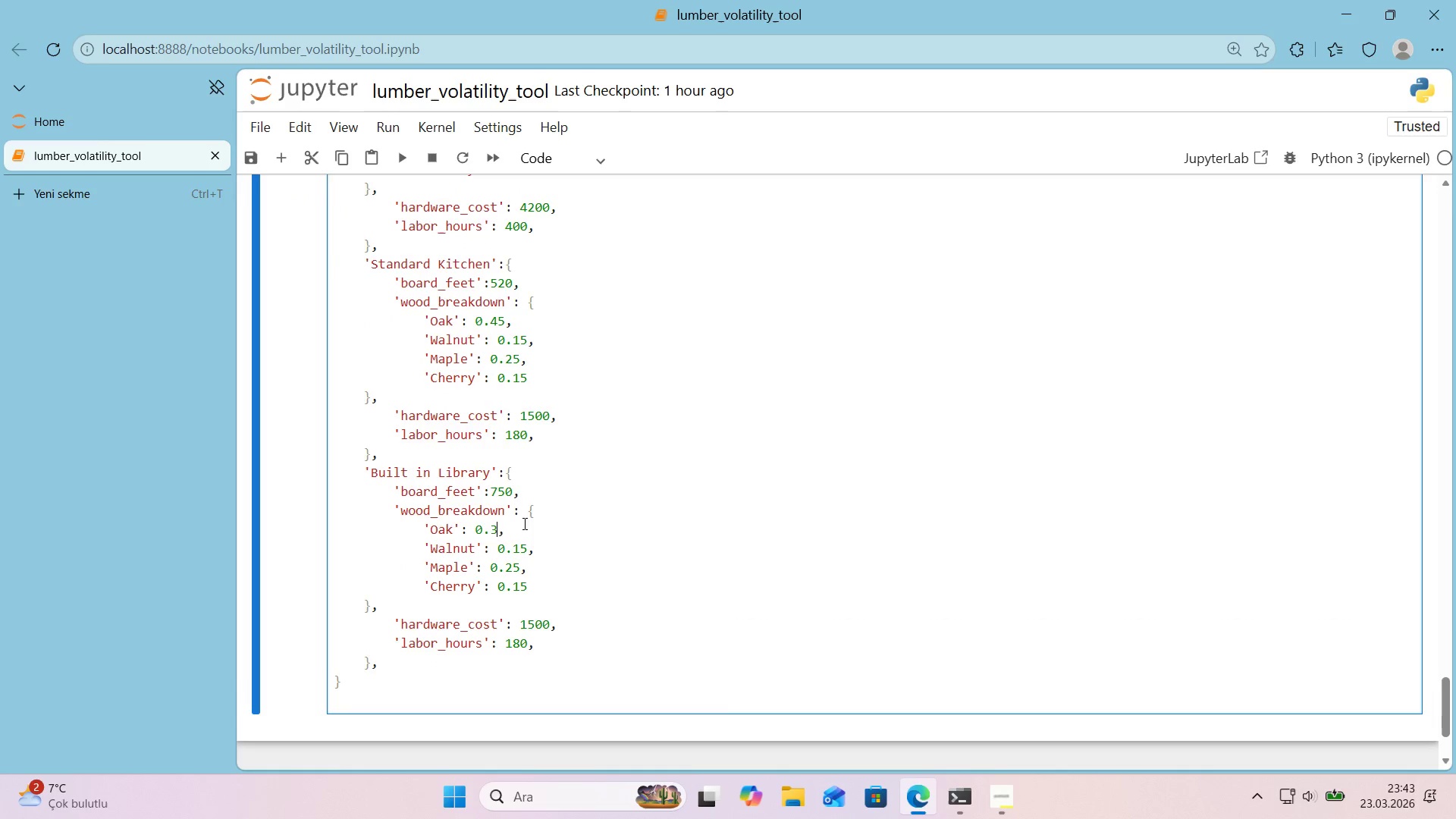 
key(Numpad3)
 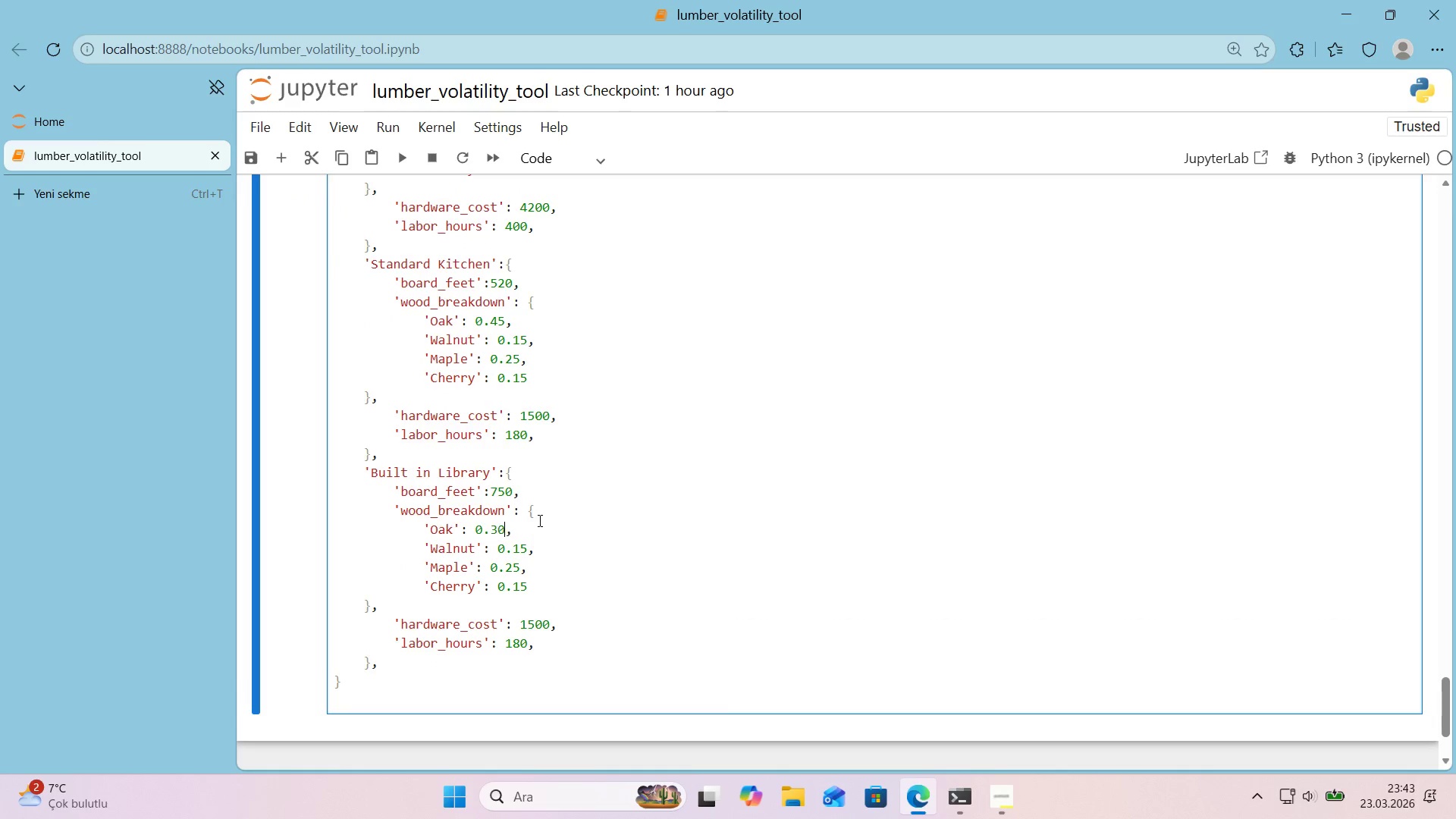 
key(Numpad0)
 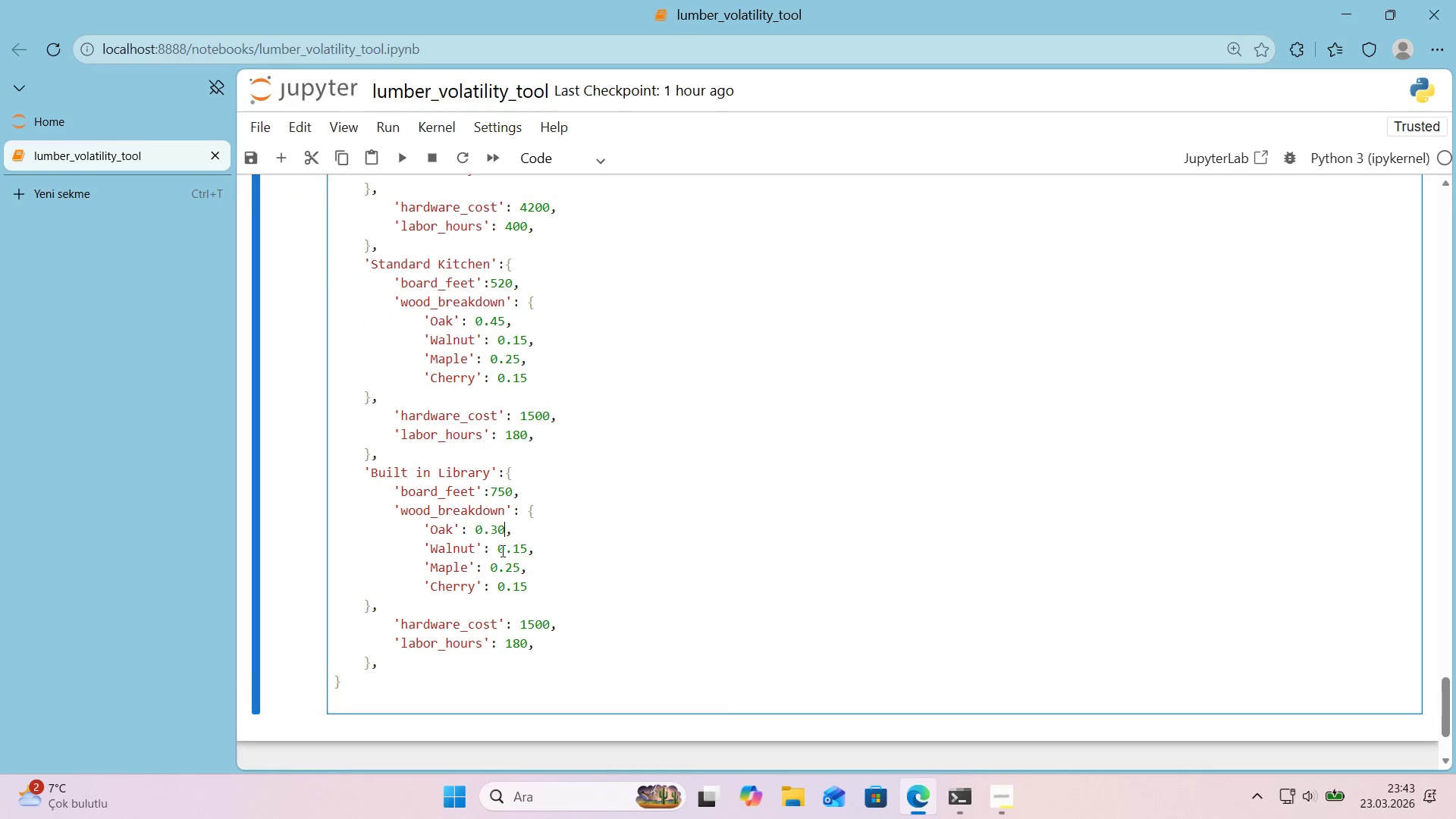 
left_click_drag(start_coordinate=[526, 545], to_coordinate=[515, 549])
 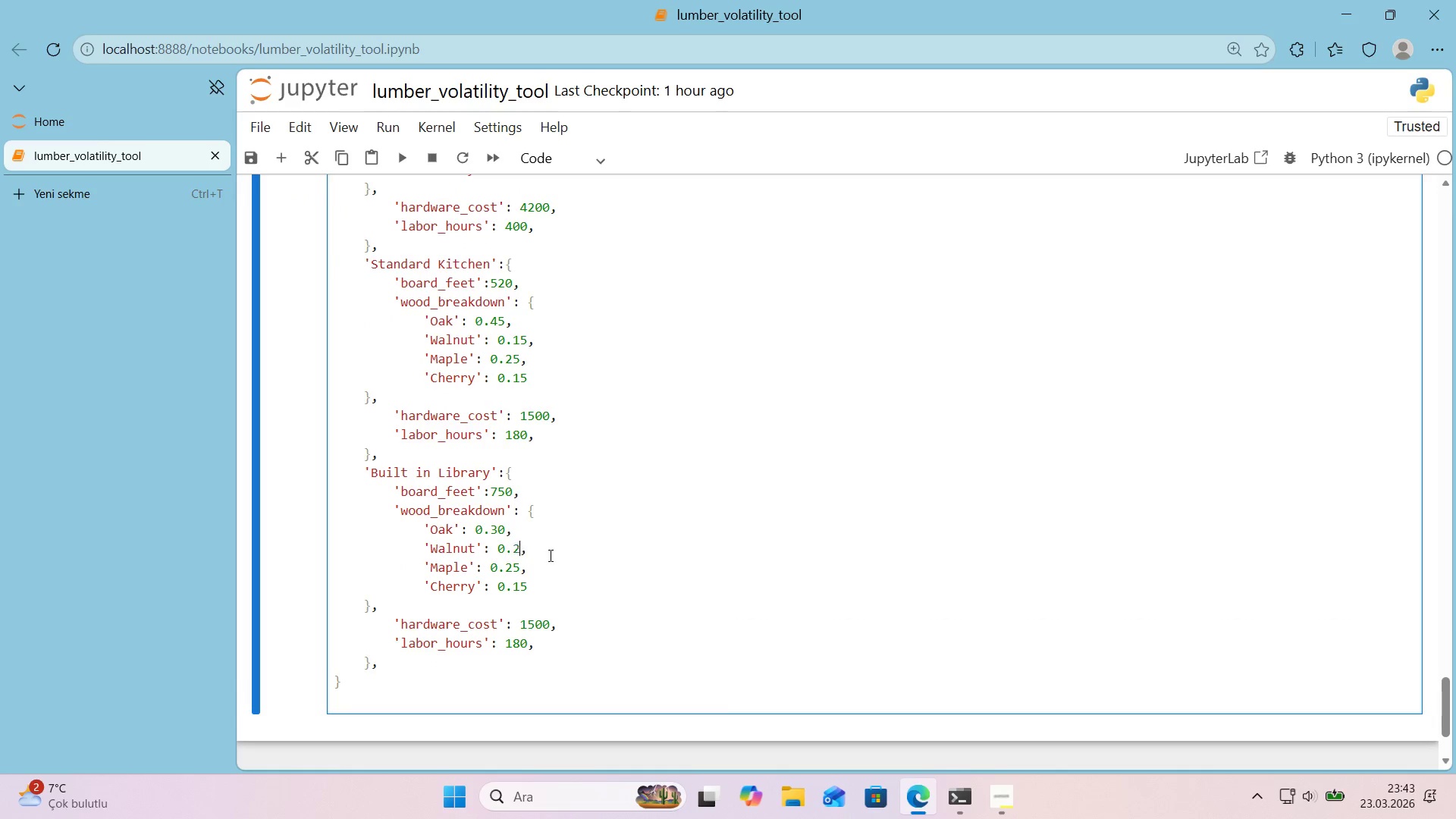 
key(Numpad2)
 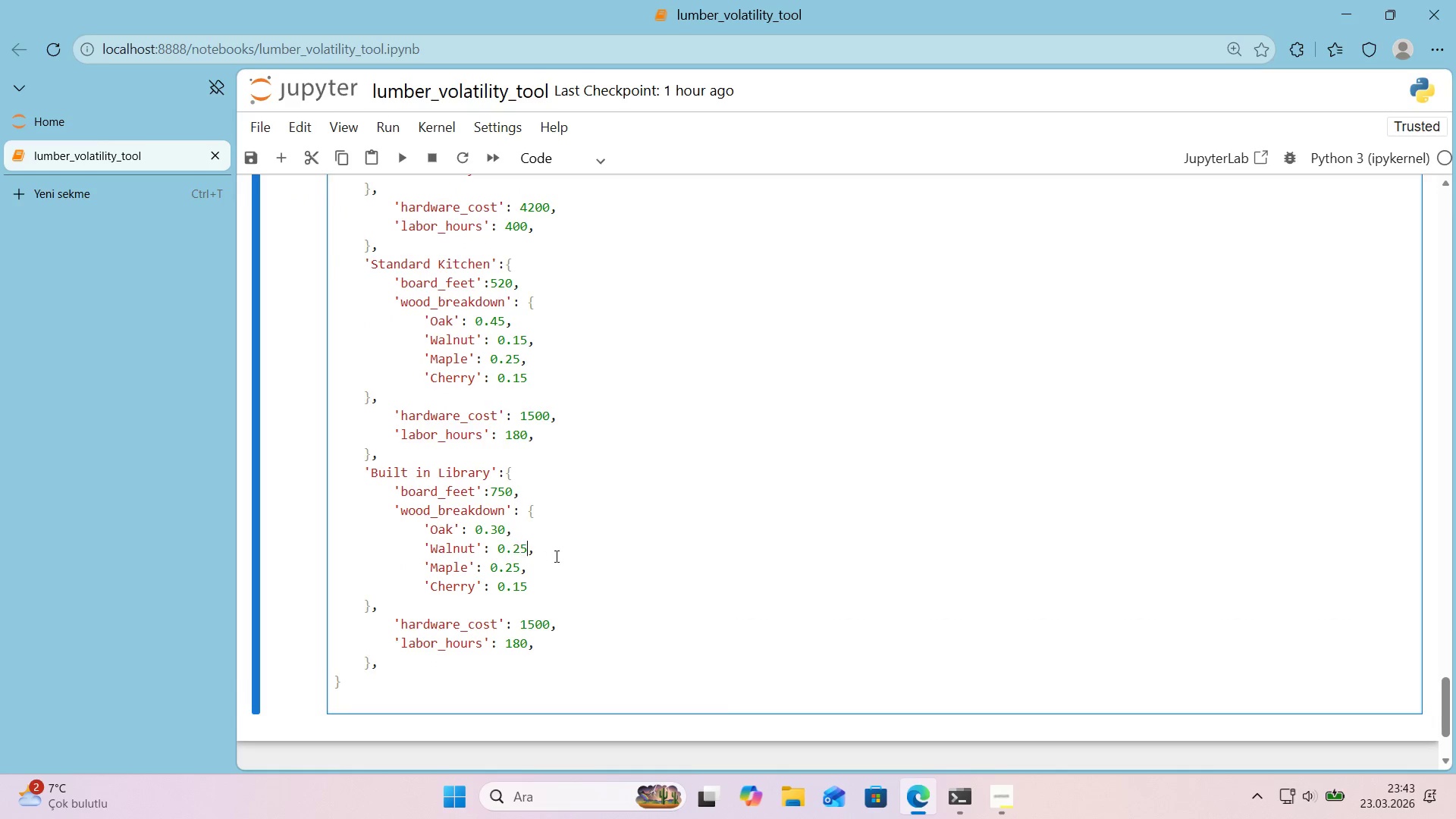 
key(Numpad5)
 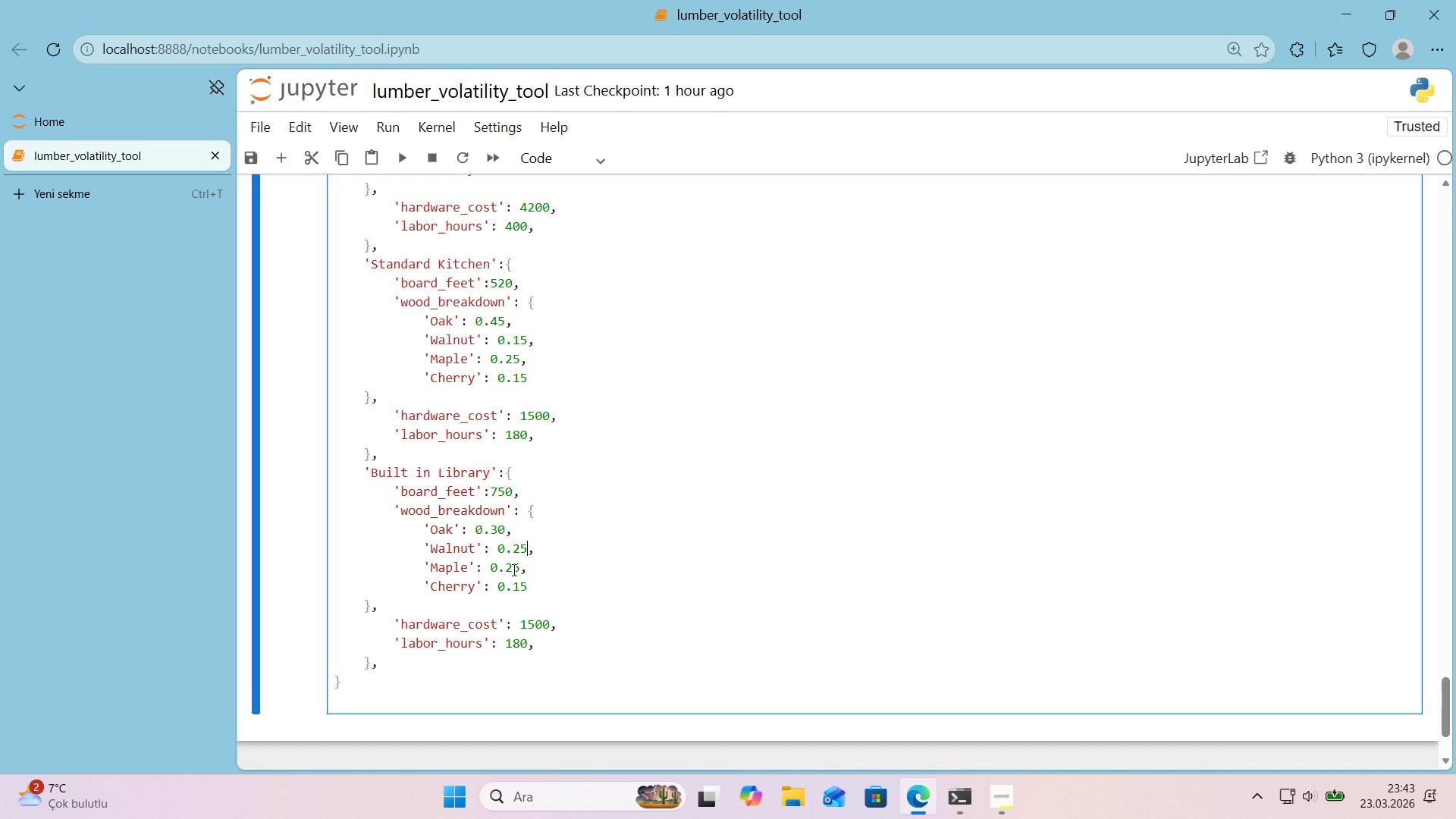 
left_click_drag(start_coordinate=[517, 569], to_coordinate=[508, 570])
 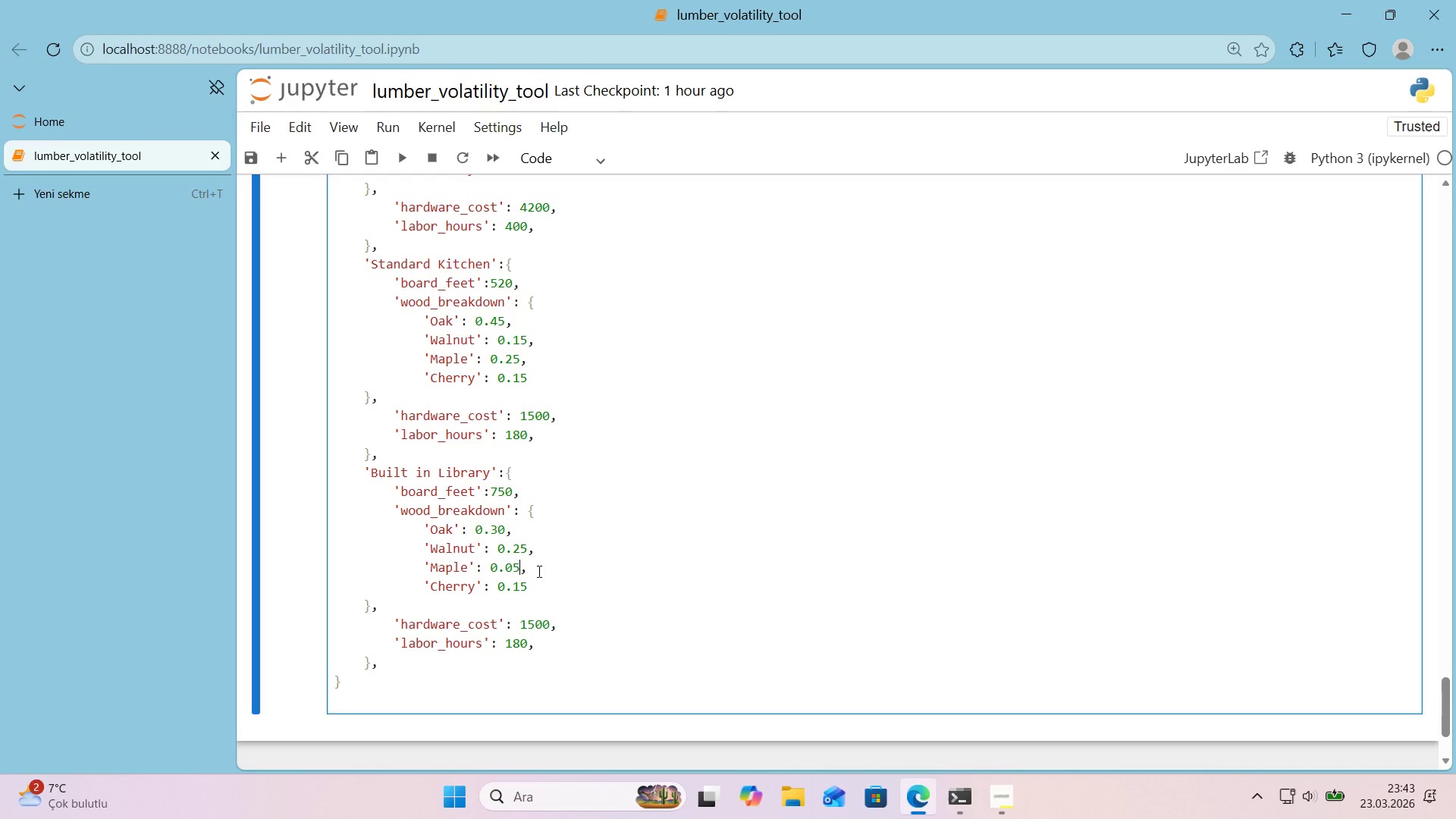 
key(Numpad0)
 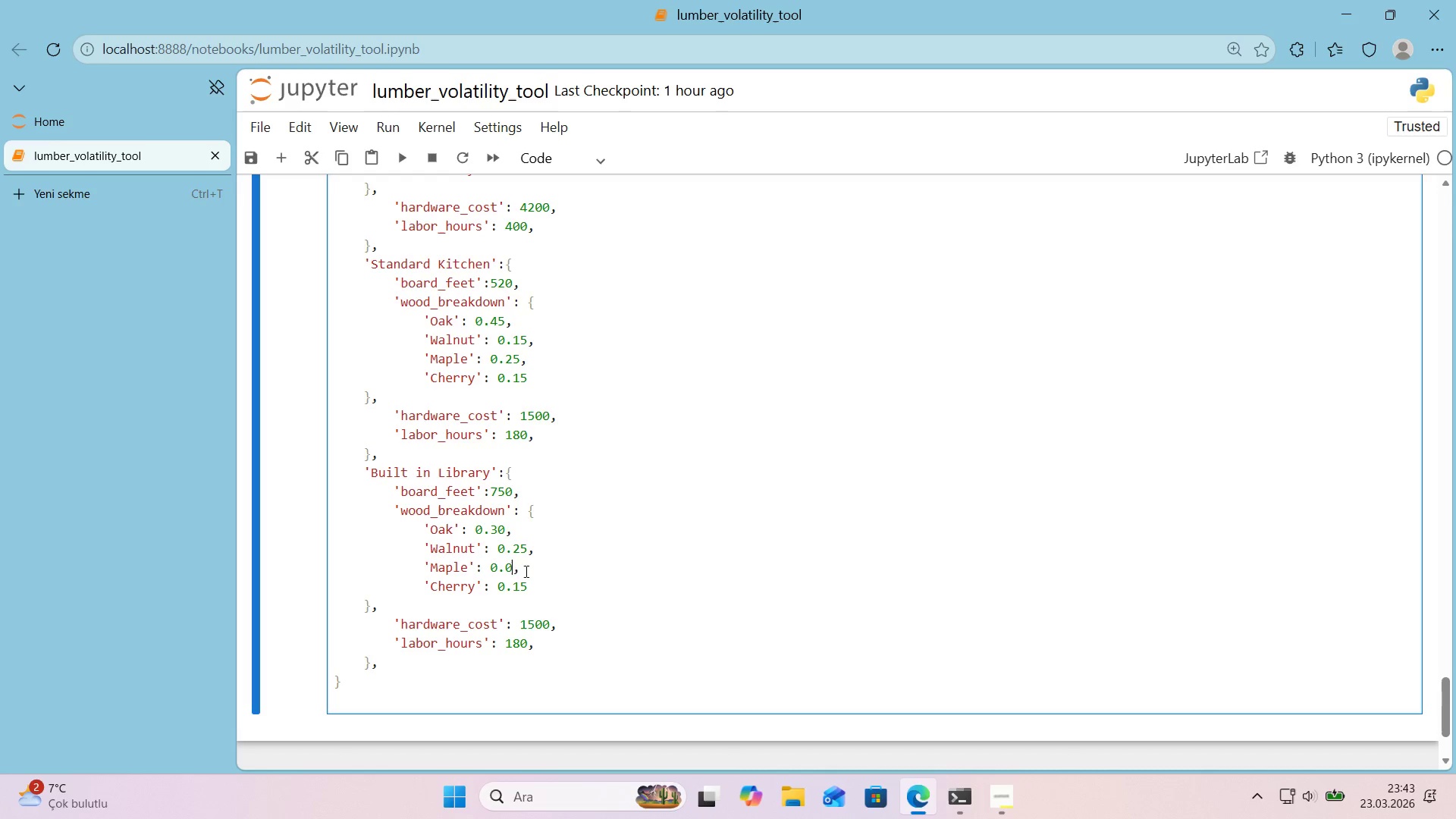 
key(Numpad5)
 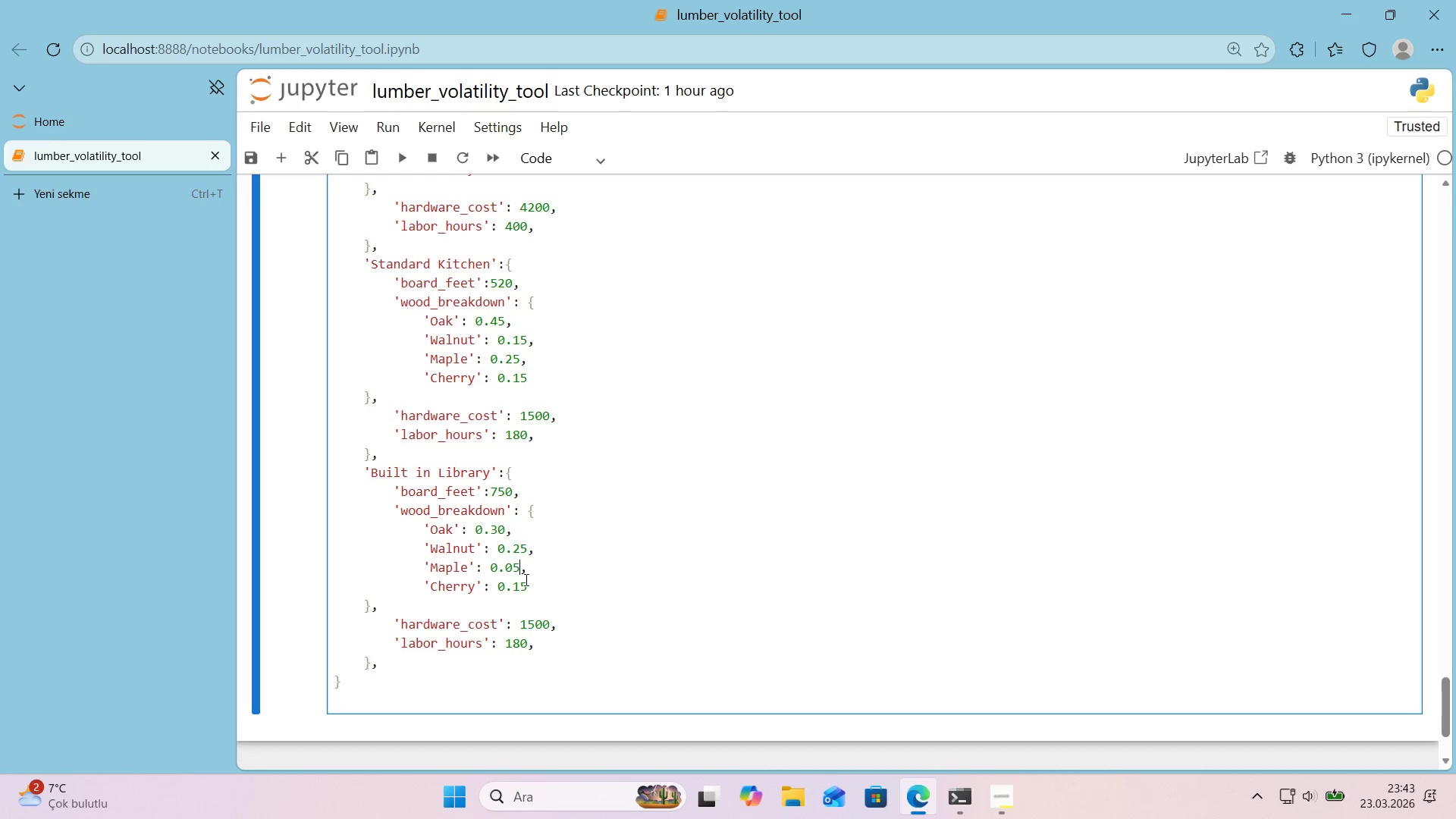 
left_click_drag(start_coordinate=[525, 585], to_coordinate=[513, 588])
 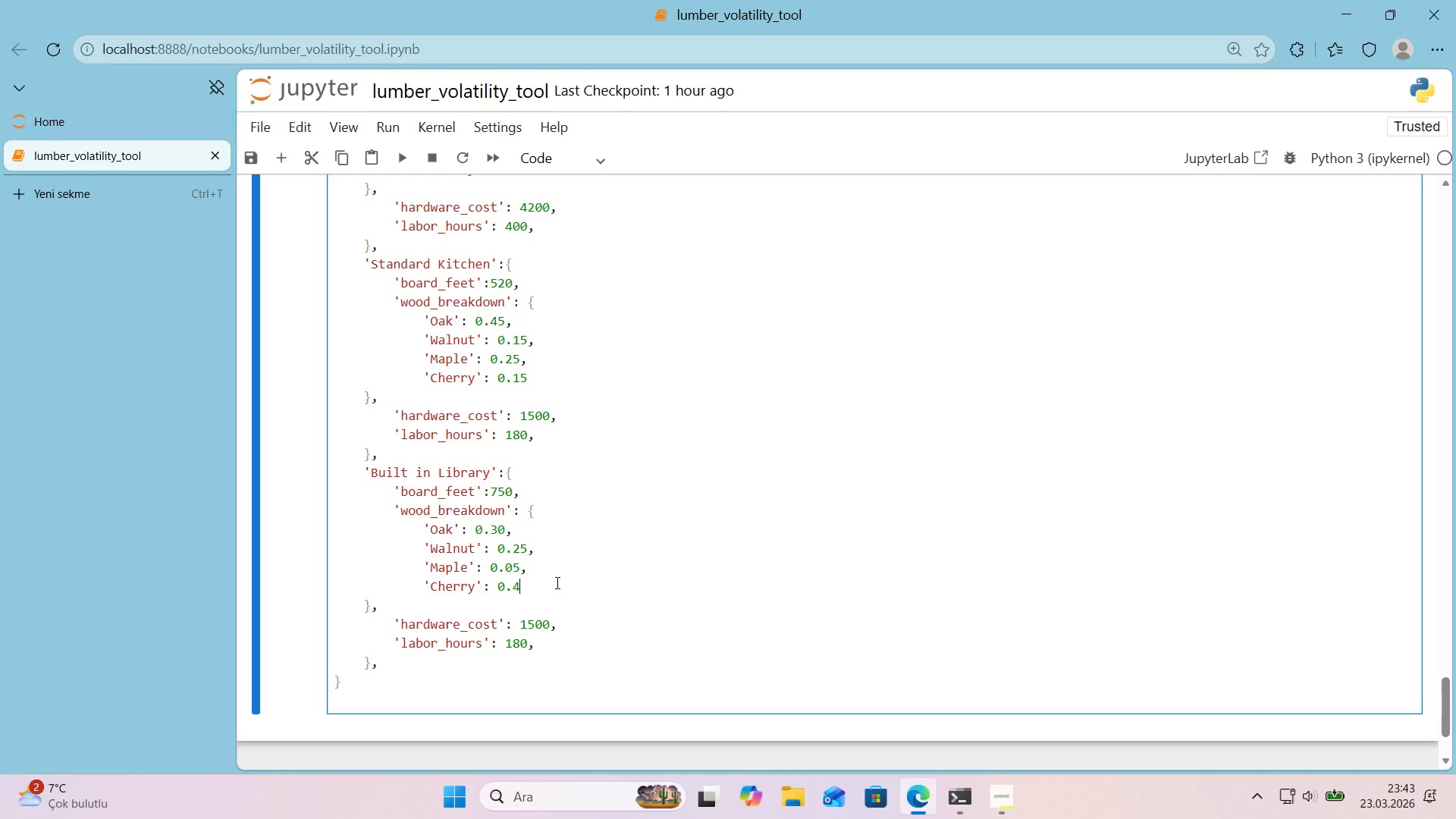 
key(Numpad4)
 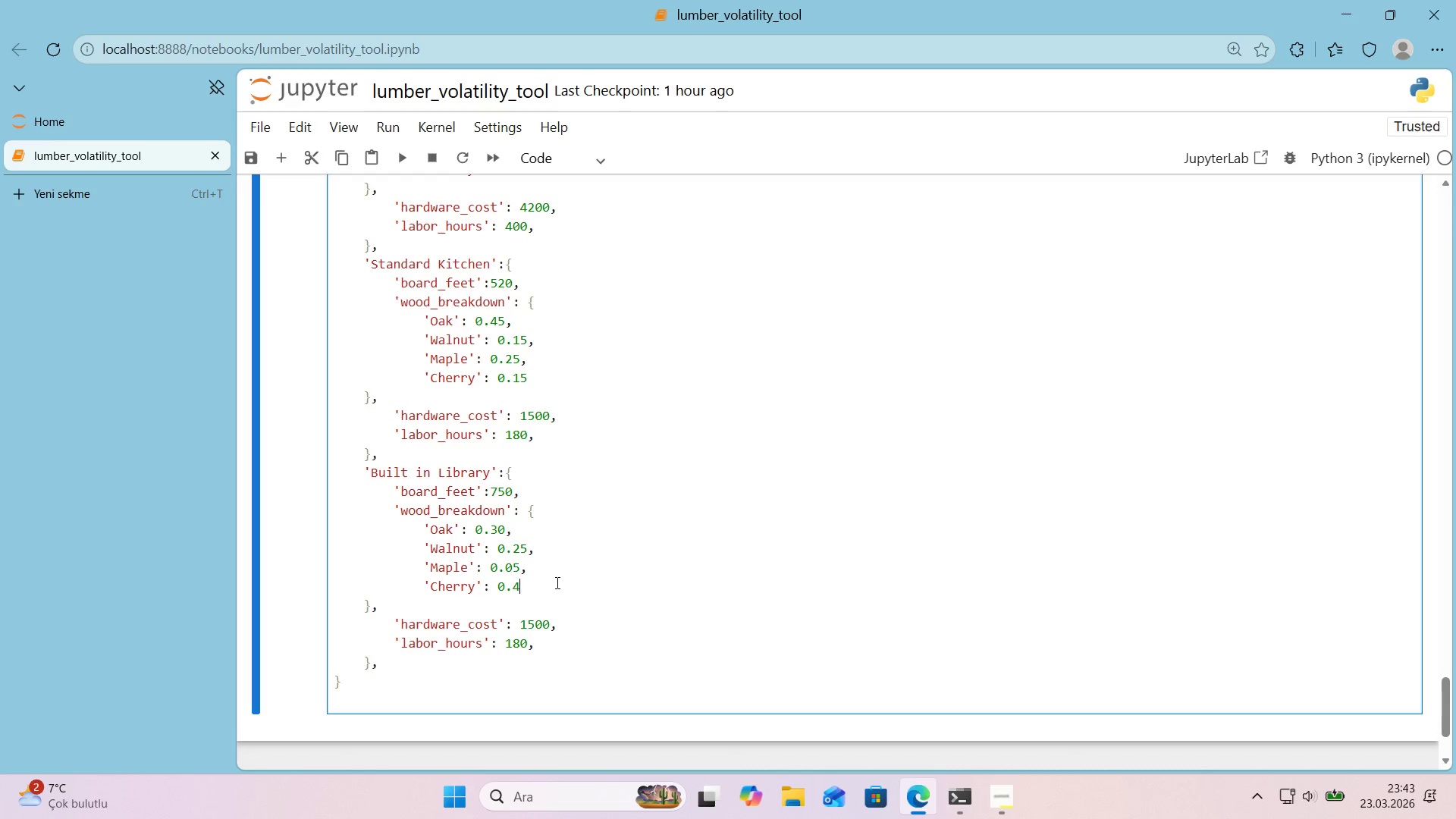 
key(Numpad0)
 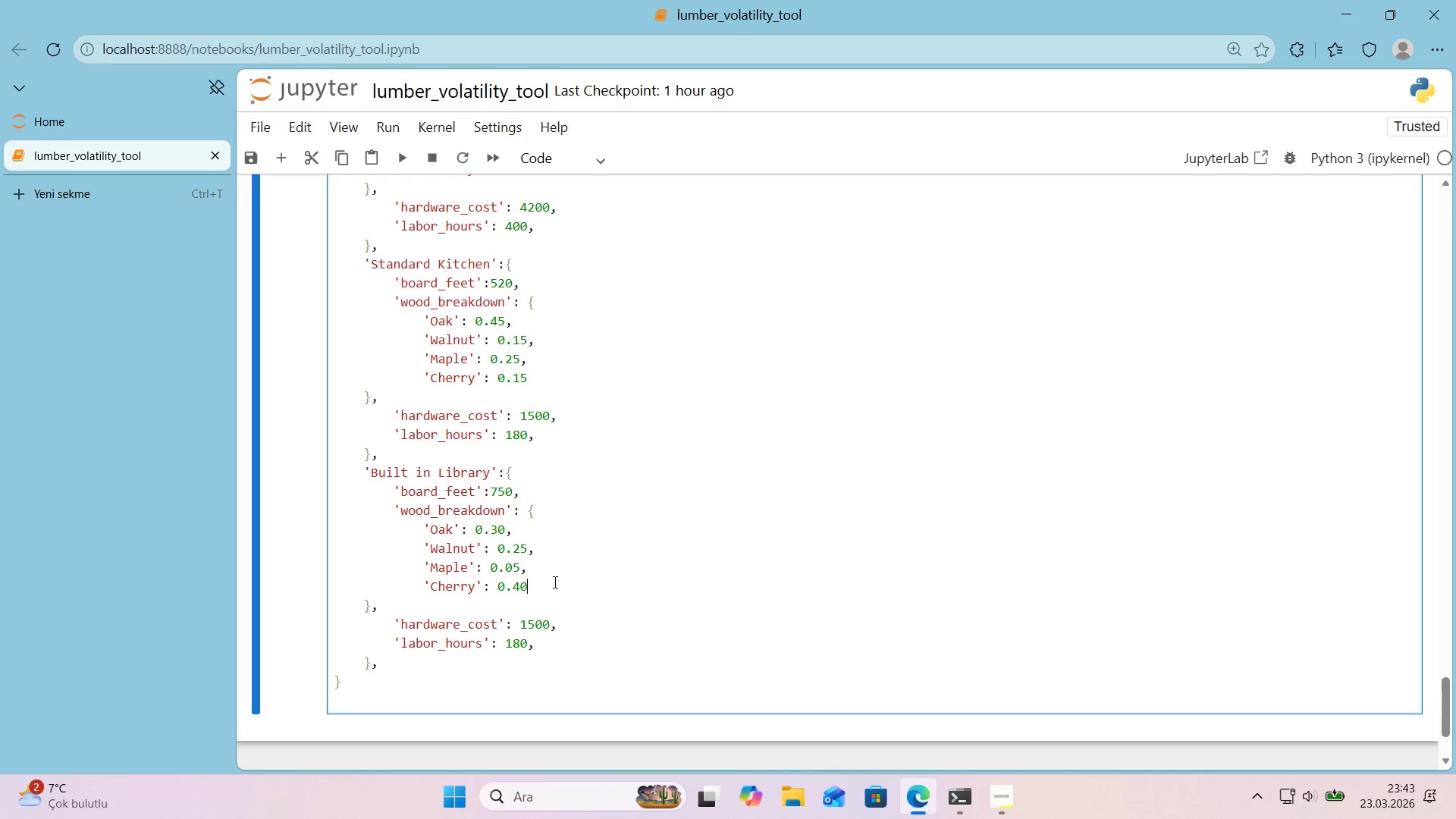 
scroll: coordinate [554, 582], scroll_direction: down, amount: 1.0
 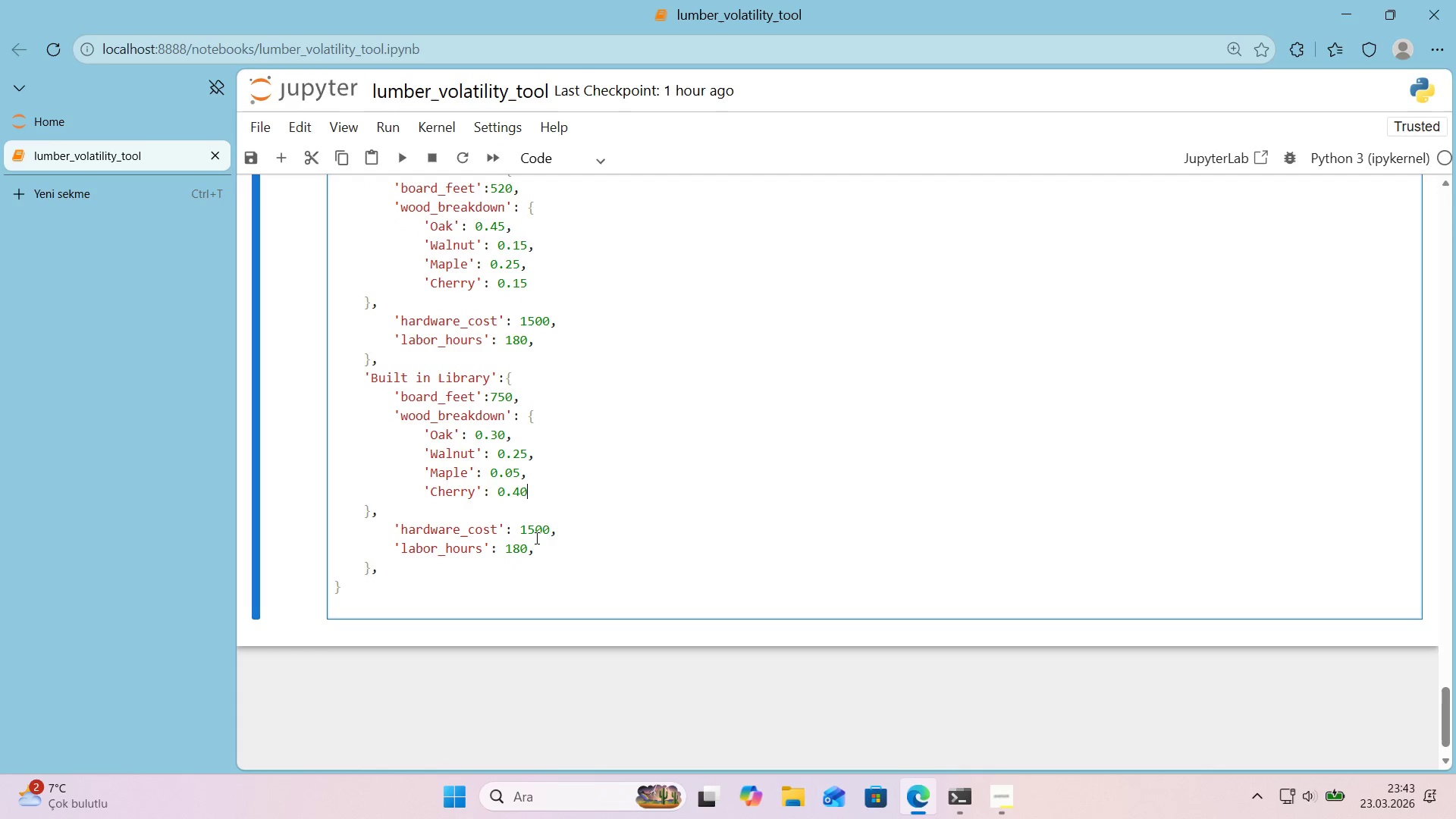 
wait(8.22)
 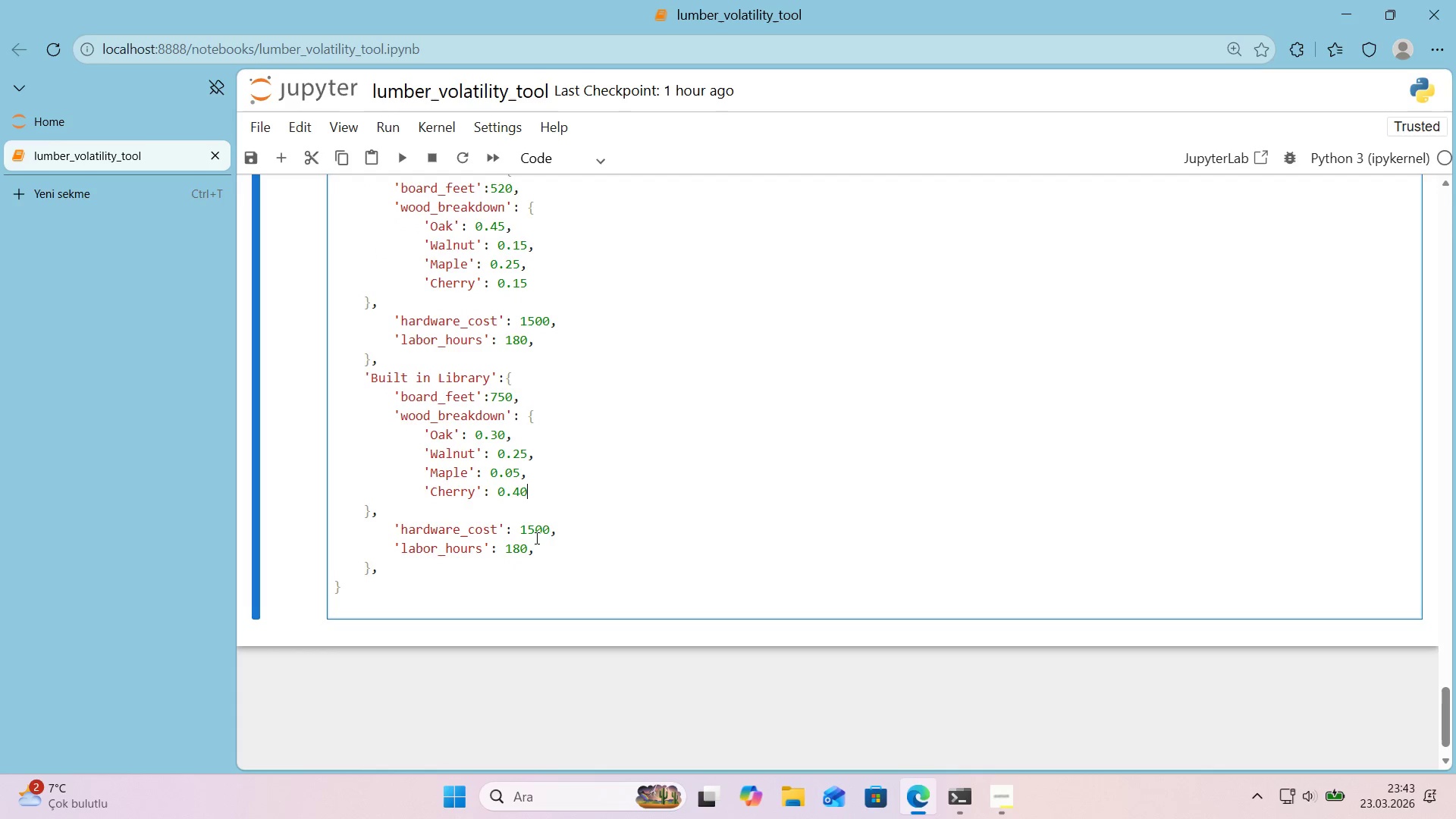 
left_click([389, 570])
 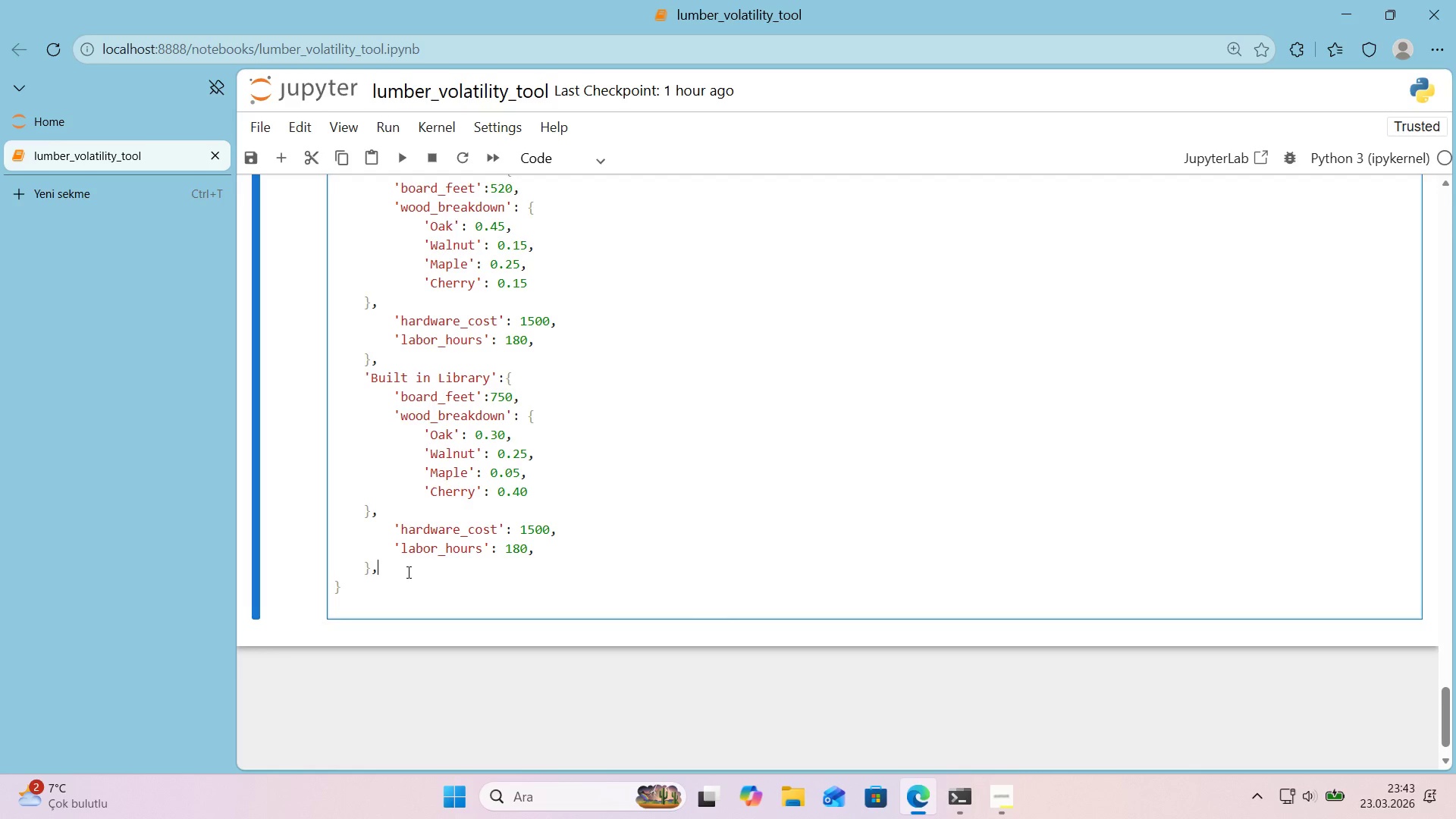 
key(Backspace)
 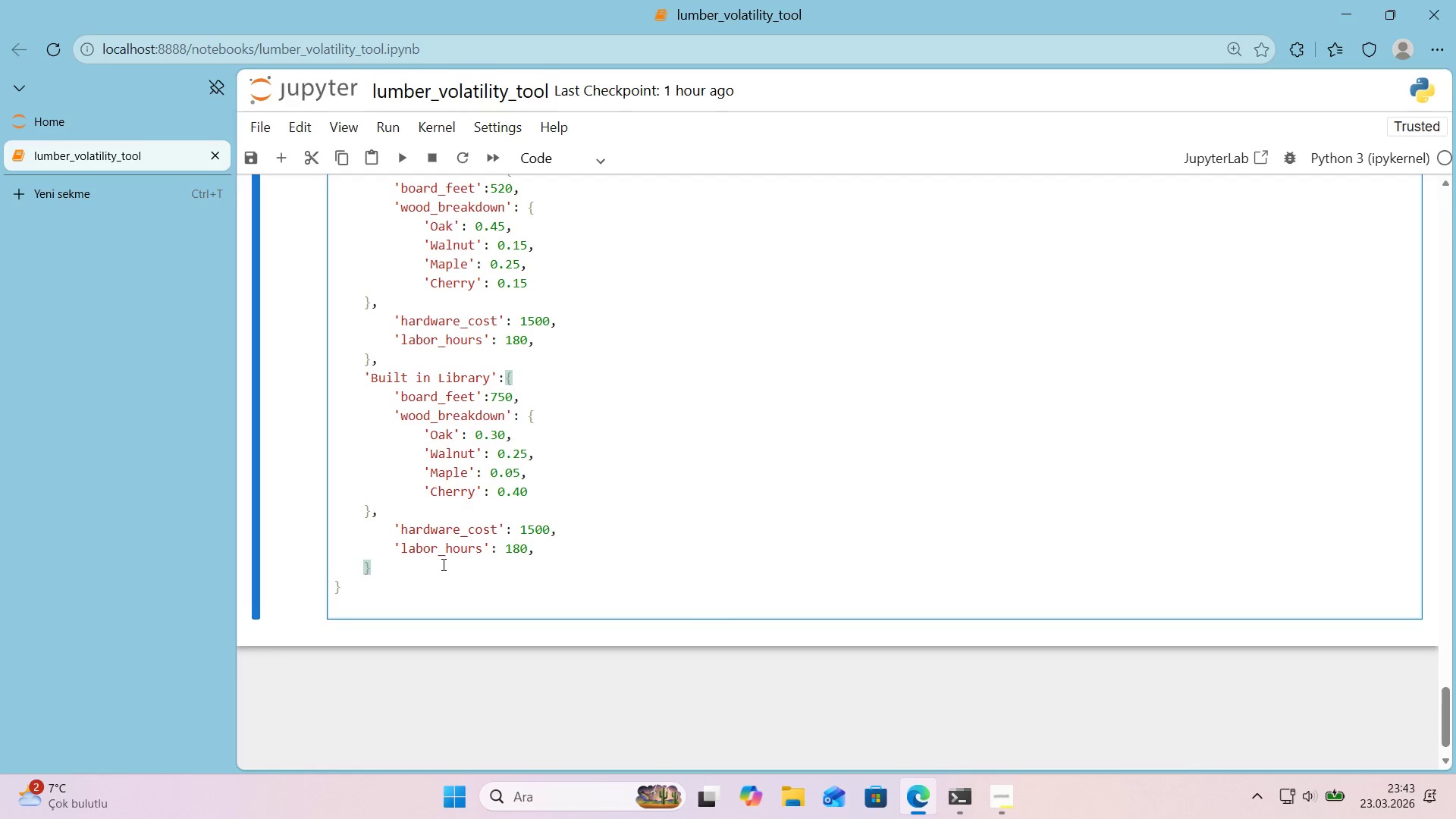 
left_click([413, 579])
 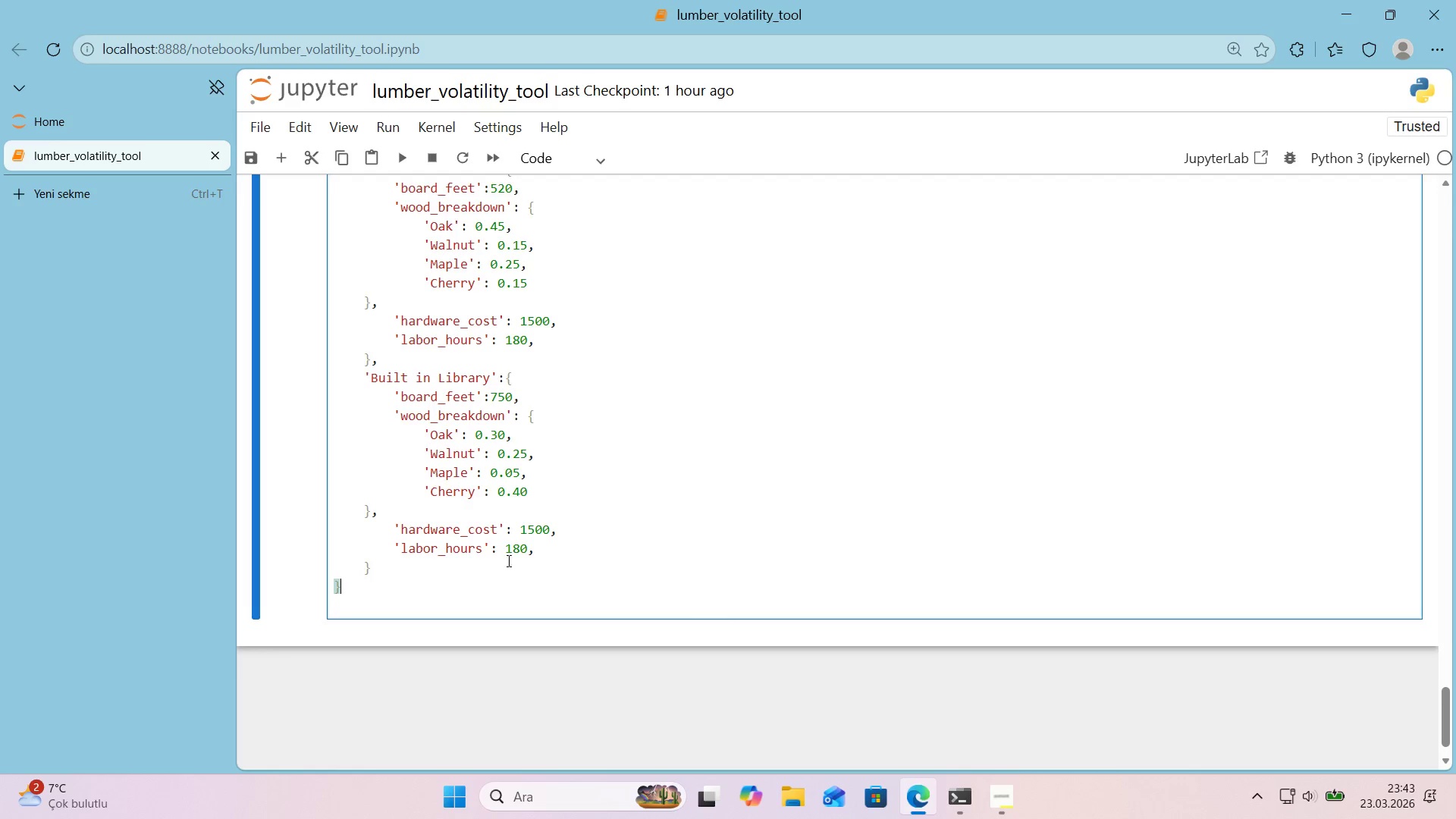 
scroll: coordinate [538, 555], scroll_direction: up, amount: 5.0
 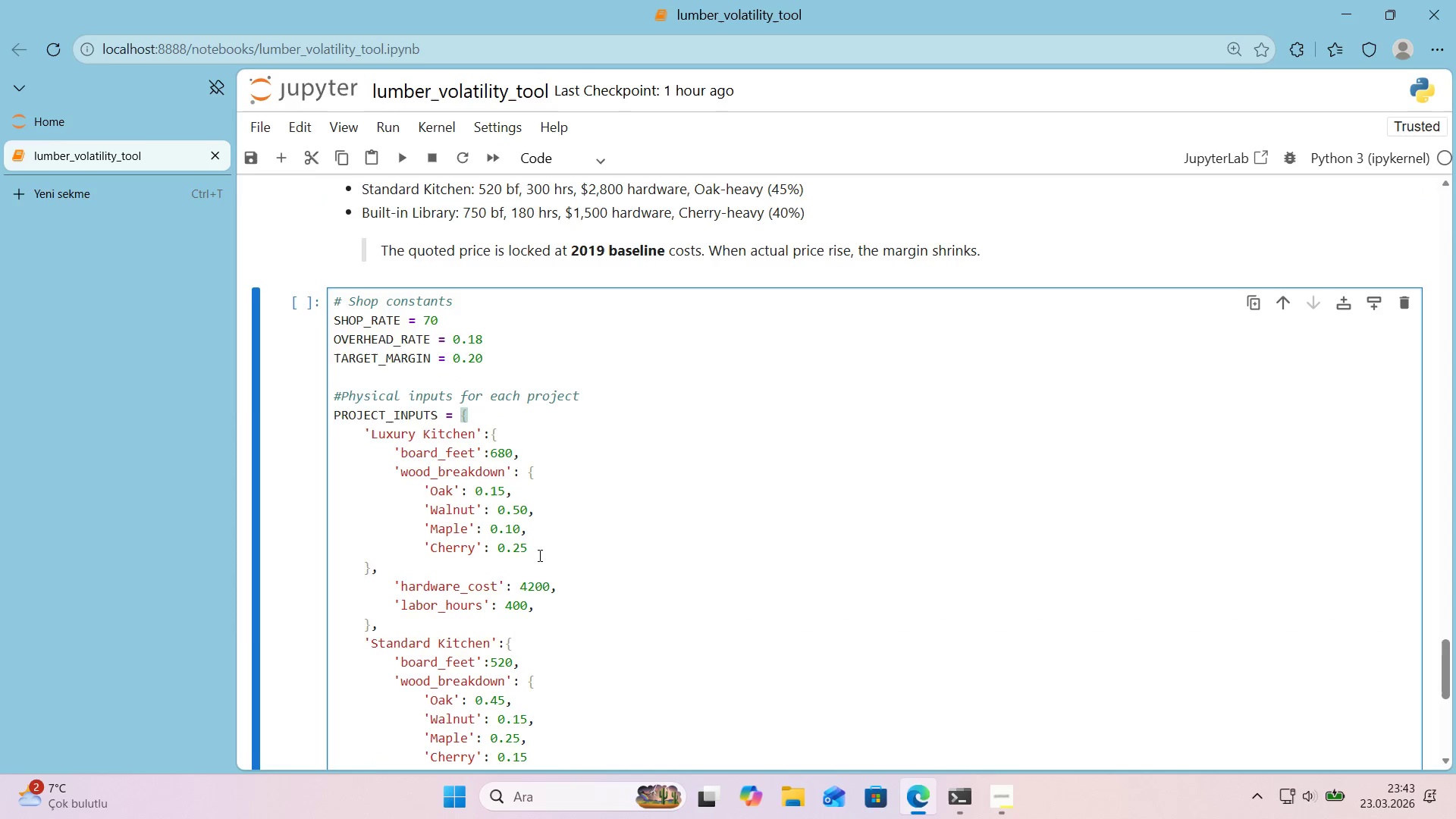 
scroll: coordinate [538, 555], scroll_direction: down, amount: 6.0
 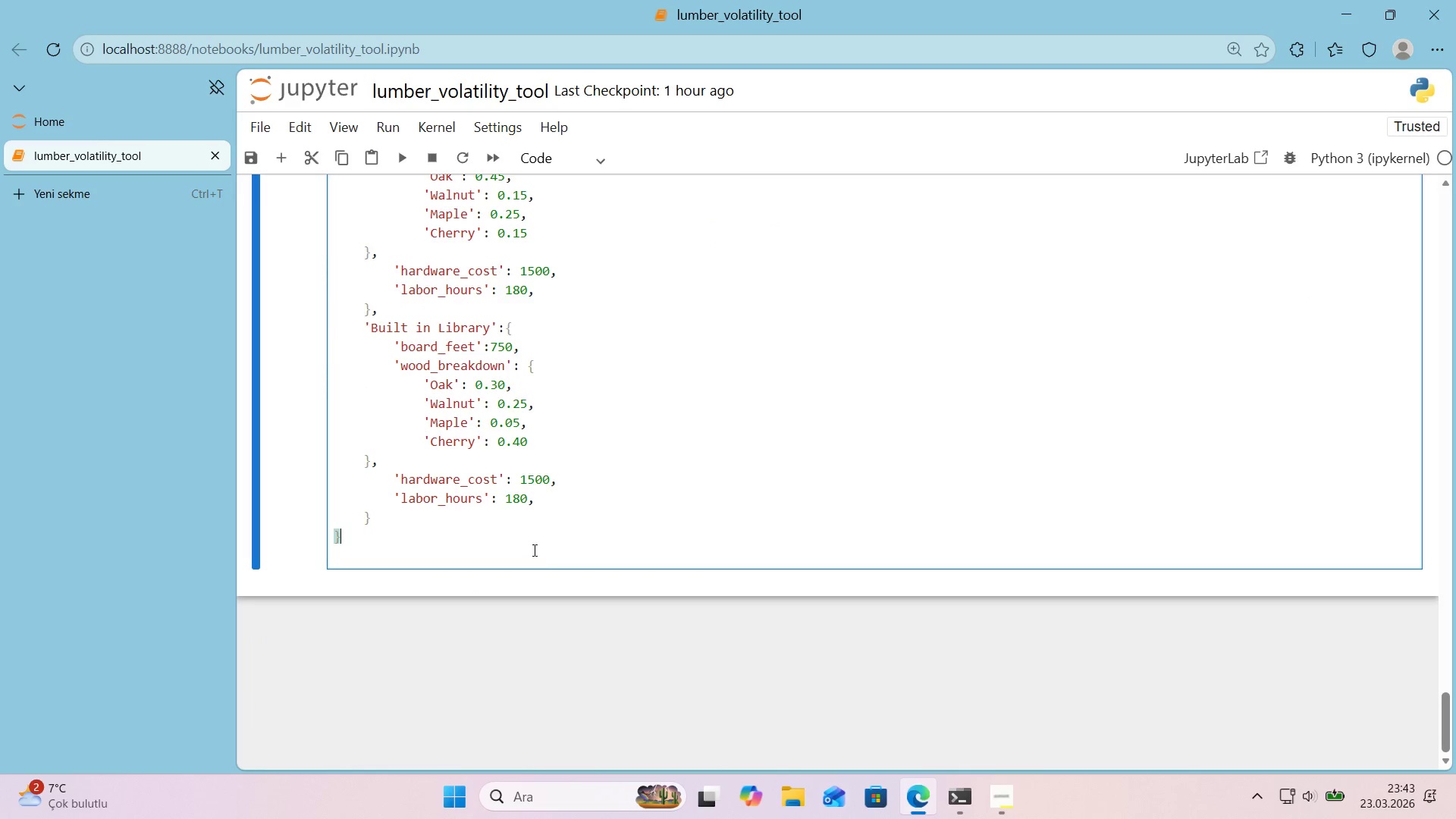 
left_click([521, 548])
 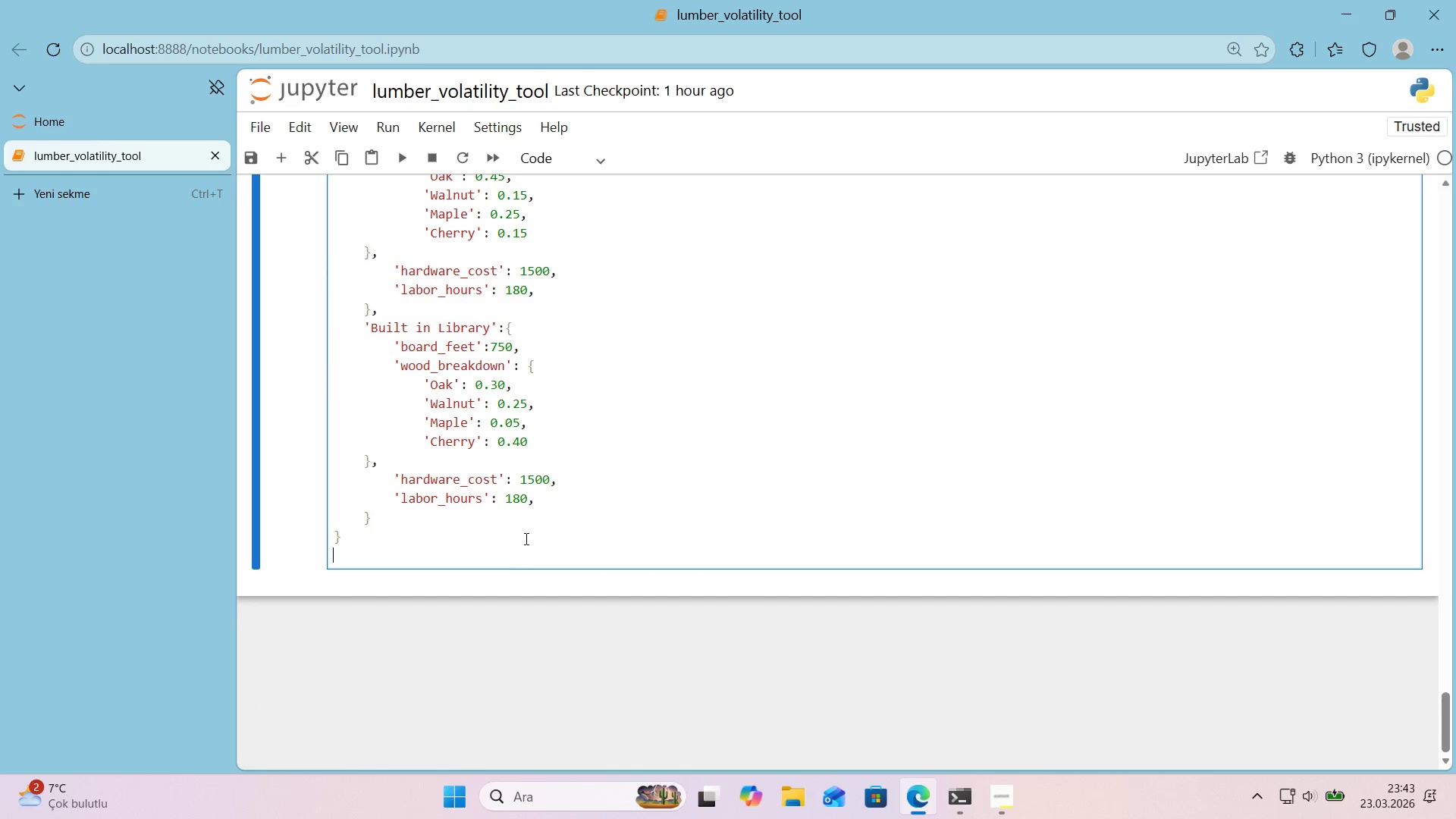 
key(Enter)
 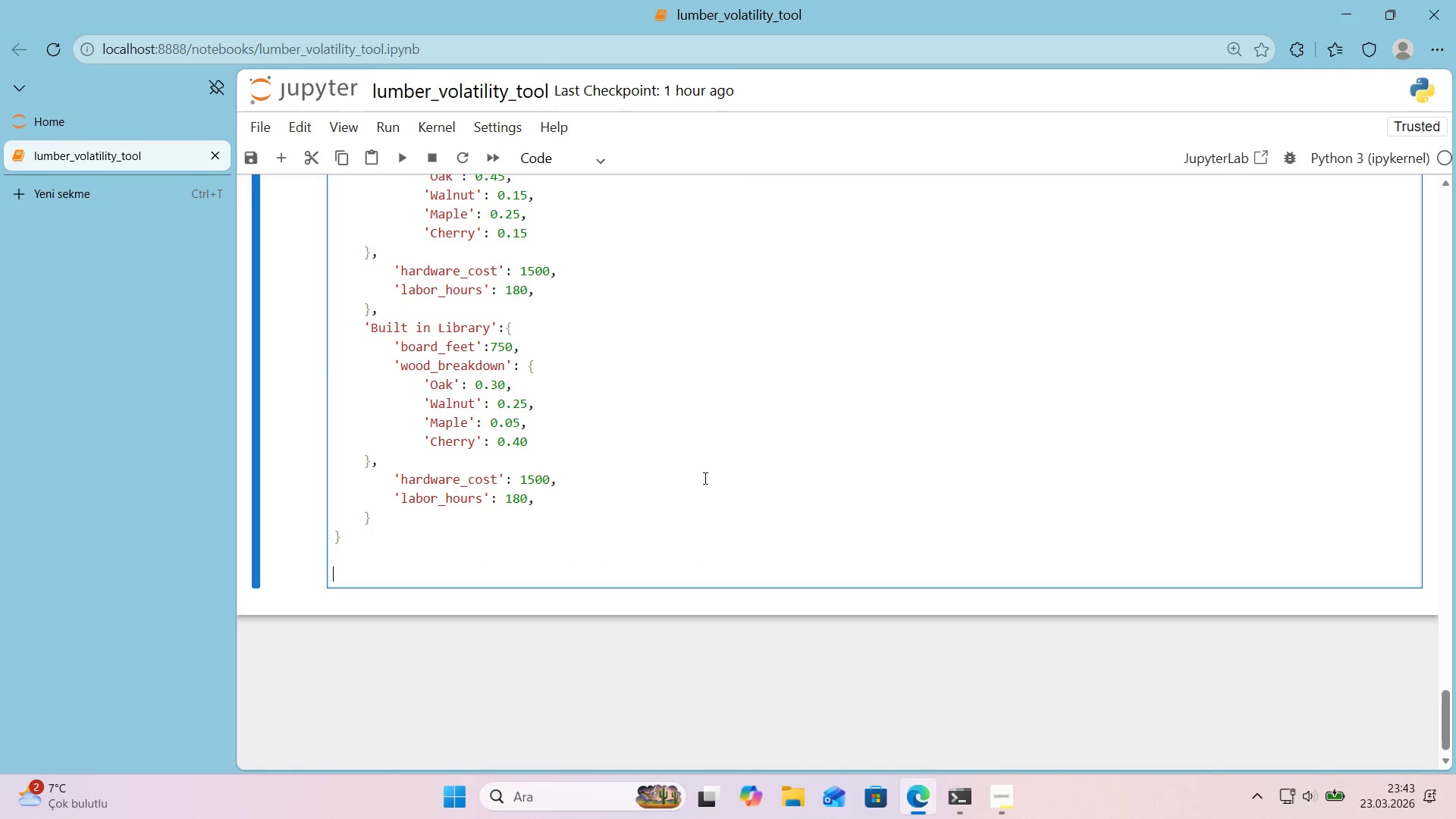 
key(Alt+Control+3)
 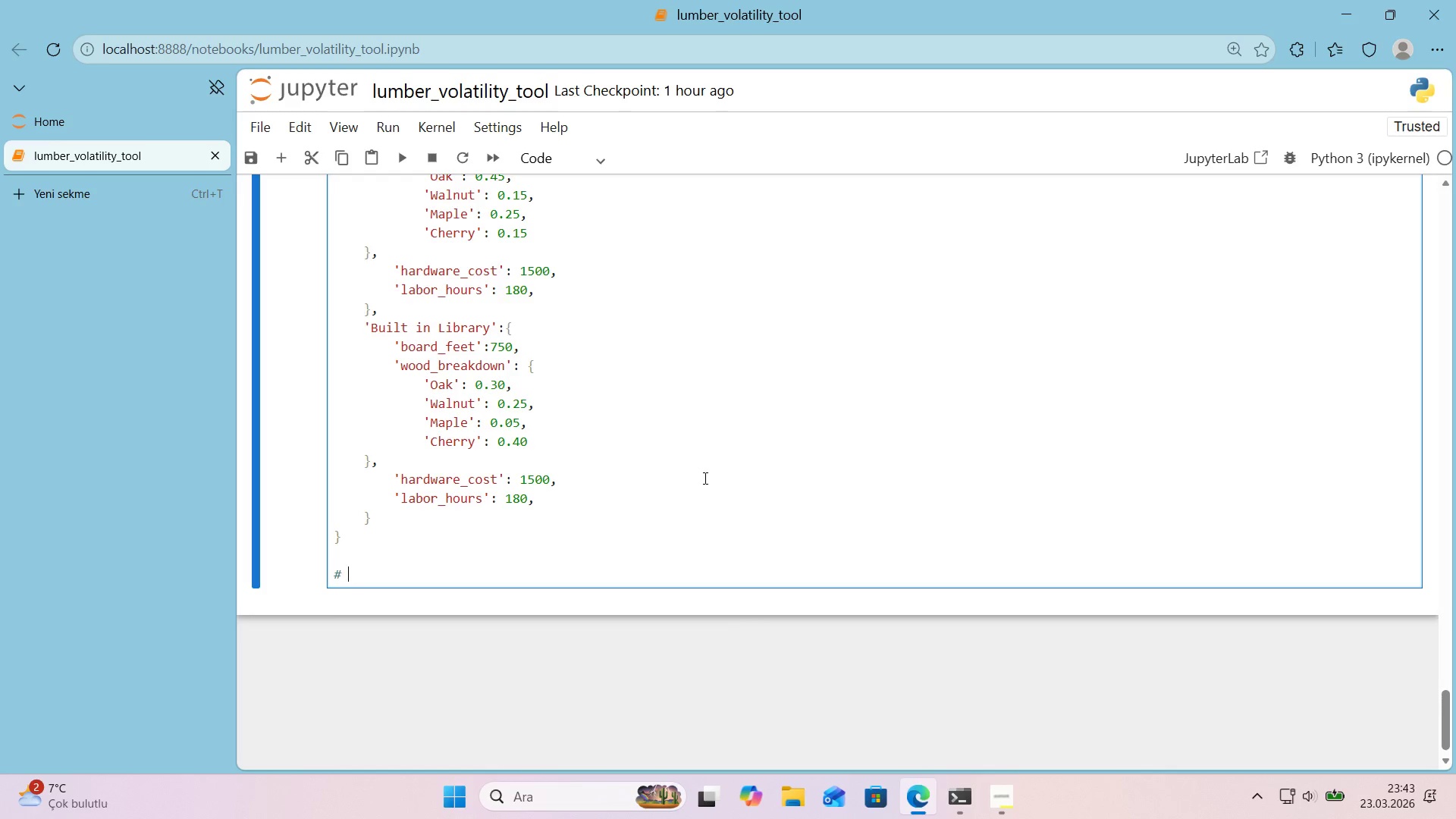 
type( Dr'v)
key(Backspace)
key(Backspace)
key(Backspace)
type(er'ved)
key(Backspace)
type( quoted pr'ces from basel'ne  cost)
key(Backspace)
key(Backspace)
key(Backspace)
key(Backspace)
key(Backspace)
key(Backspace)
type( costs)
 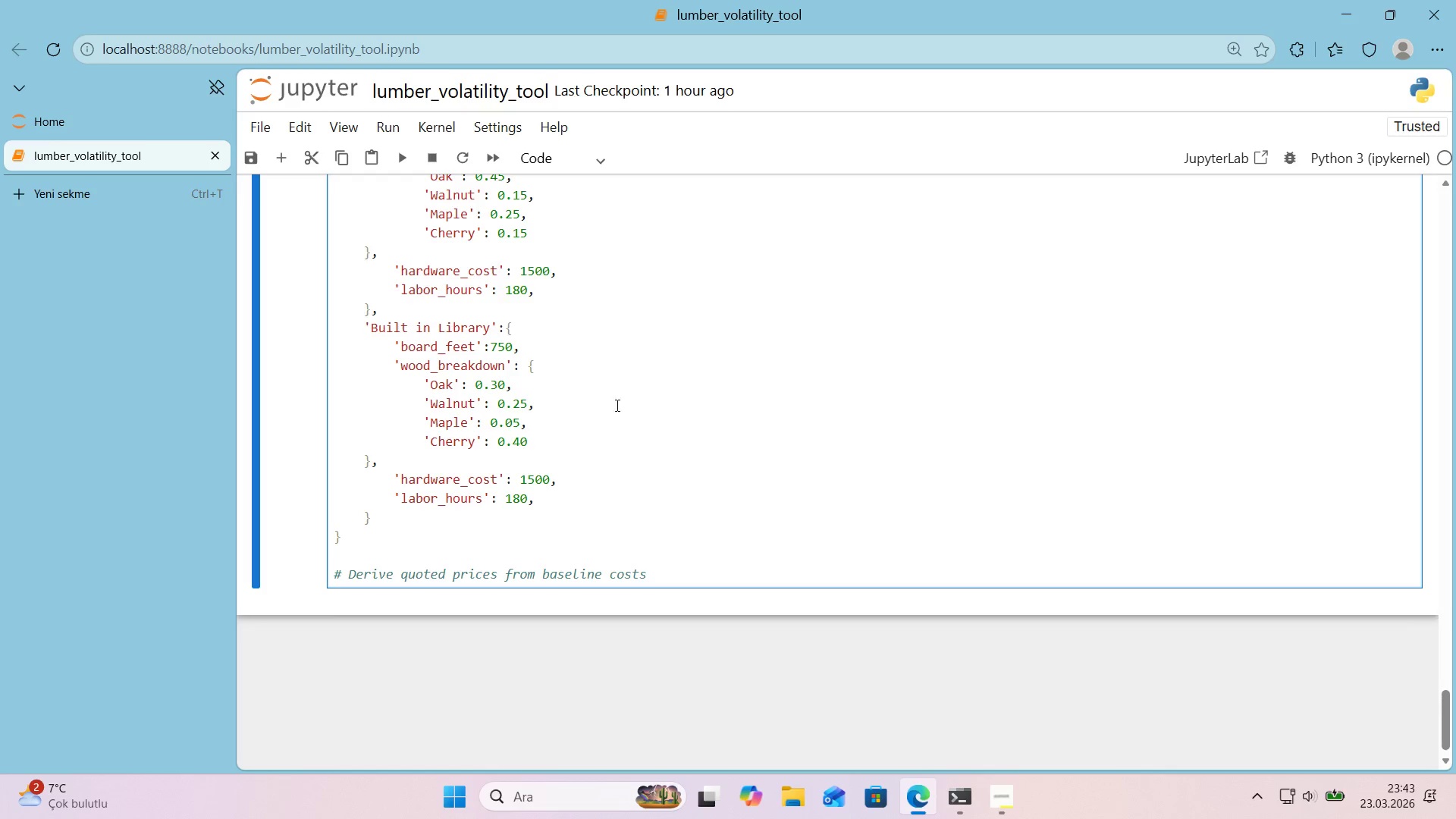 
left_click([92, 121])
 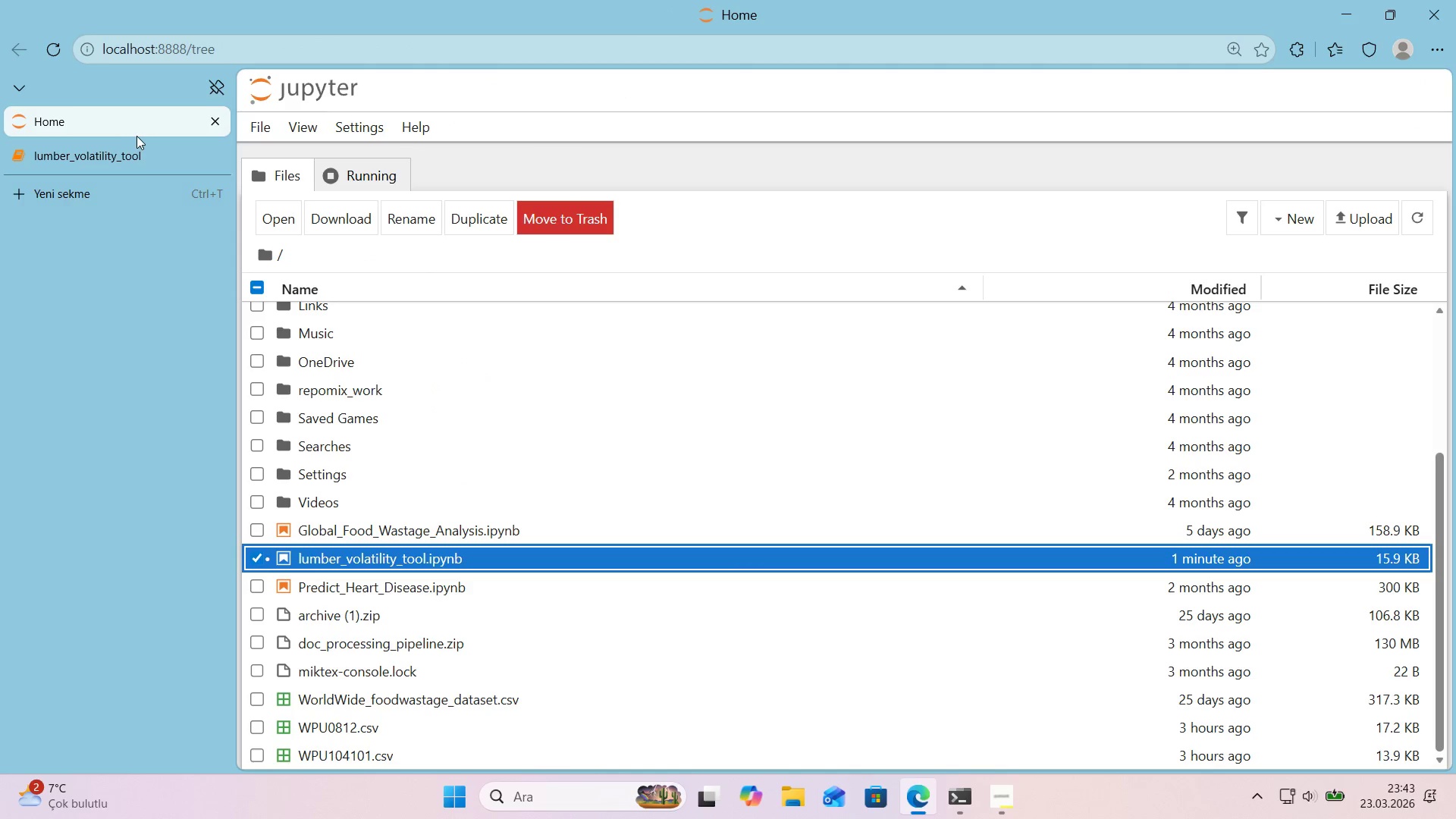 
left_click([128, 152])
 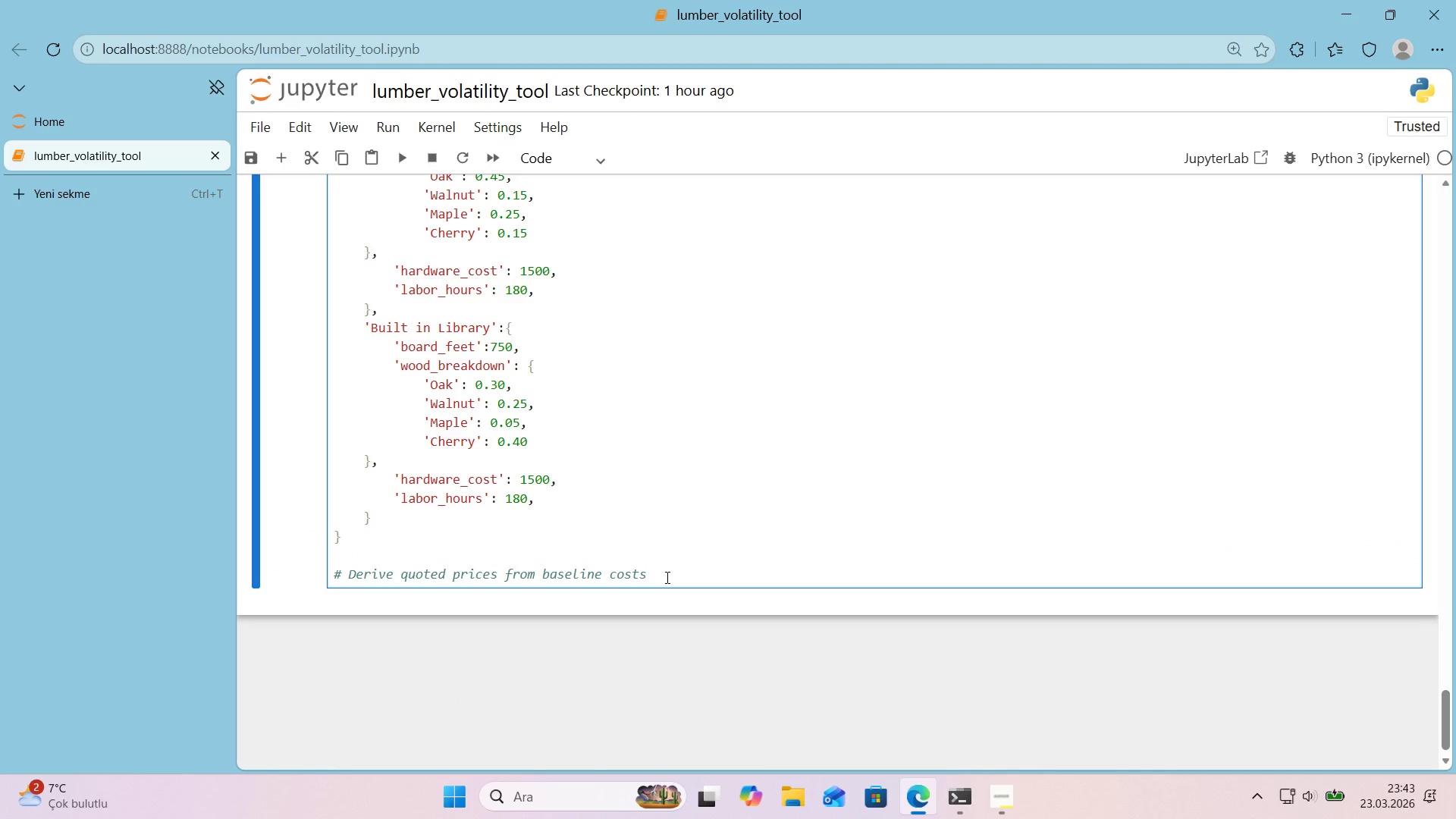 
key(Enter)
 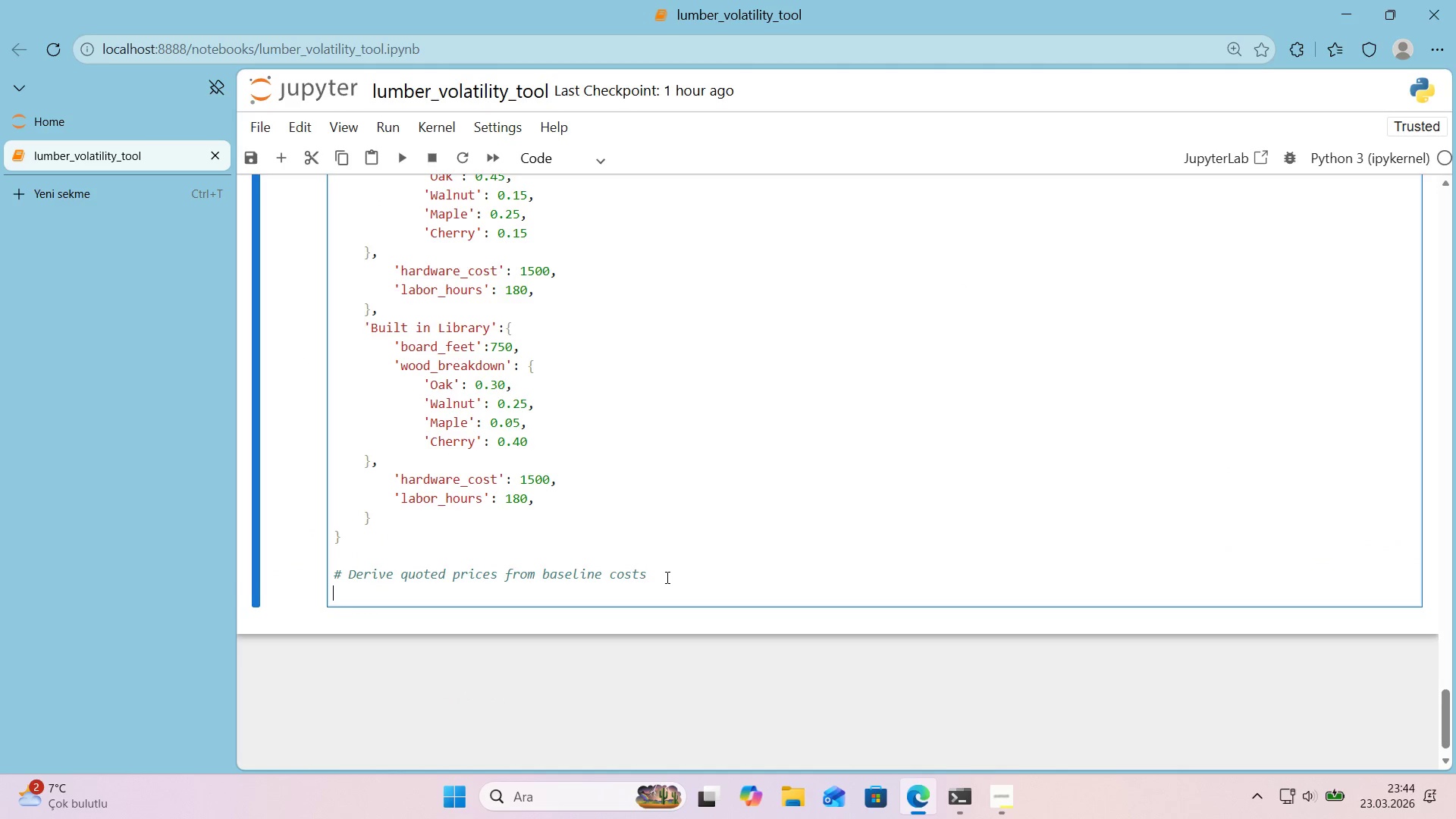 
type(PROJECT_PRI)
key(Backspace)
type(F)
key(Backspace)
type(P)
key(Backspace)
type(OFUL)
key(Backspace)
key(Backspace)
type(ILES ) )
 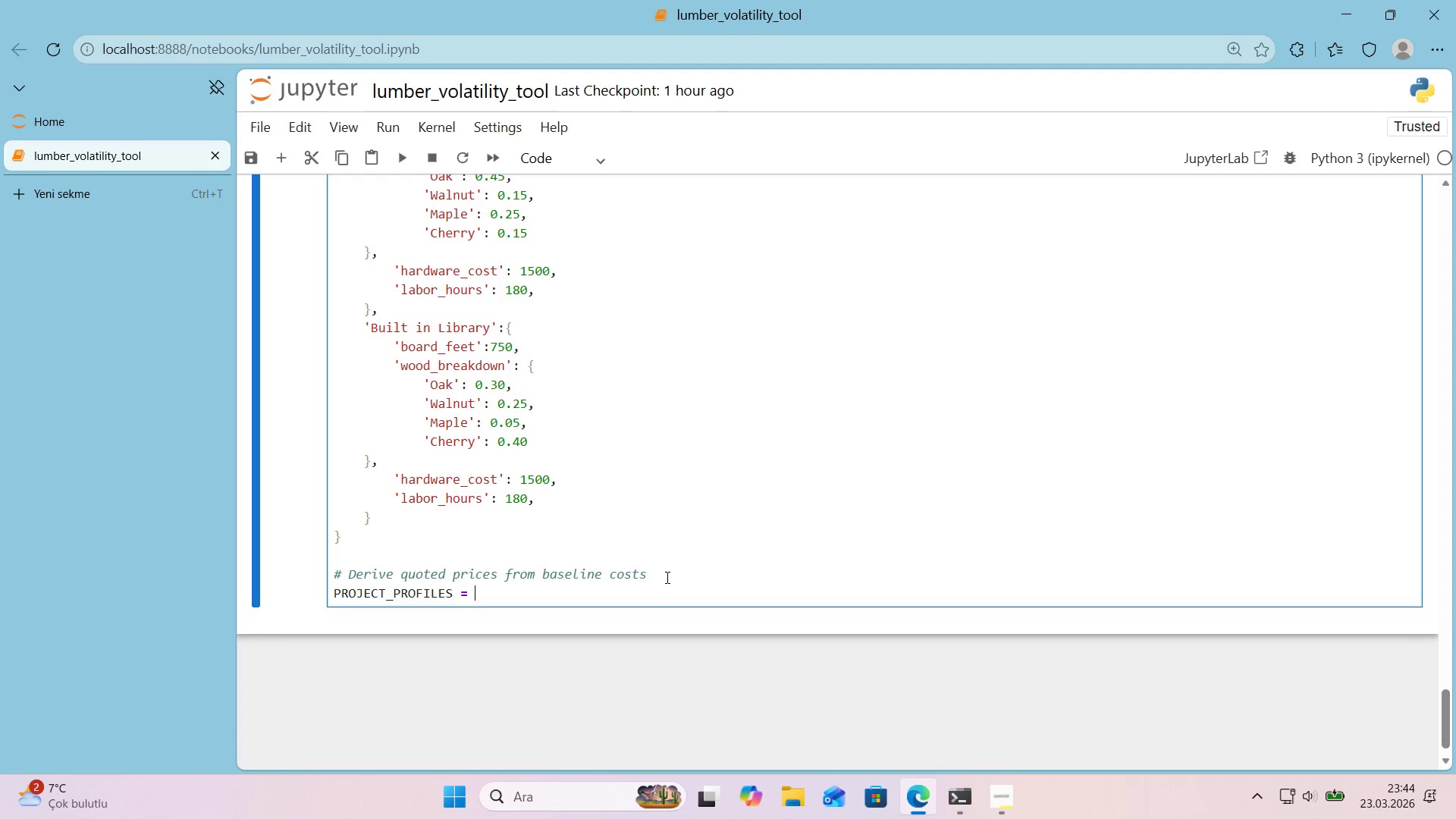 
key(Alt+Control+7)
 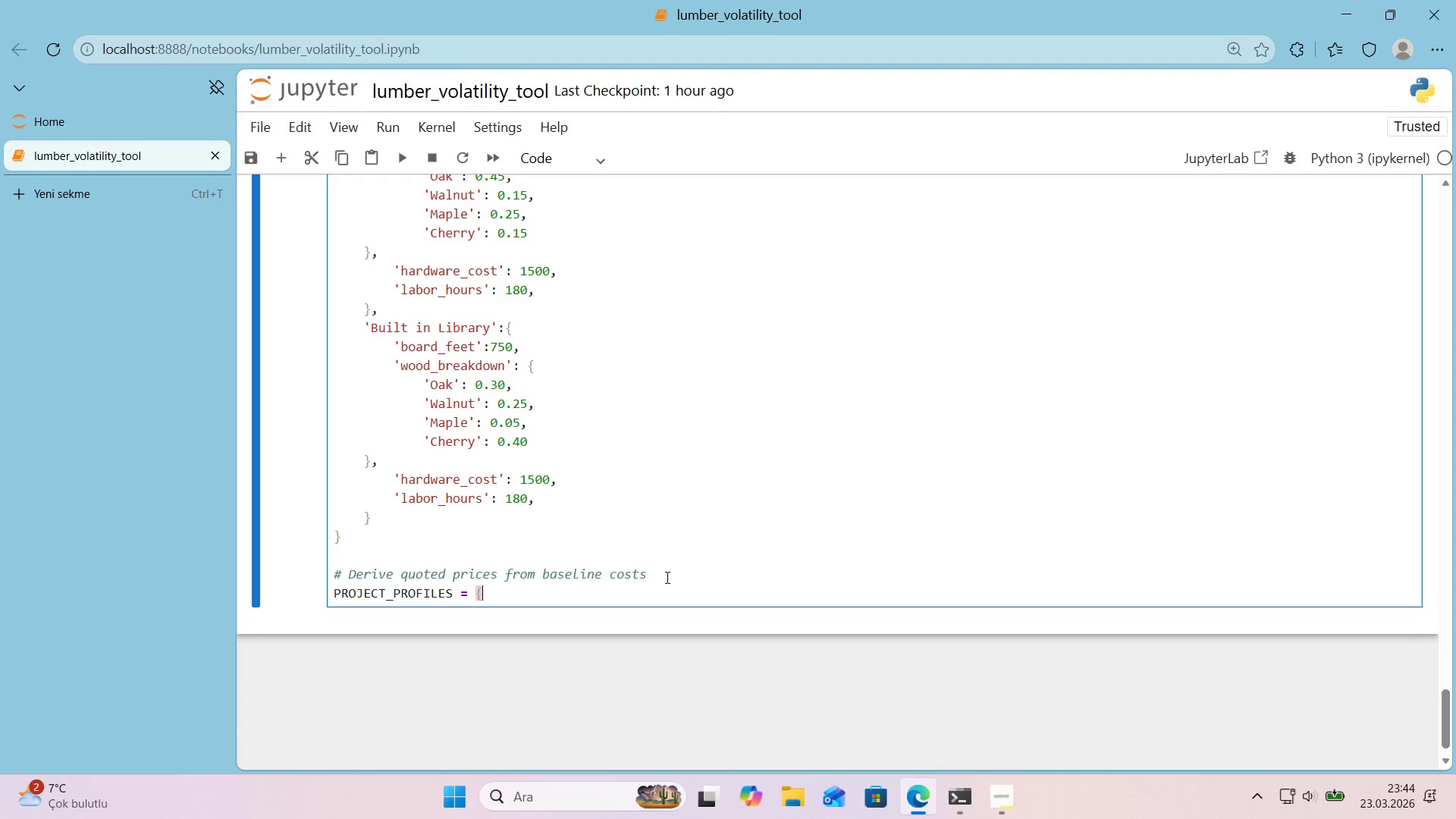 
key(Alt+Control+0)
 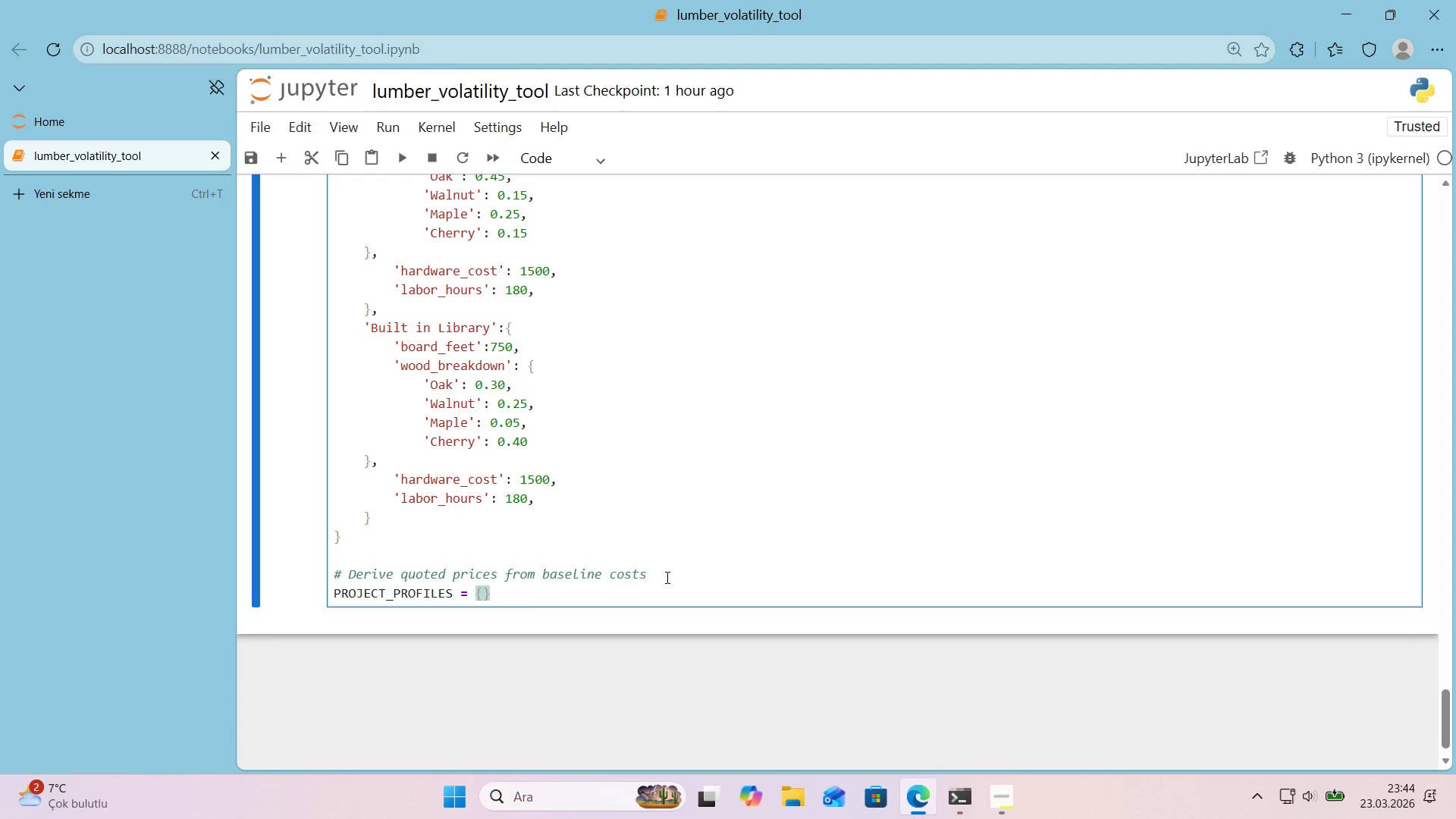 
key(Enter)
 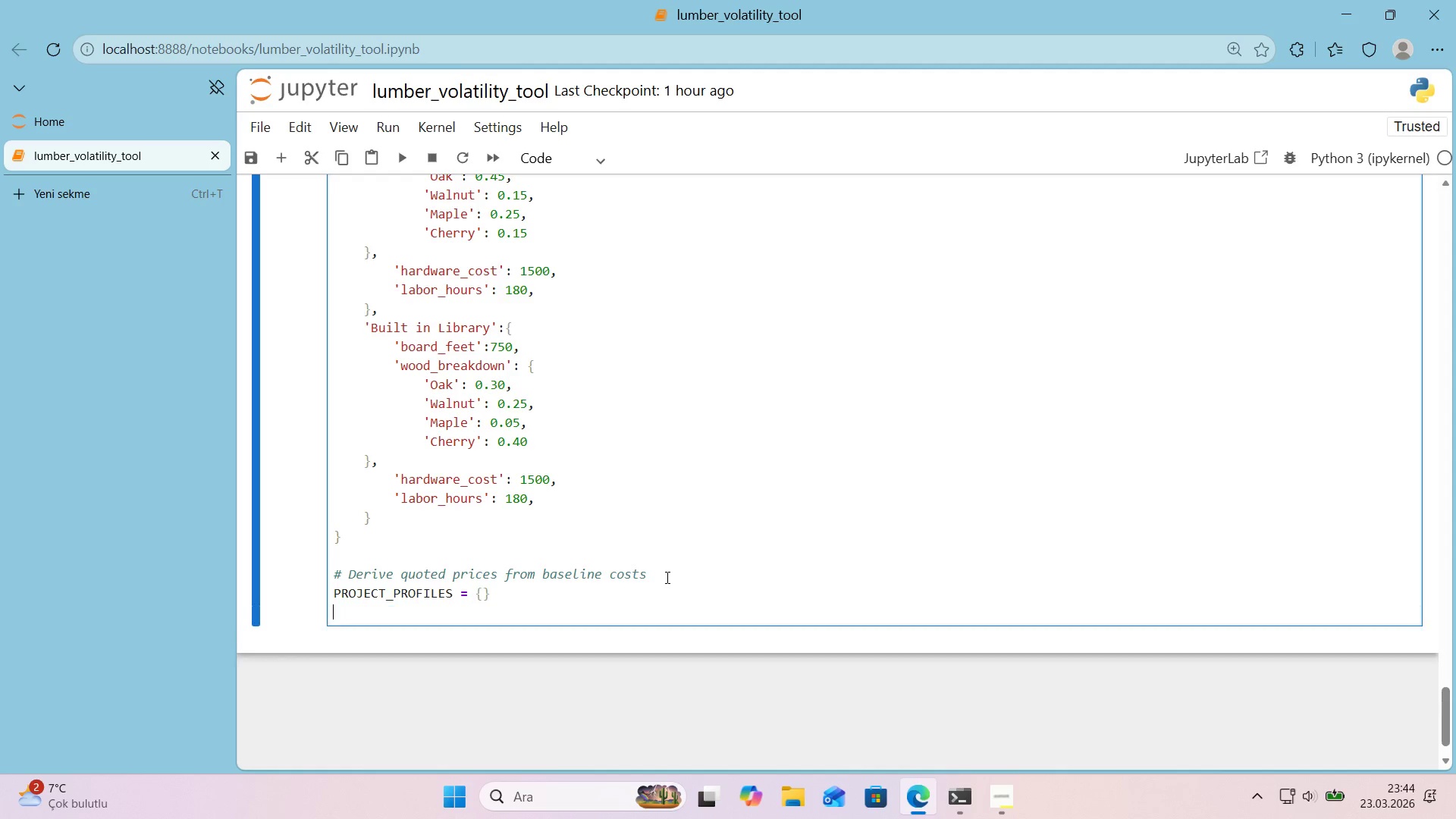 
key(Enter)
 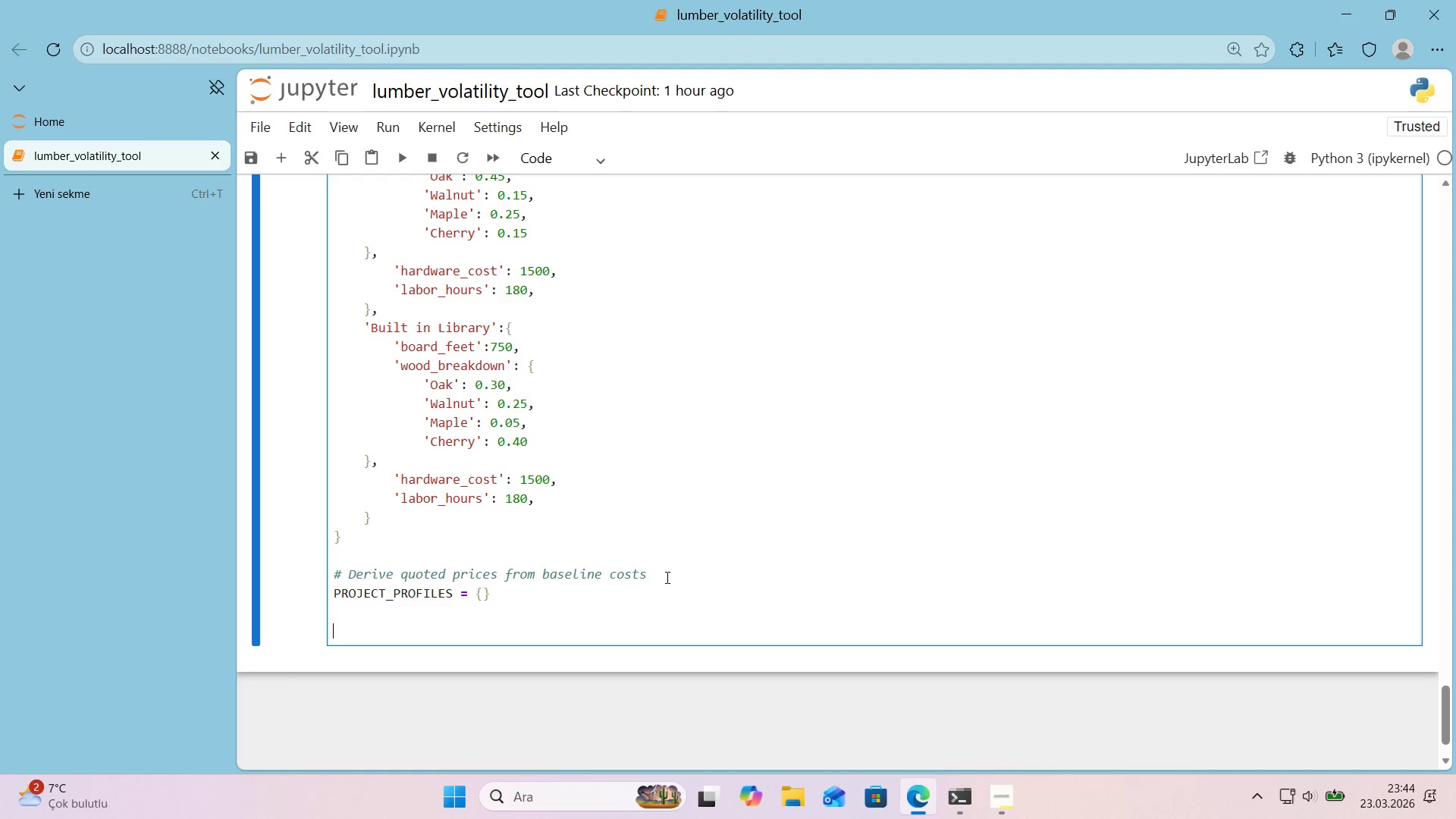 
type(PR)
key(Backspace)
key(Backspace)
type(pr'nt*()
 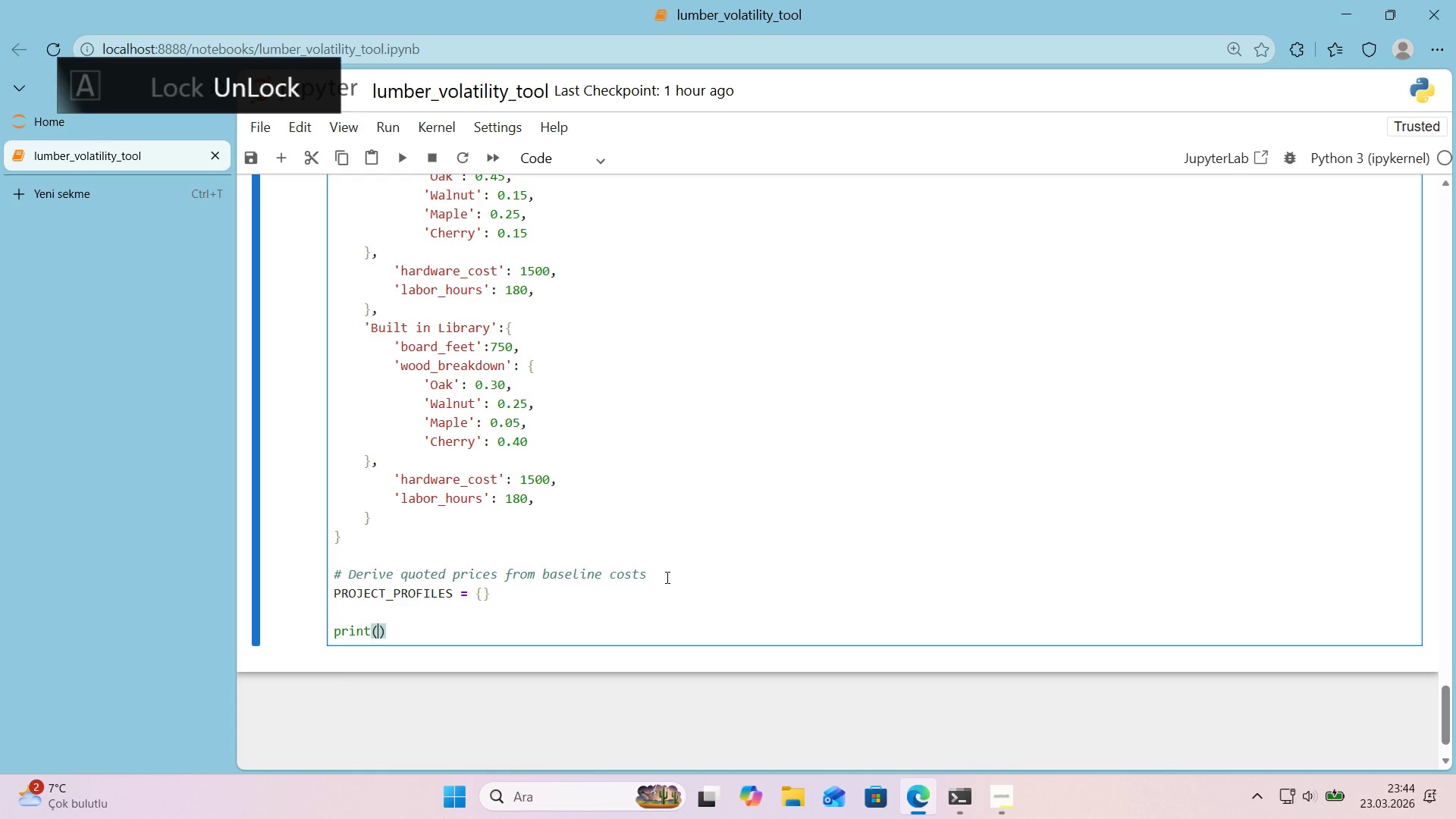 
 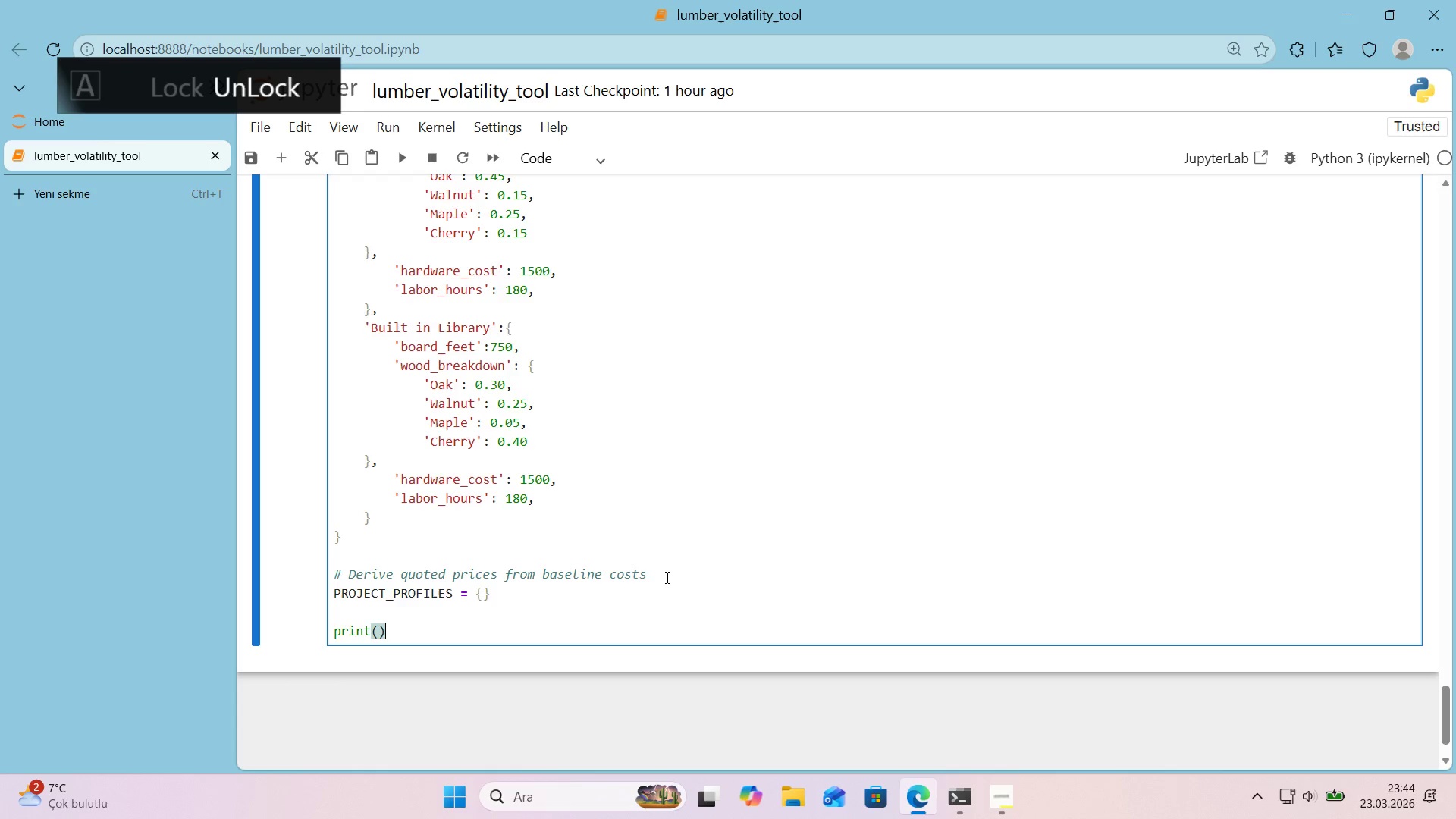 
key(ArrowLeft)
 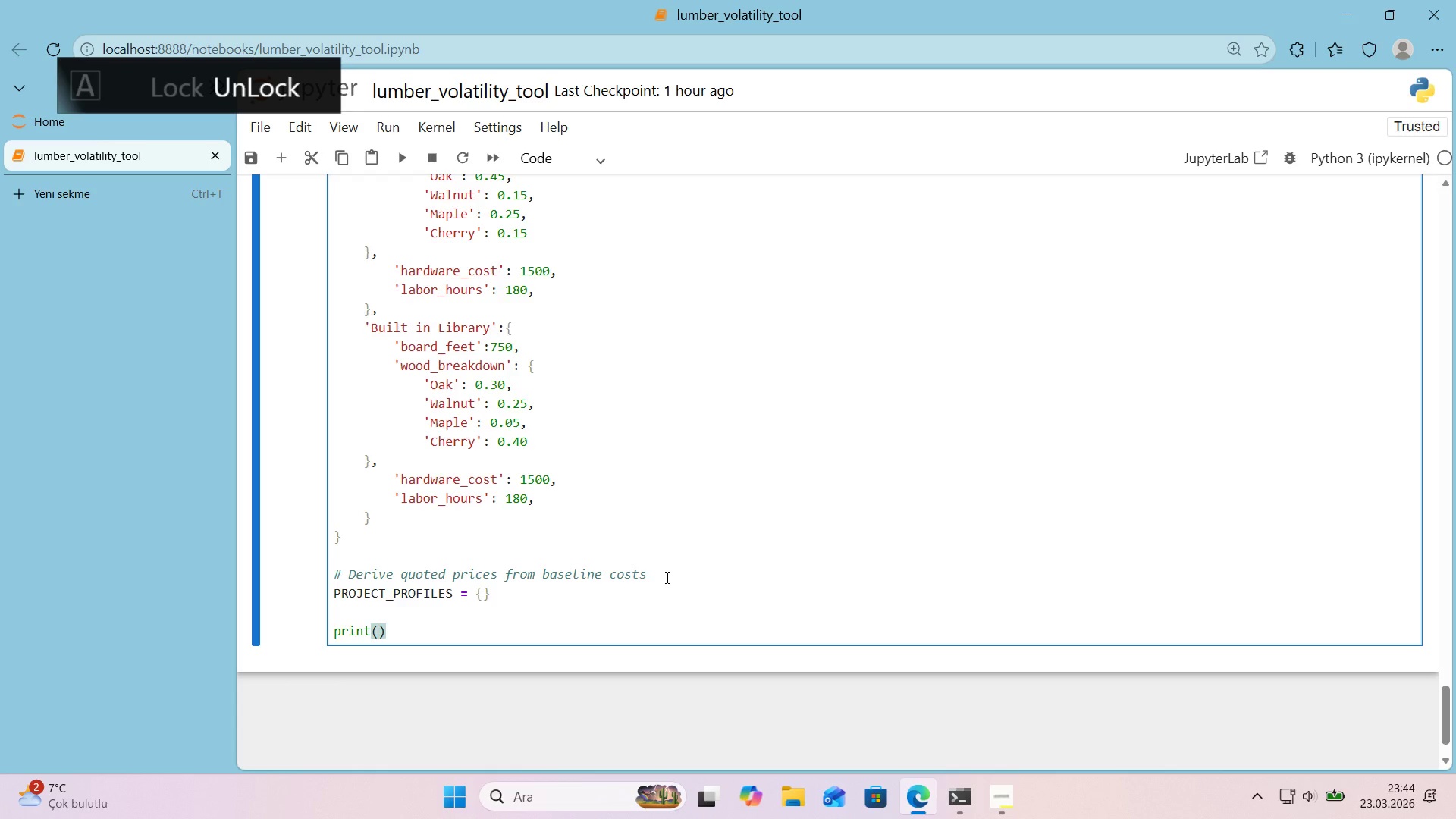 
type(@@)
 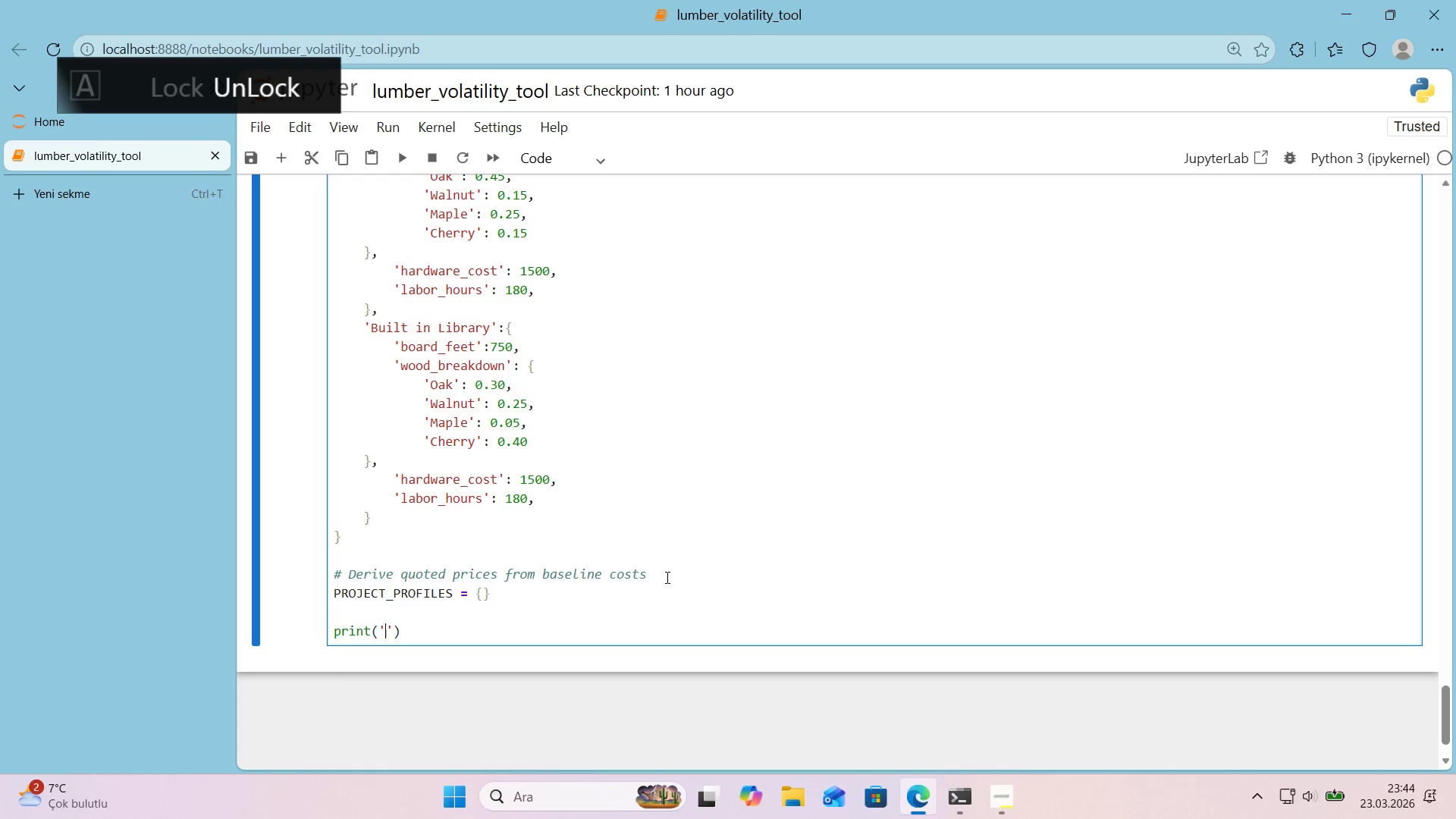 
key(ArrowLeft)
 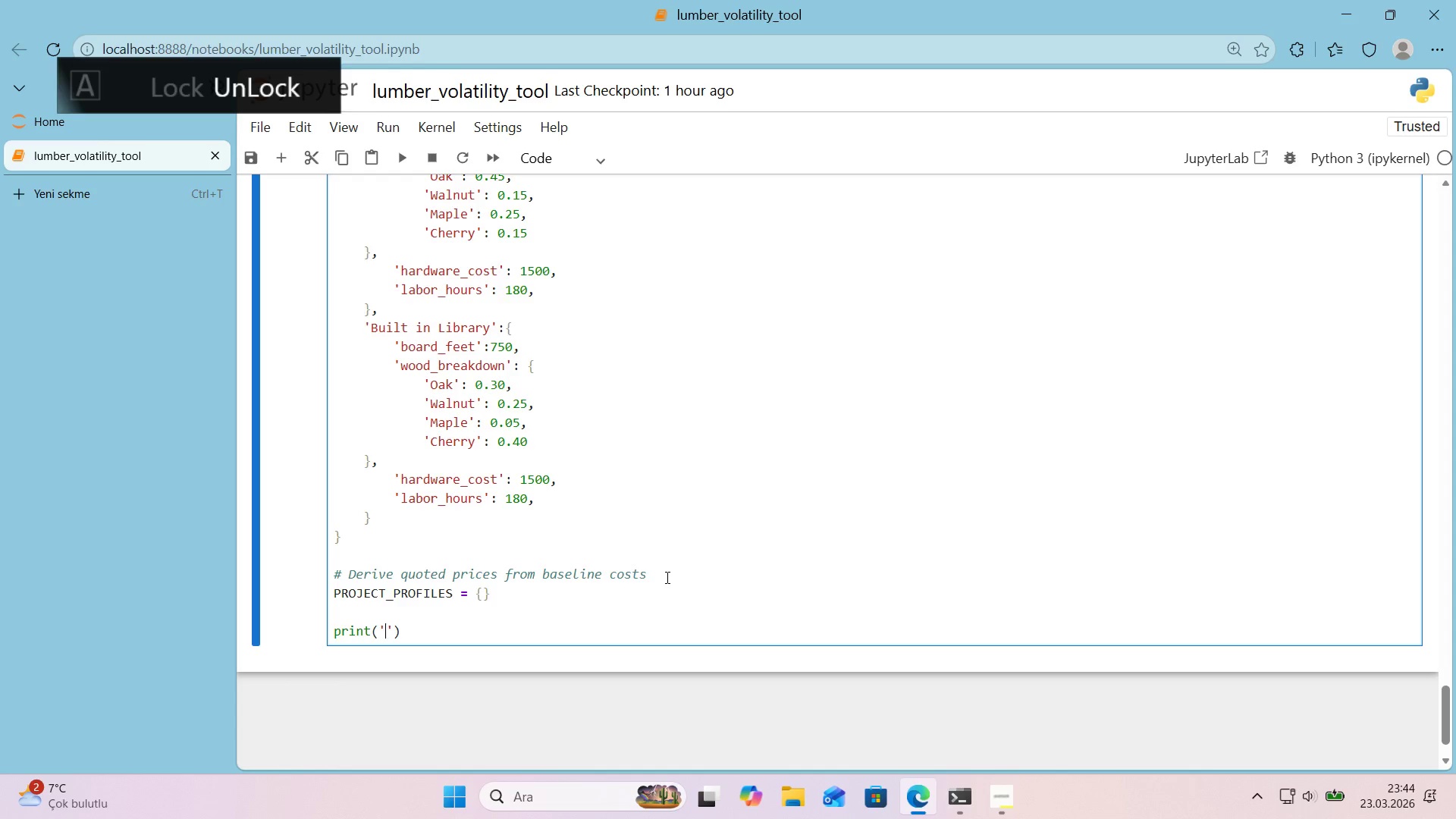 
type(Cost)
key(Backspace)
key(Backspace)
key(Backspace)
type(OST-PLUSS)
key(Backspace)
type( PRICING MODEL)
 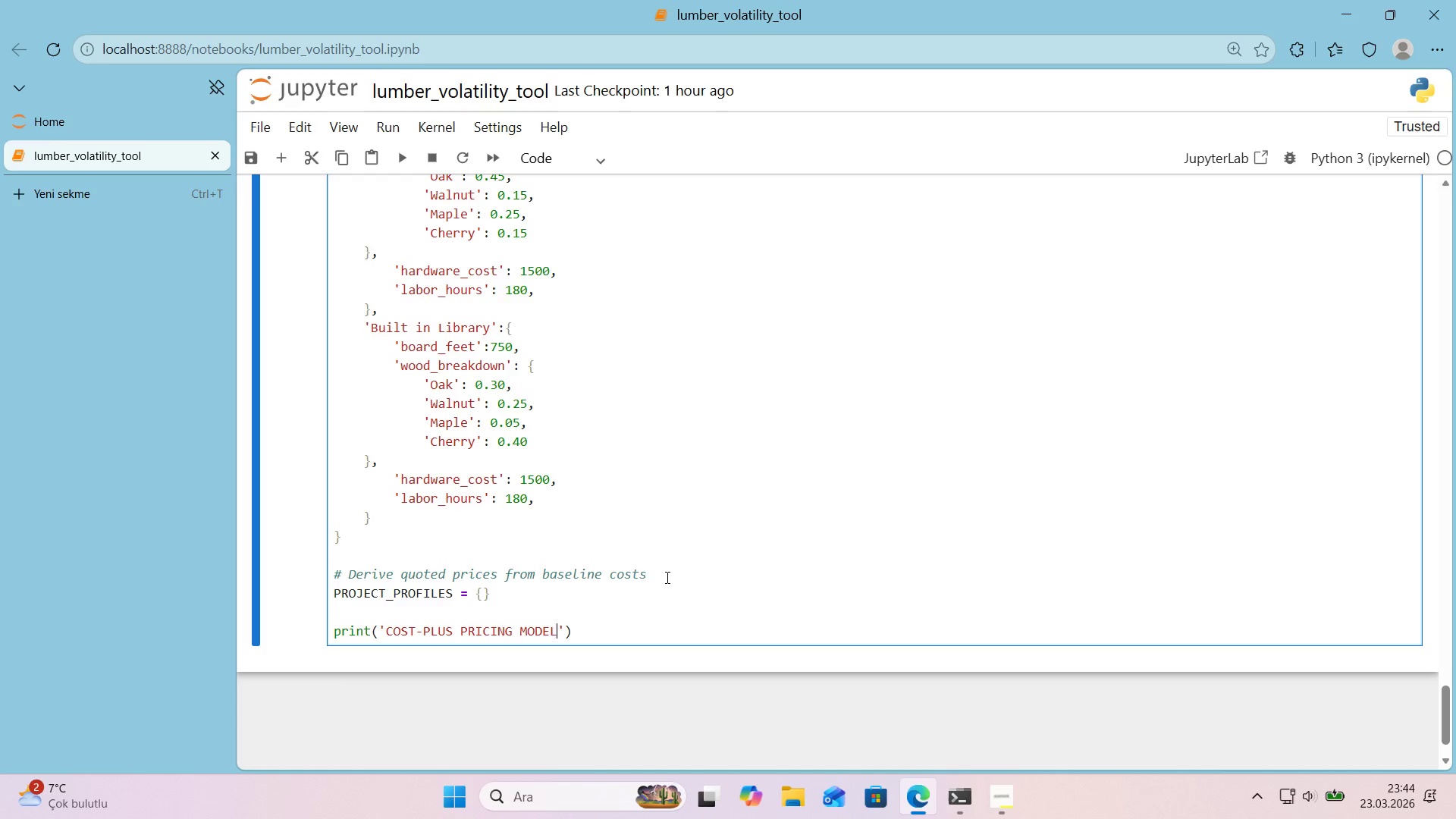 
key(ArrowRight)
 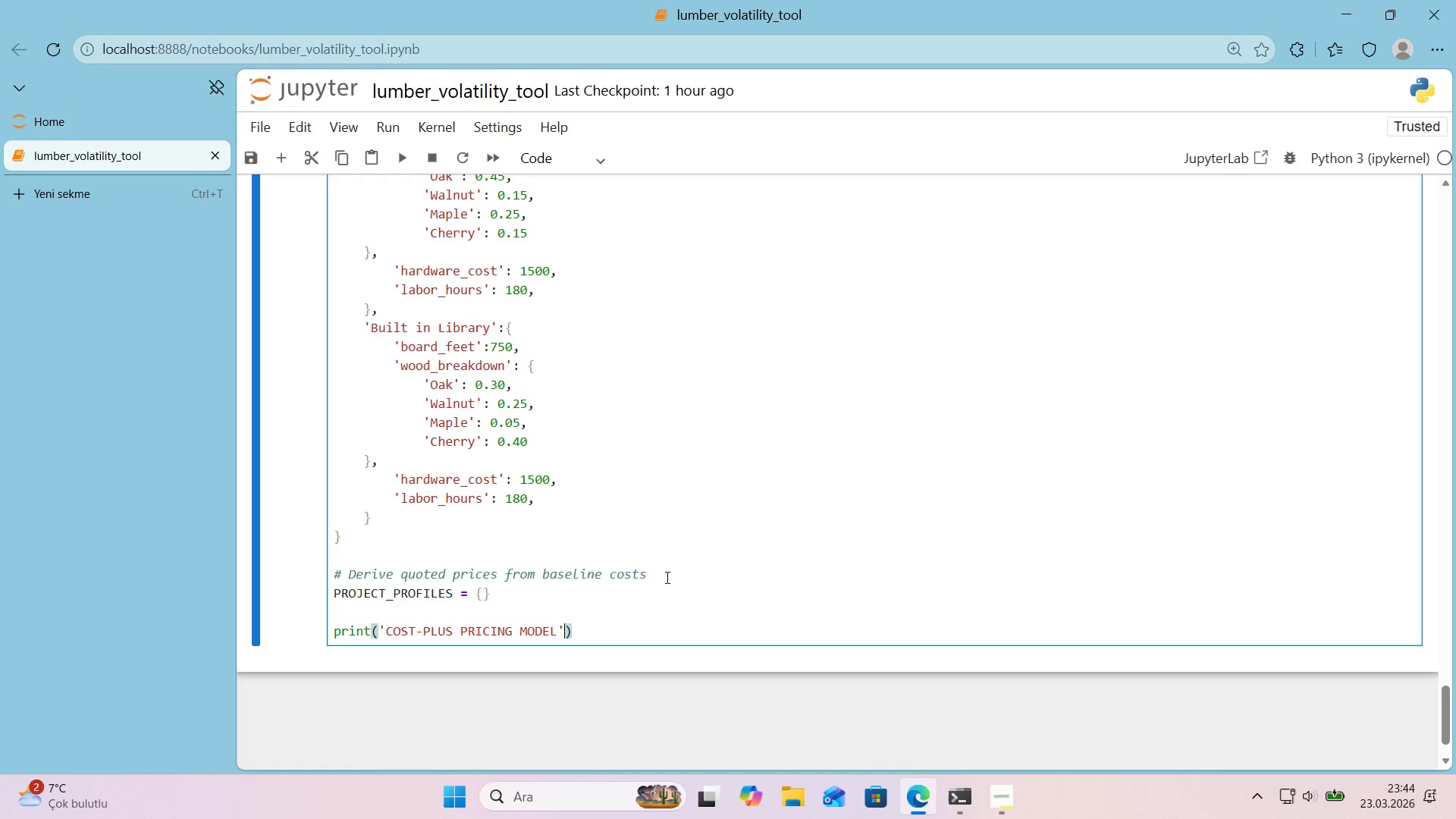 
key(ArrowRight)
 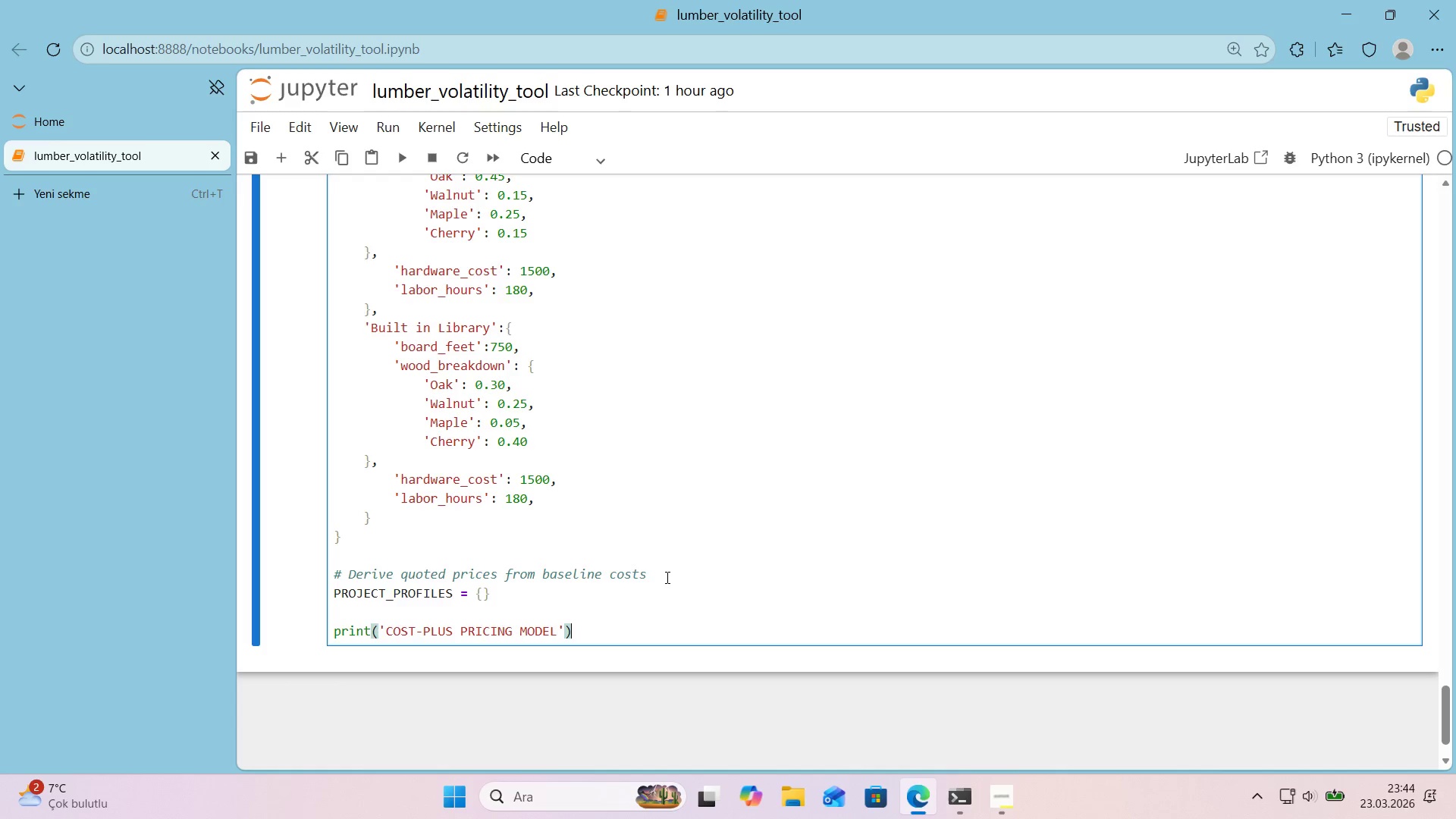 
key(CapsLock)
 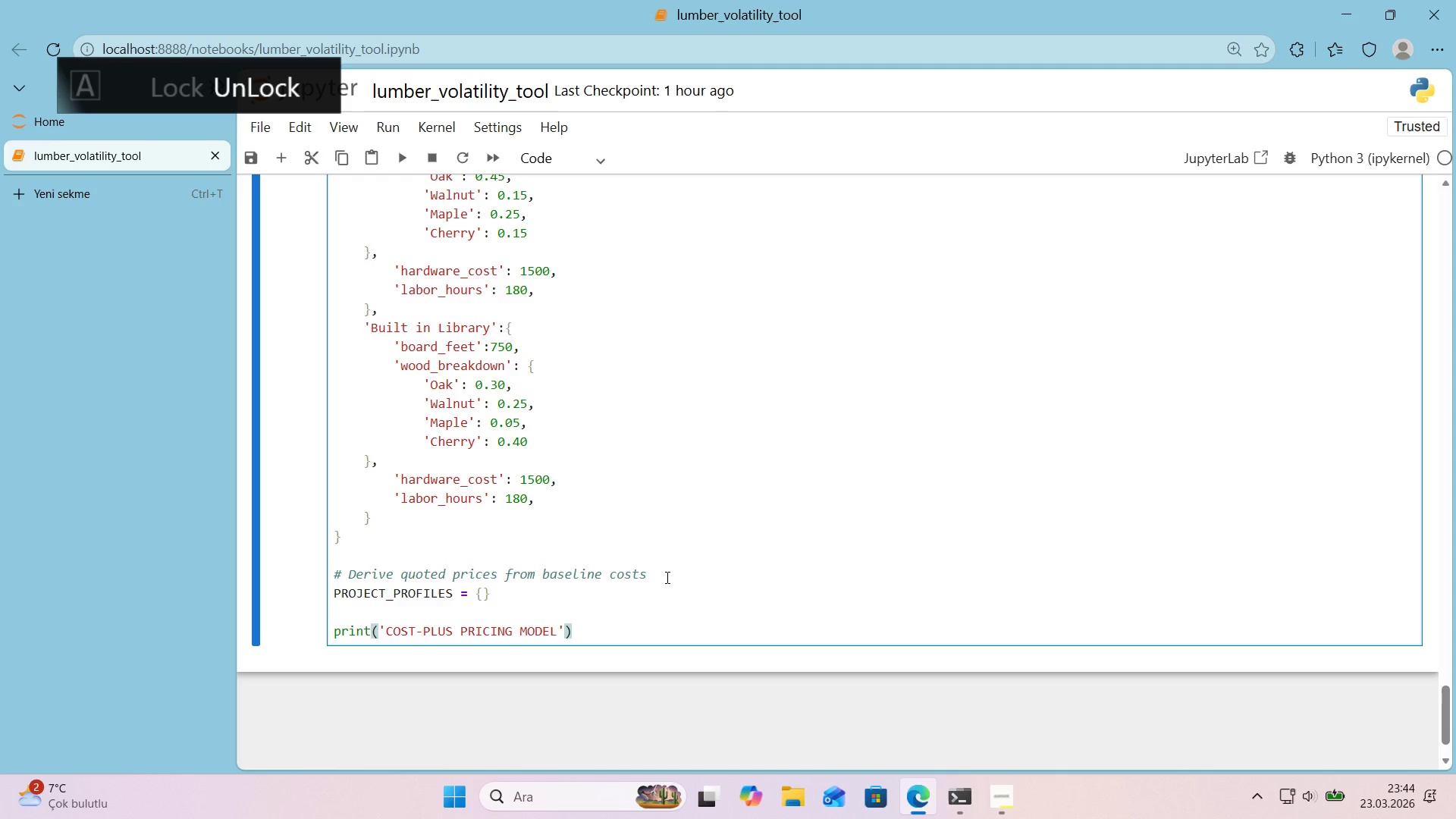 
key(Enter)
 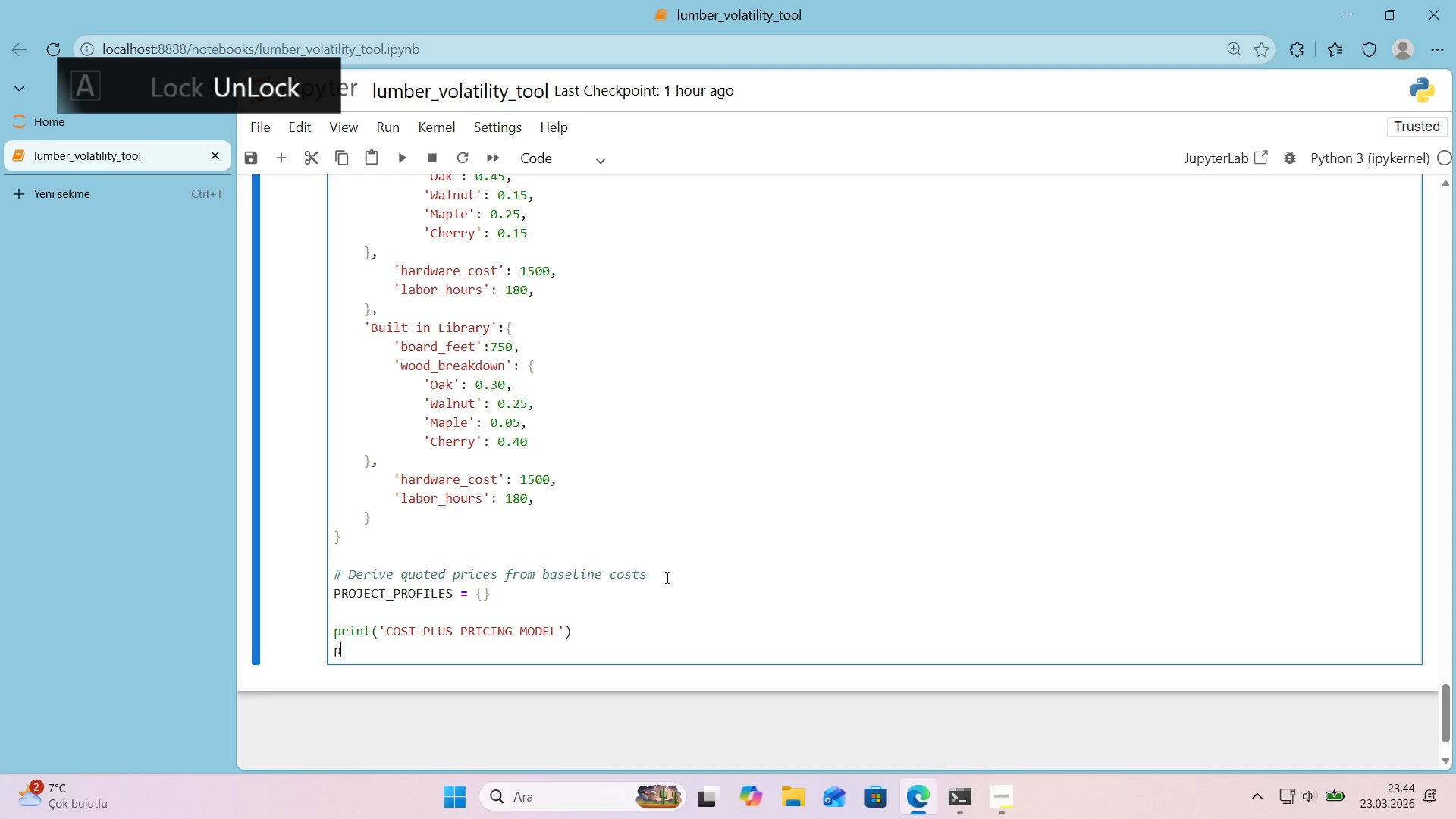 
type(pr'nt()
key(Backspace)
type(*()
 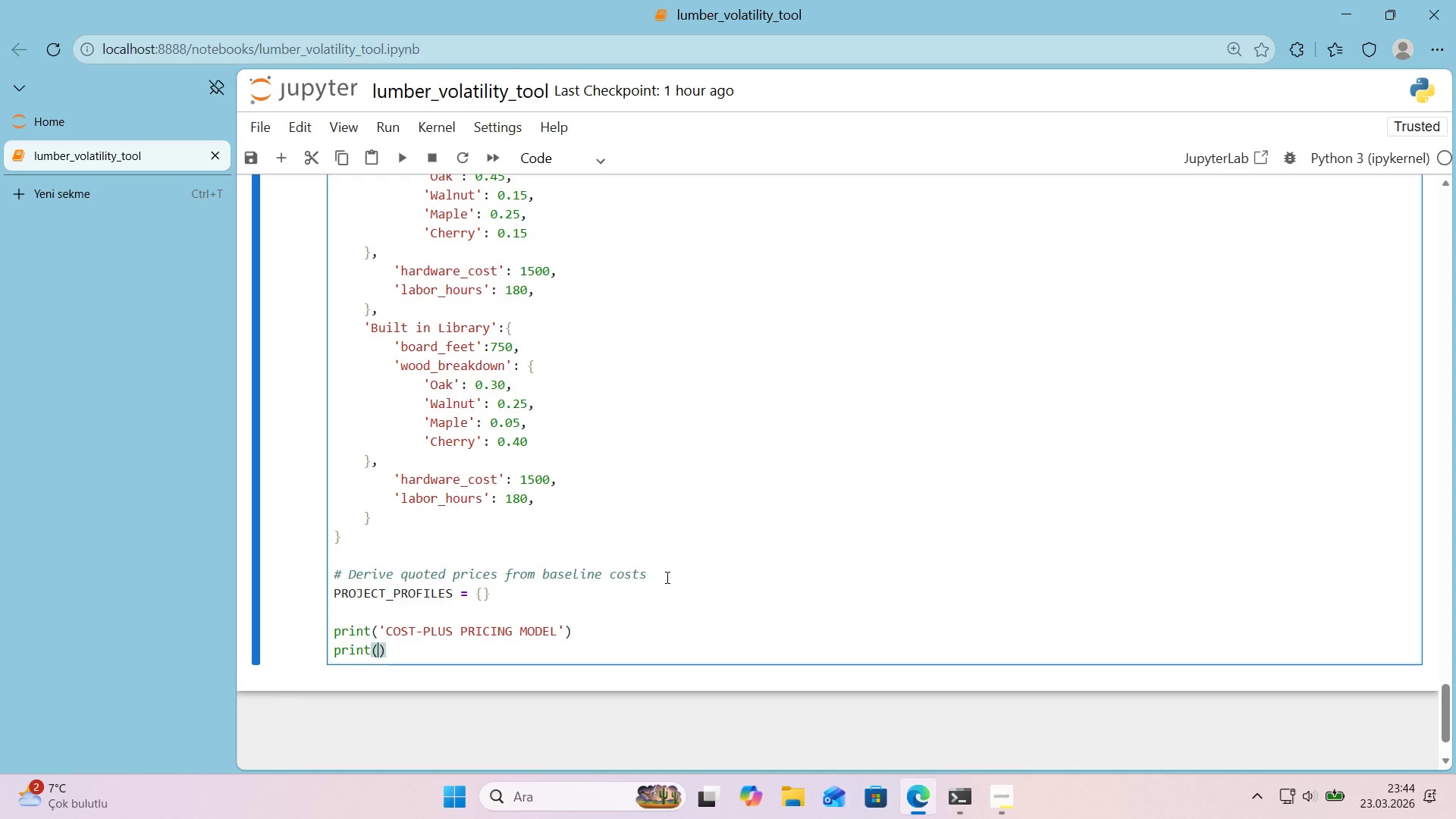 
 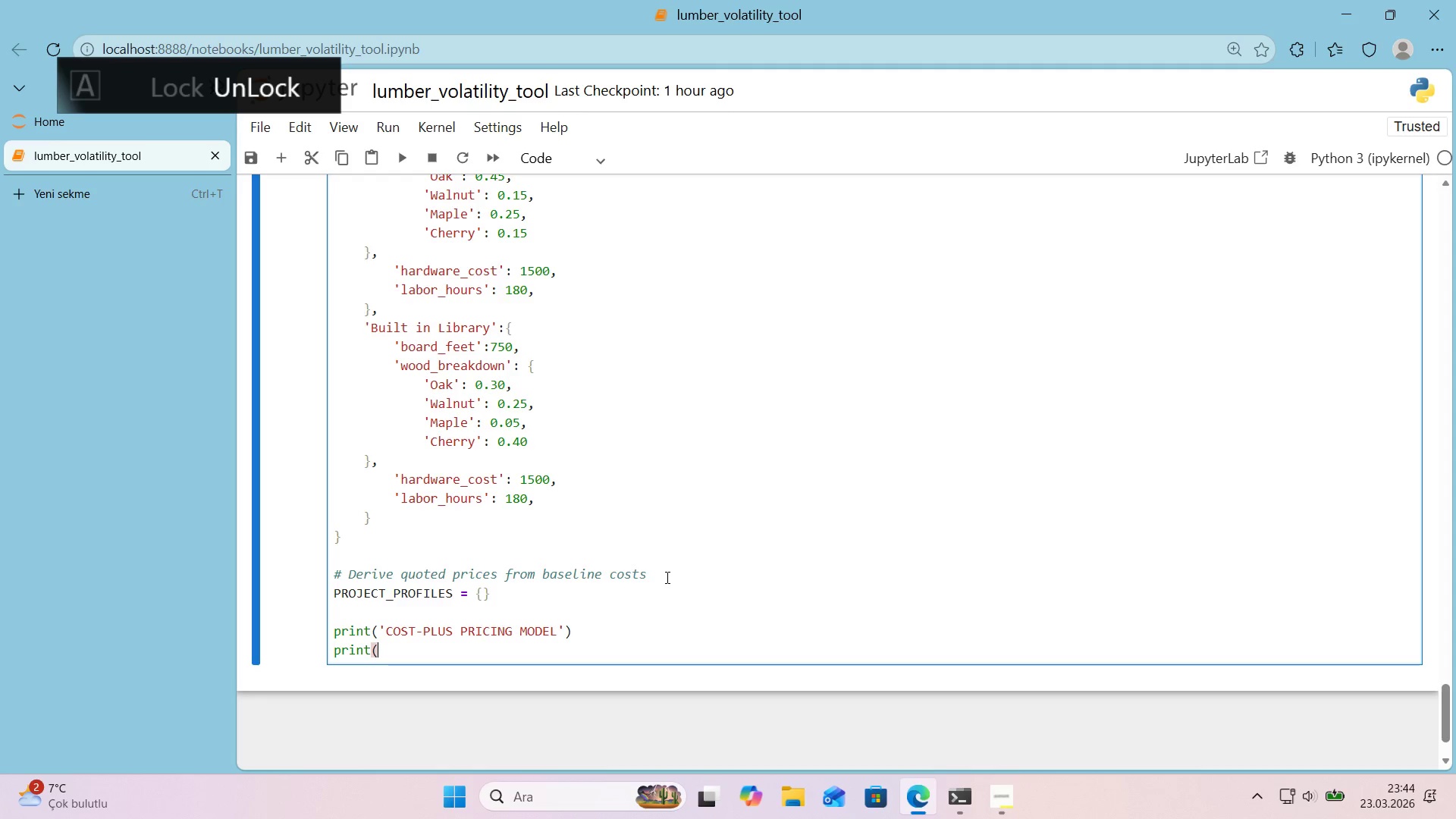 
key(ArrowLeft)
 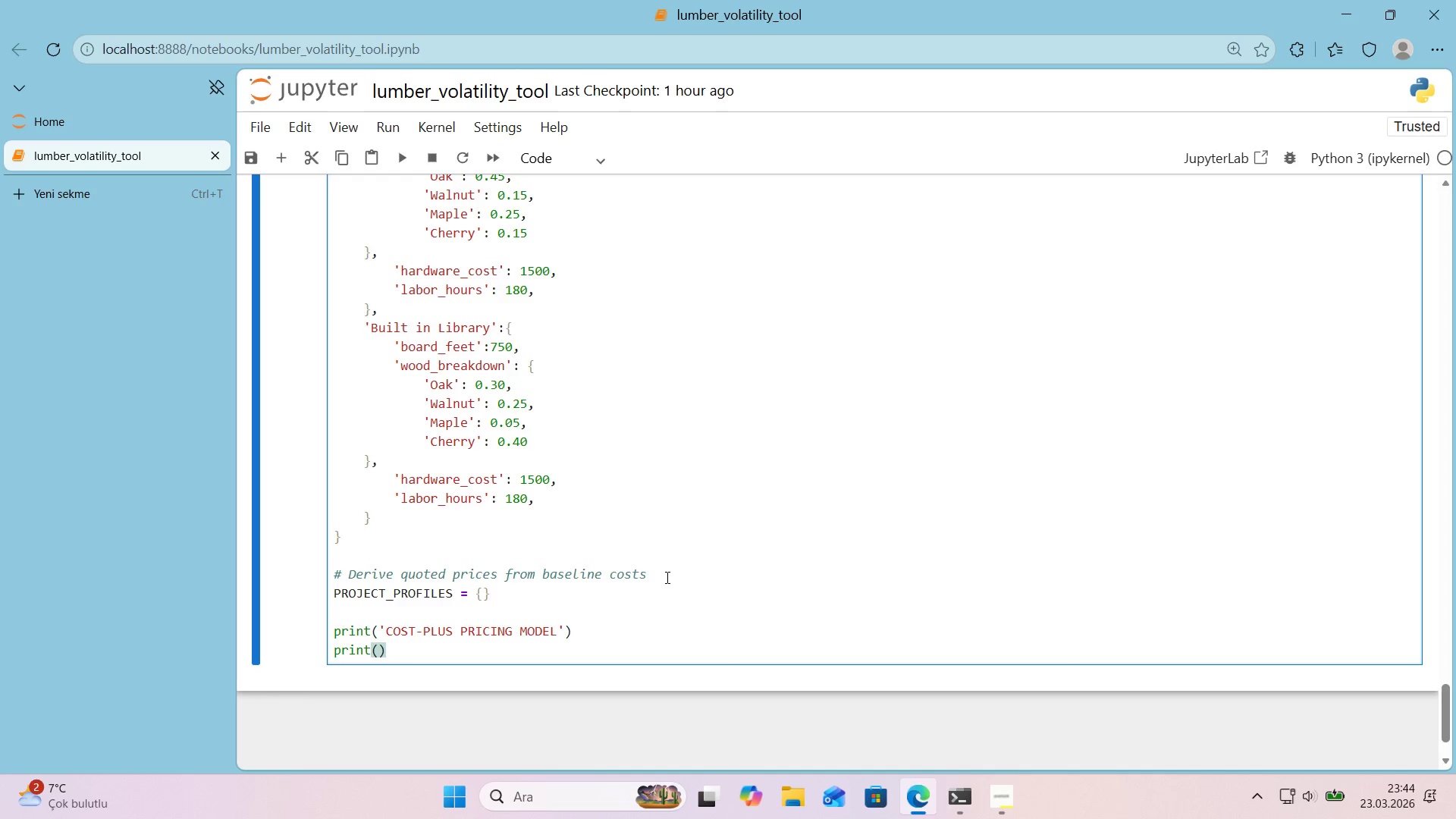 
type(@@)
 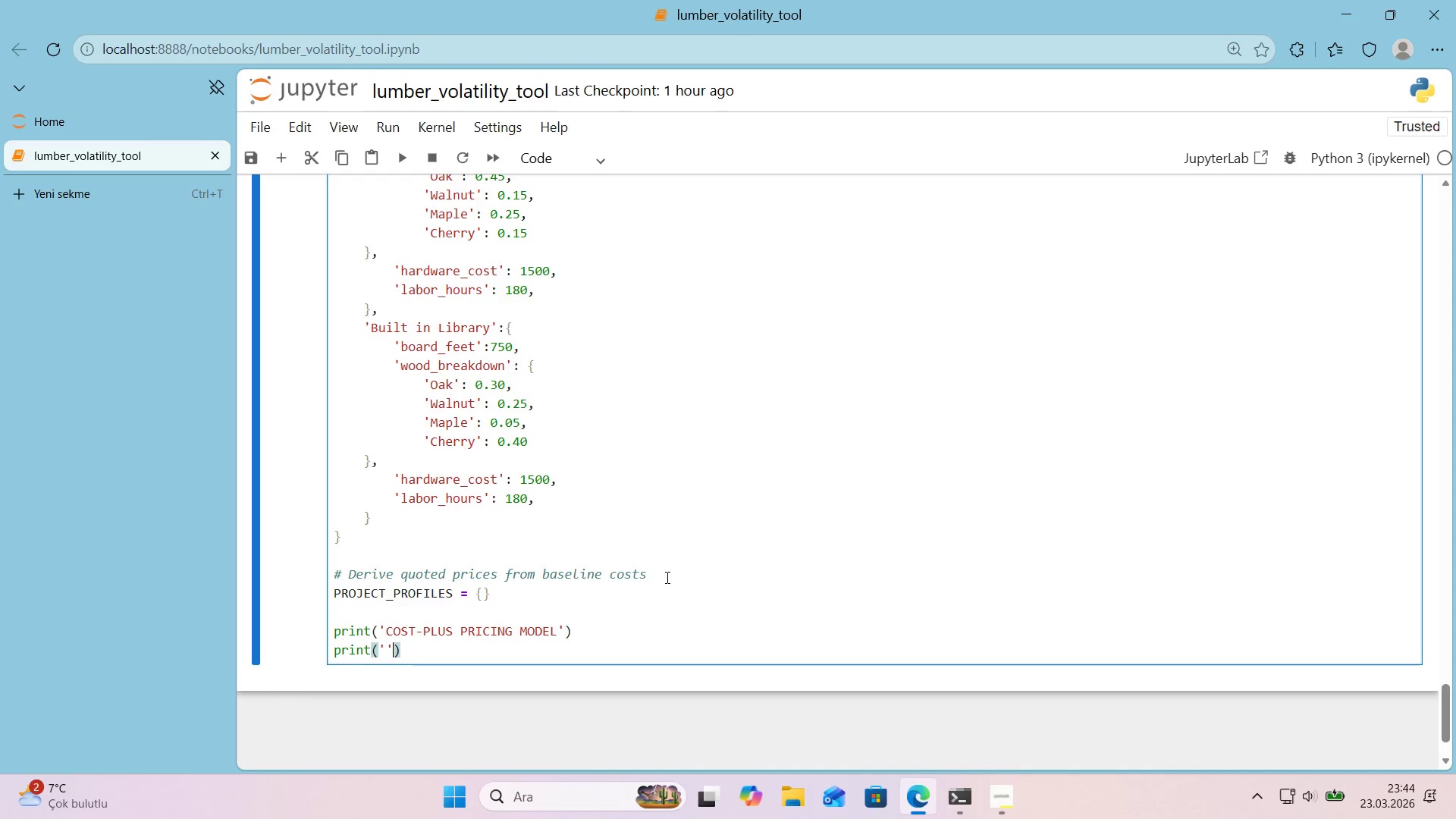 
key(ArrowLeft)
 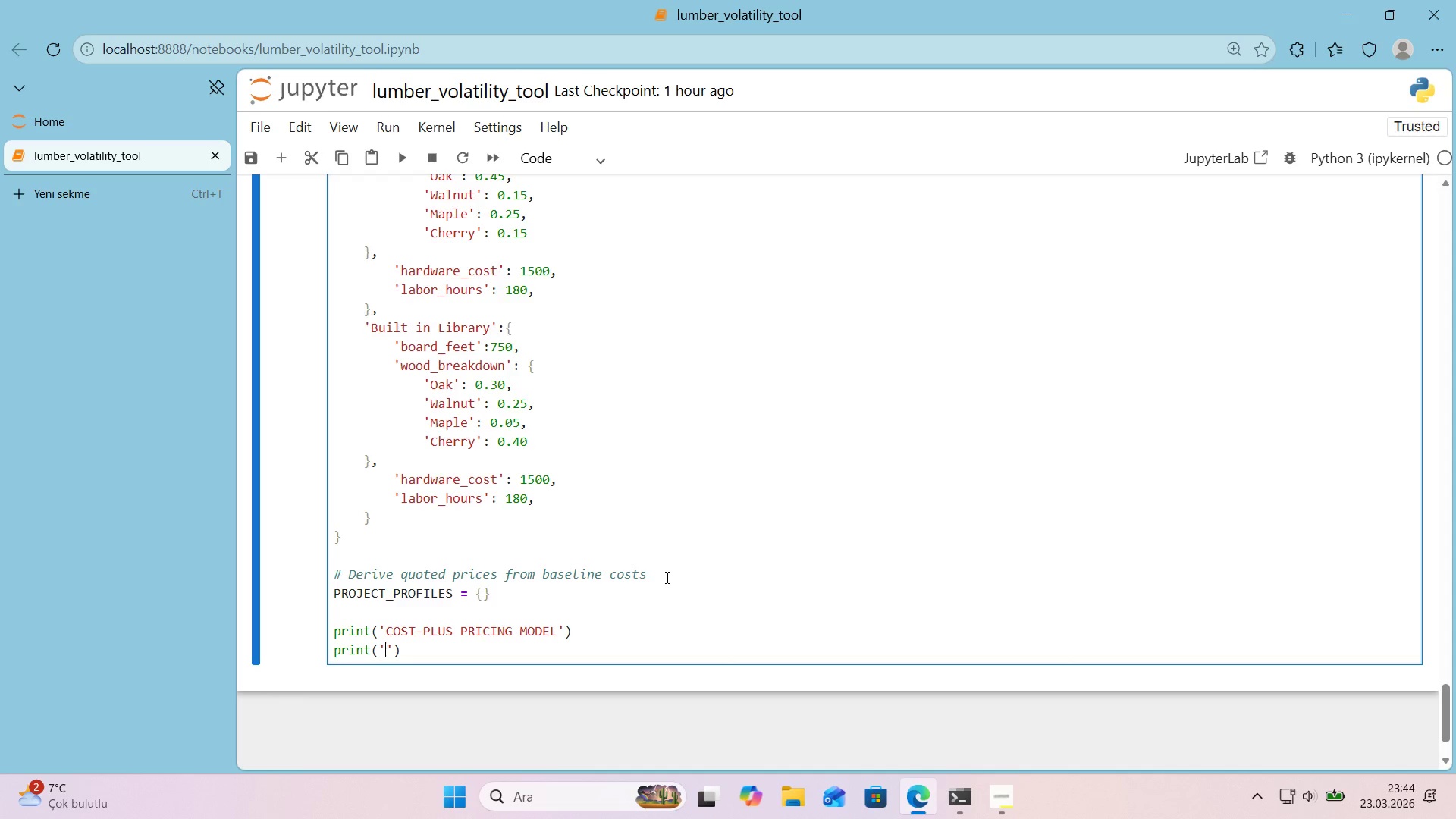 
key(Shift+0)
 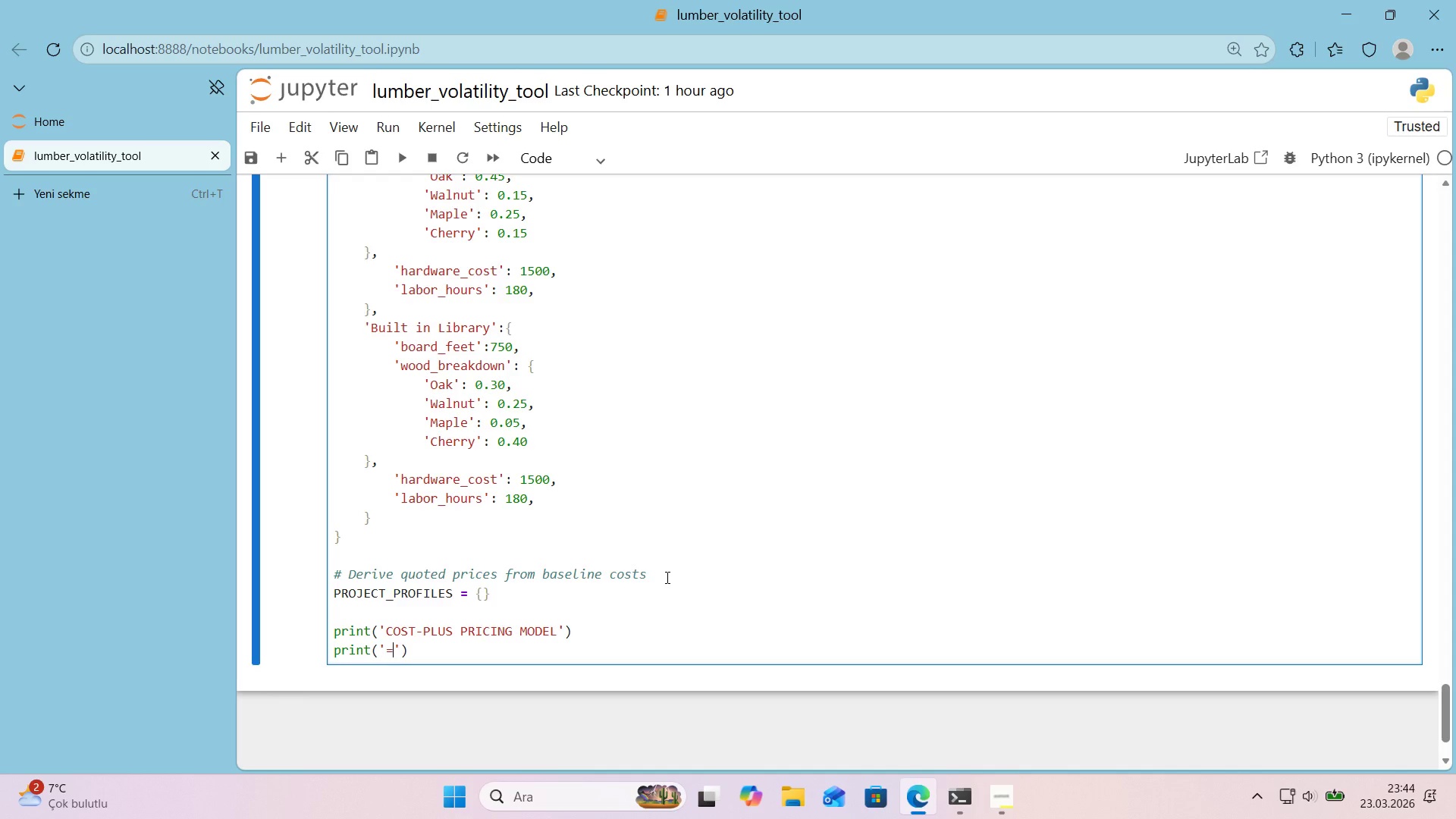 
key(ArrowRight)
 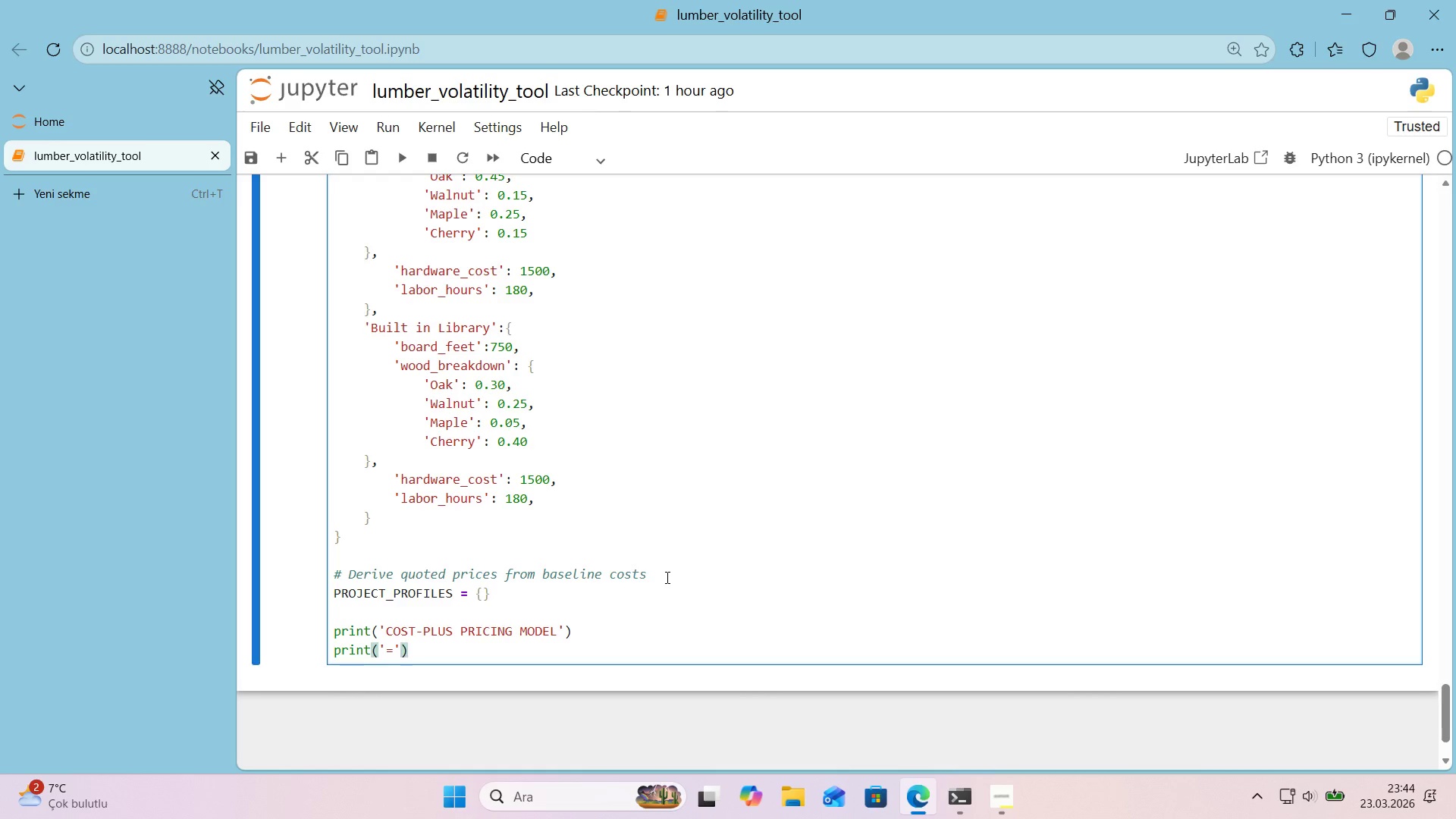 
key(NumpadMultiply)
 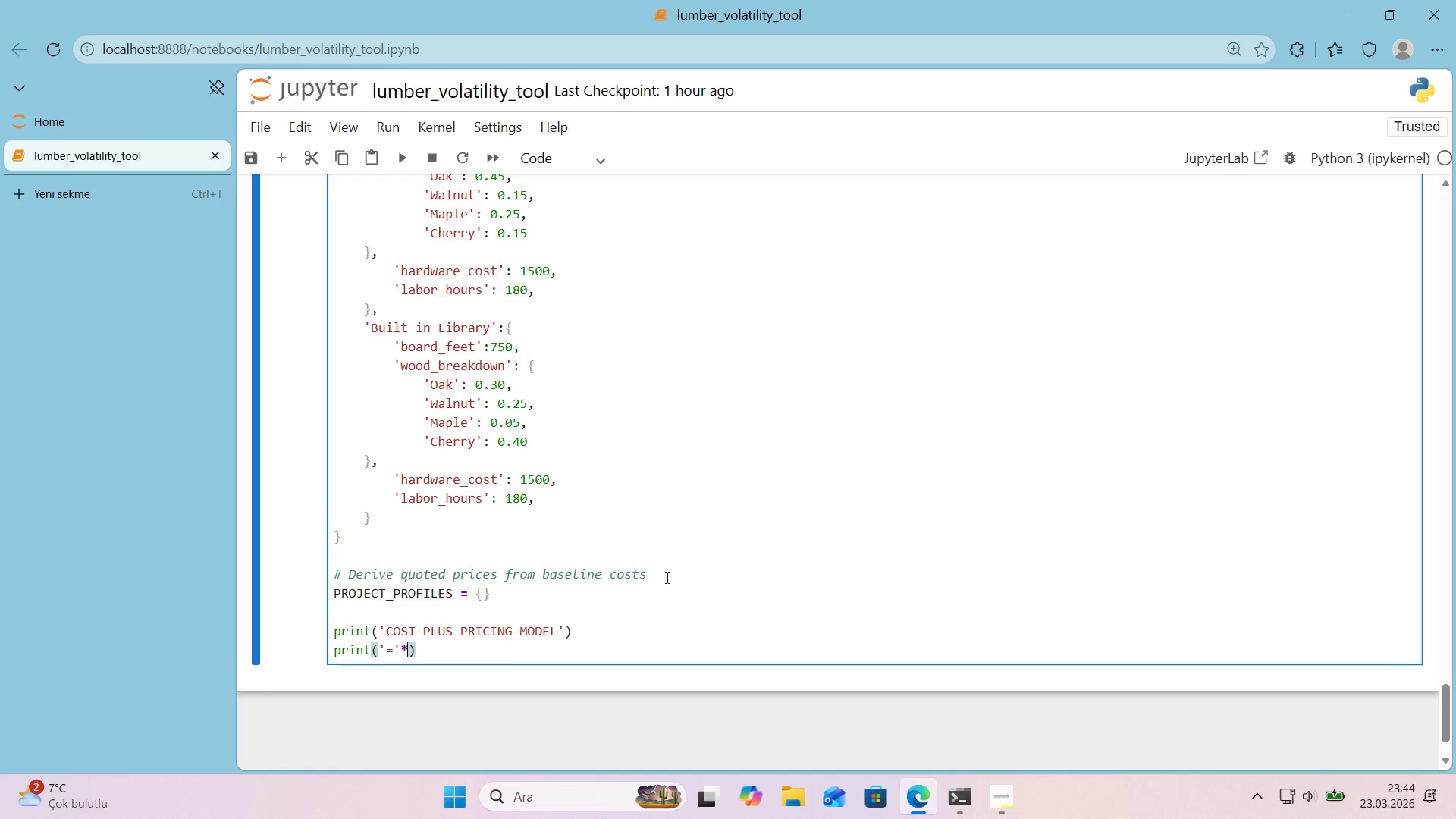 
key(Numpad7)
 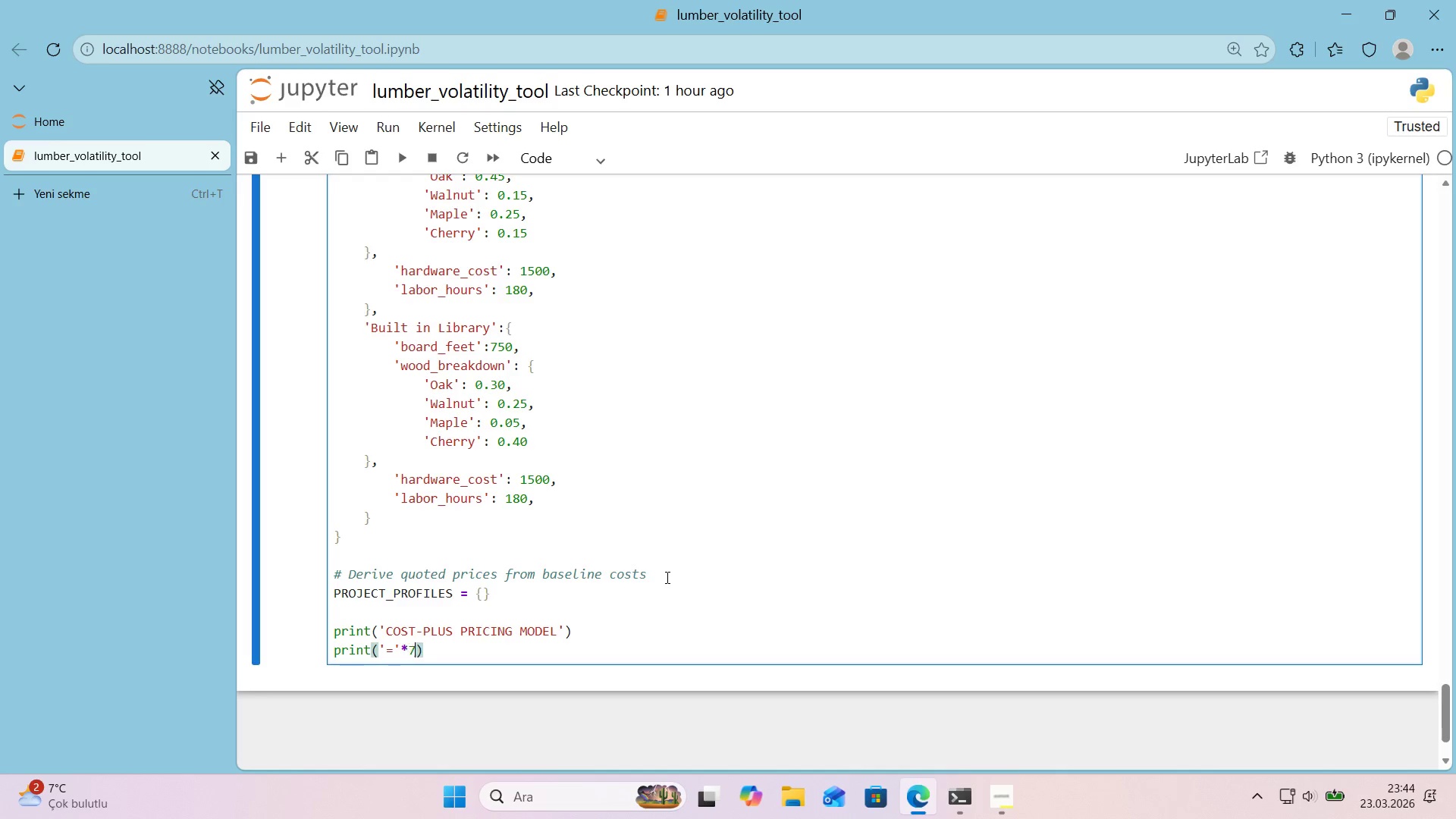 
key(Numpad0)
 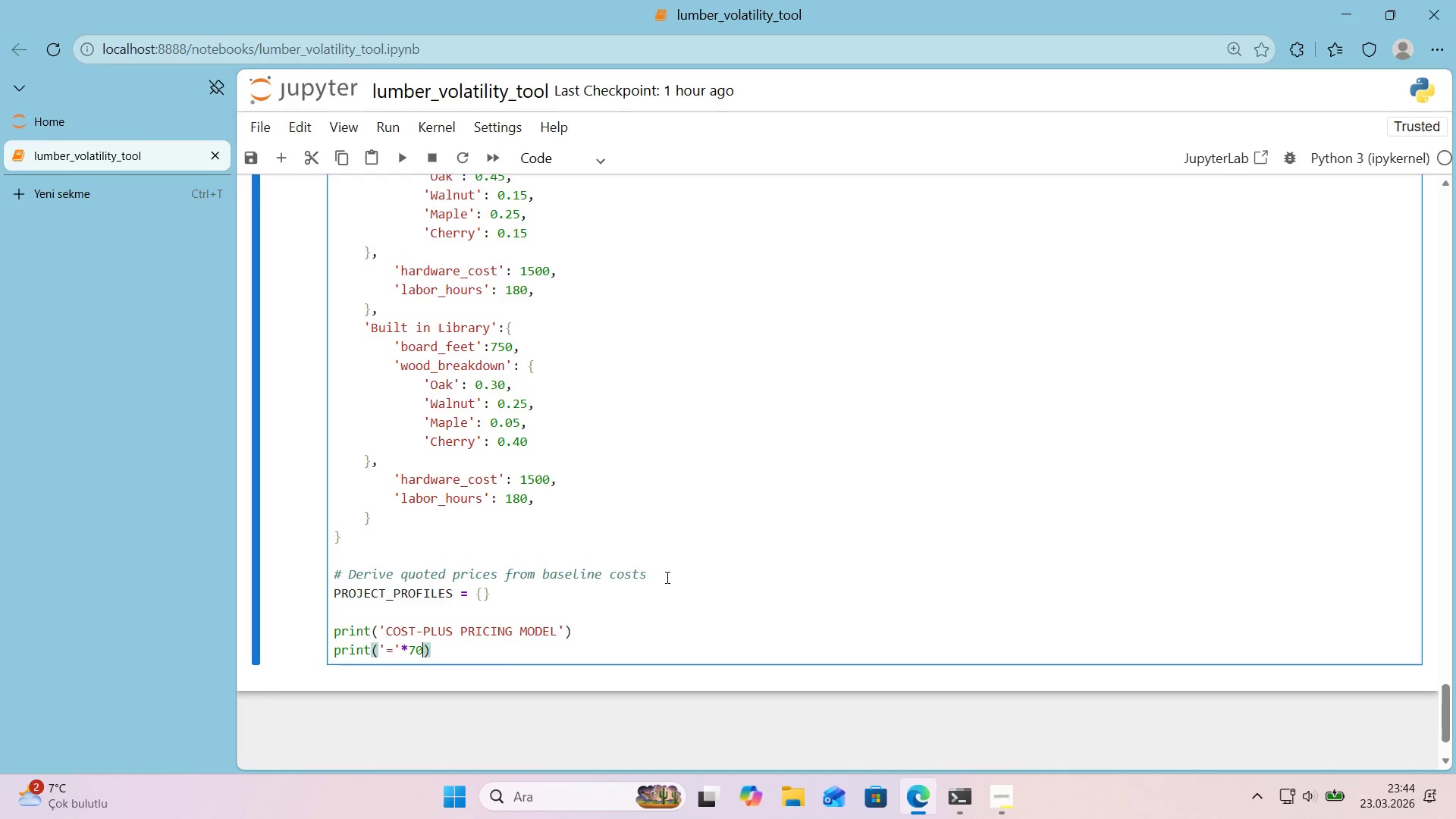 
key(ArrowRight)
 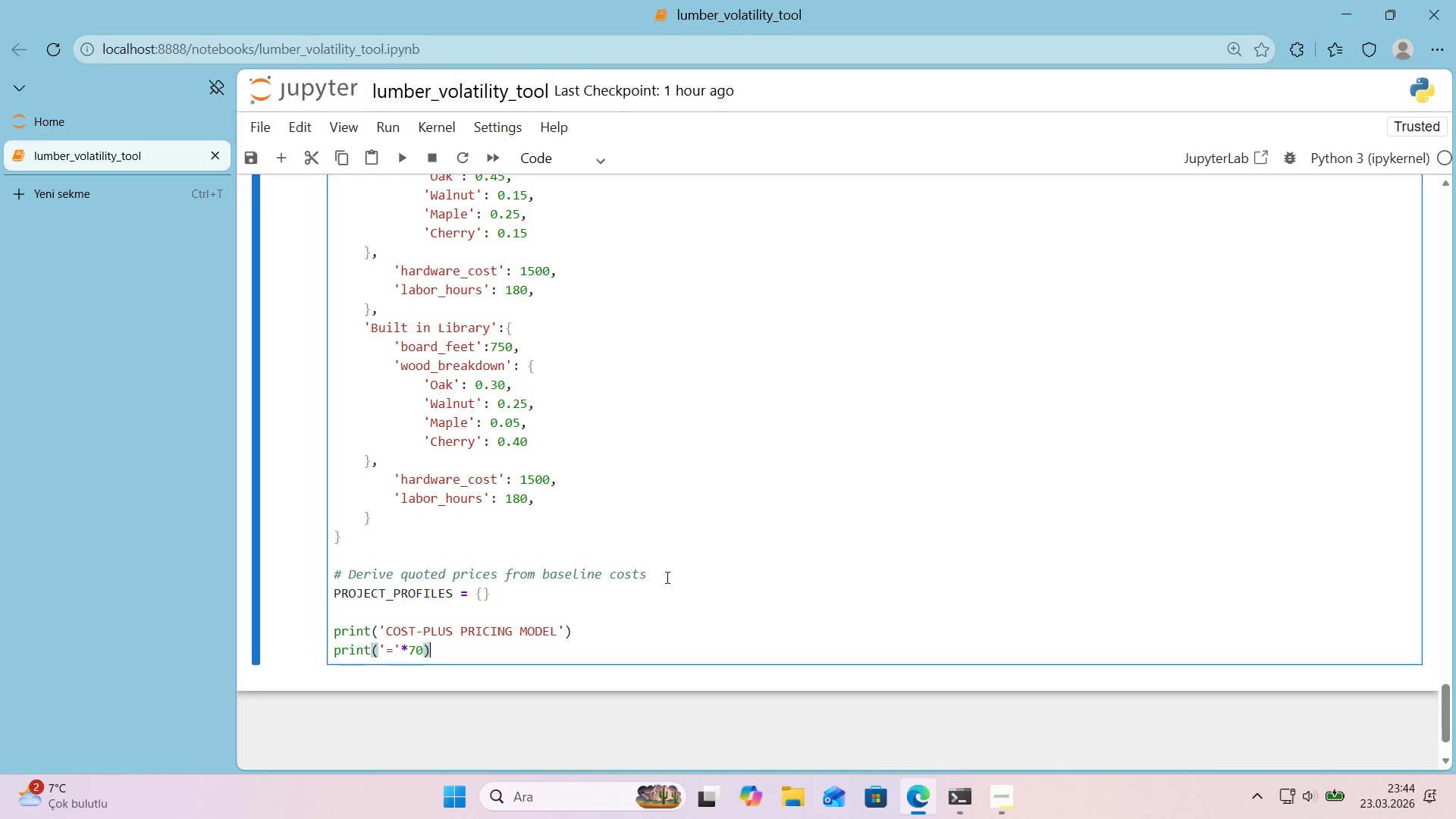 
key(ArrowRight)
 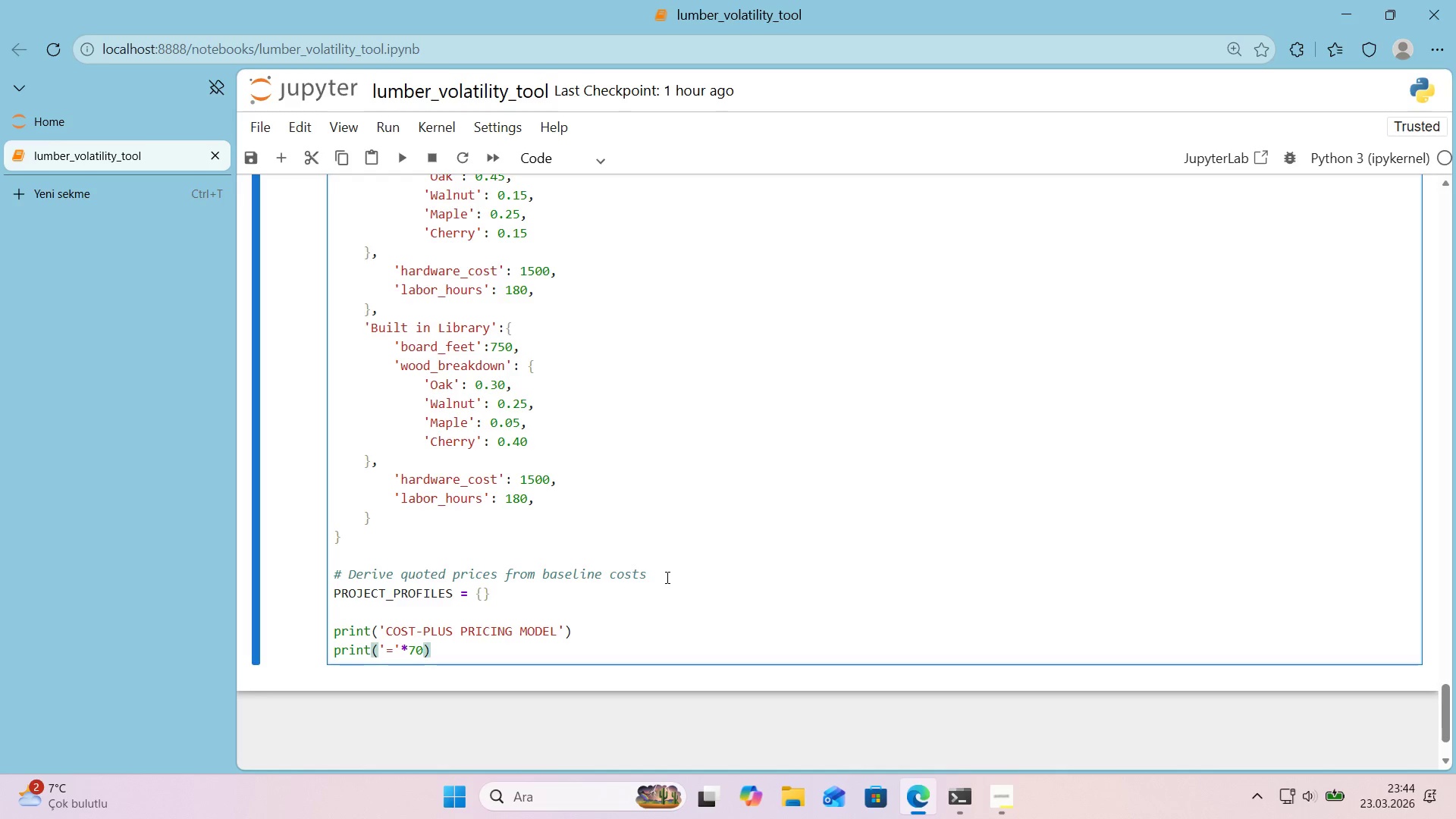 
key(Enter)
 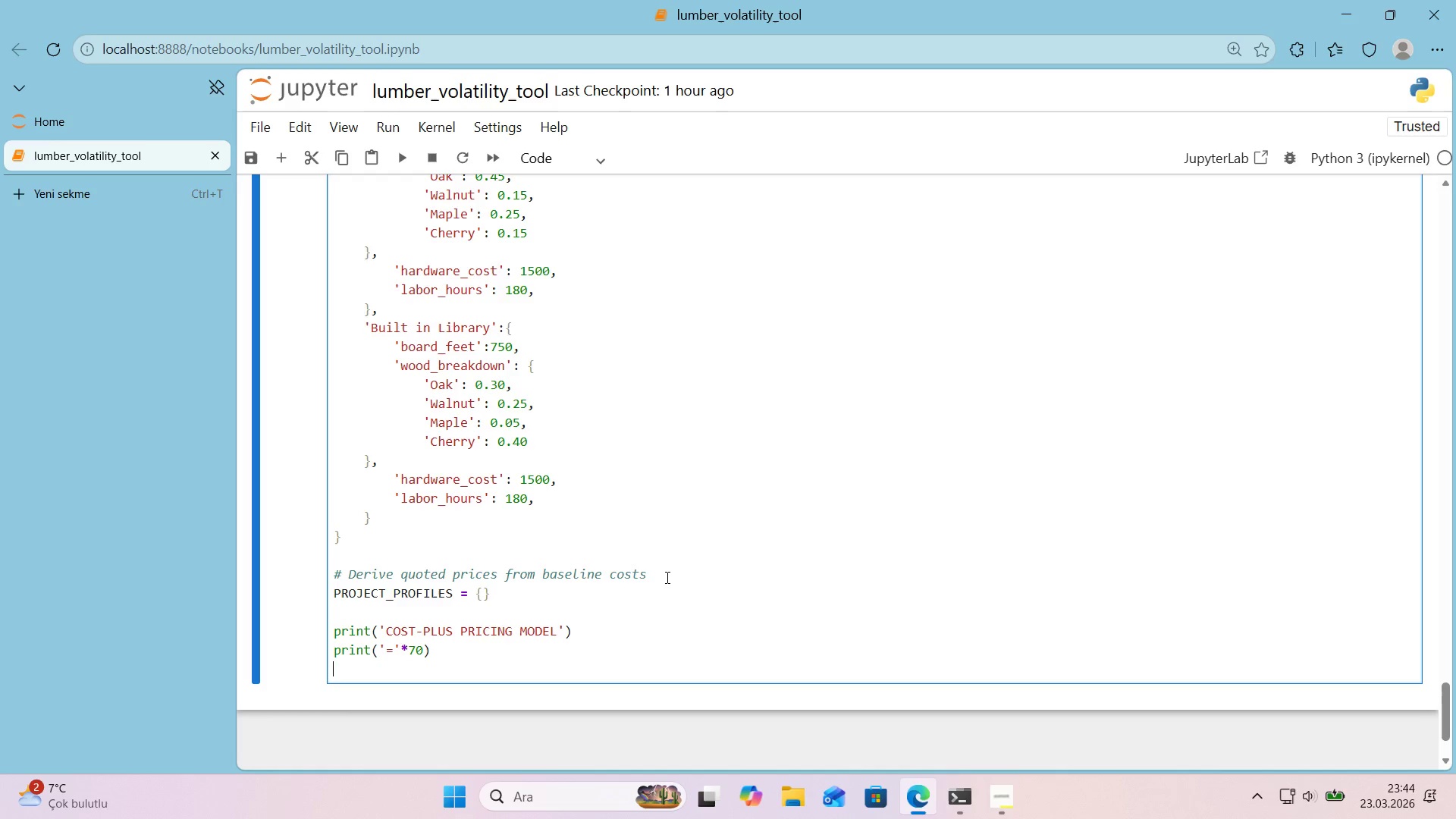 
type(pr'nt*()
 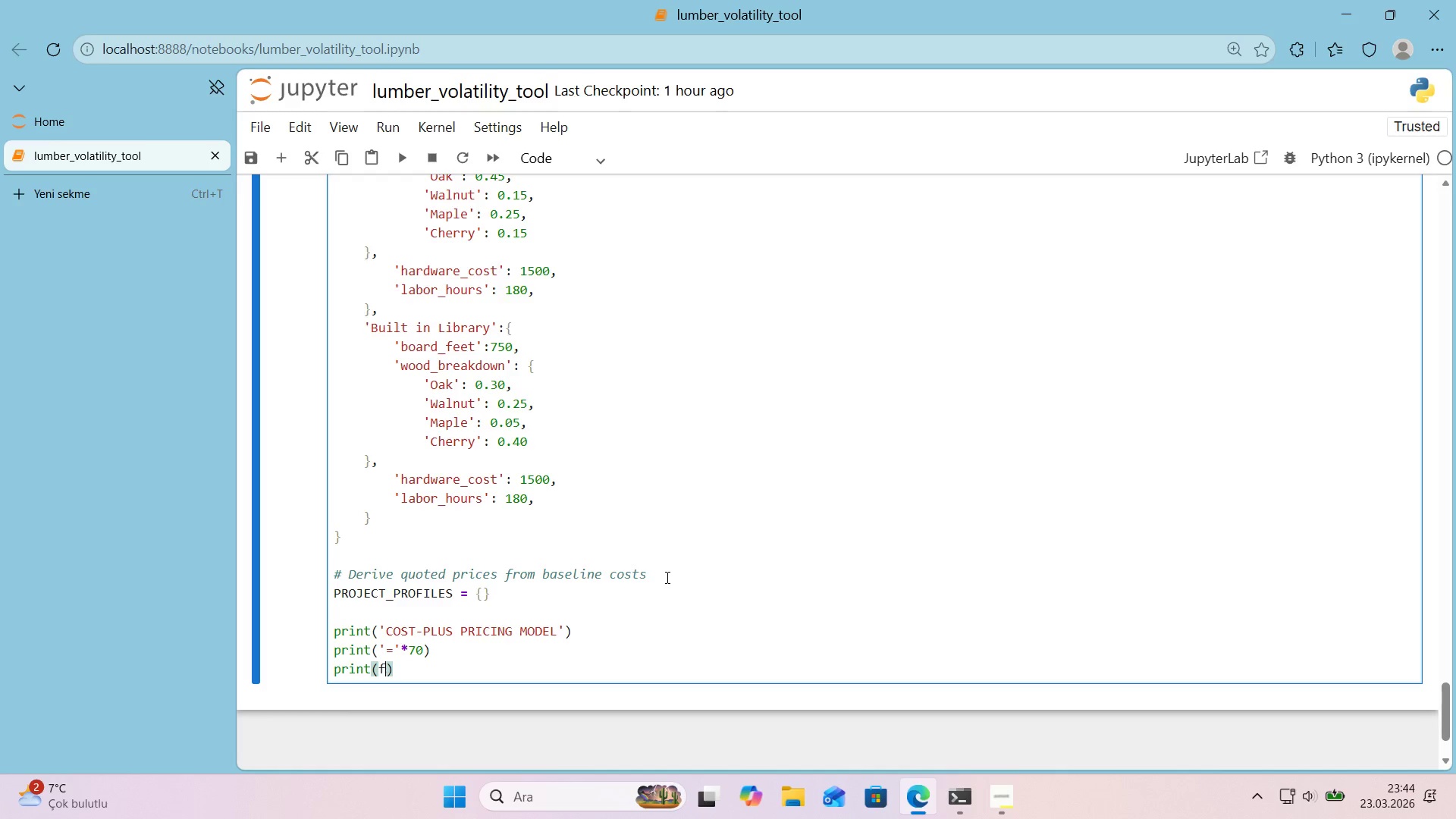 
 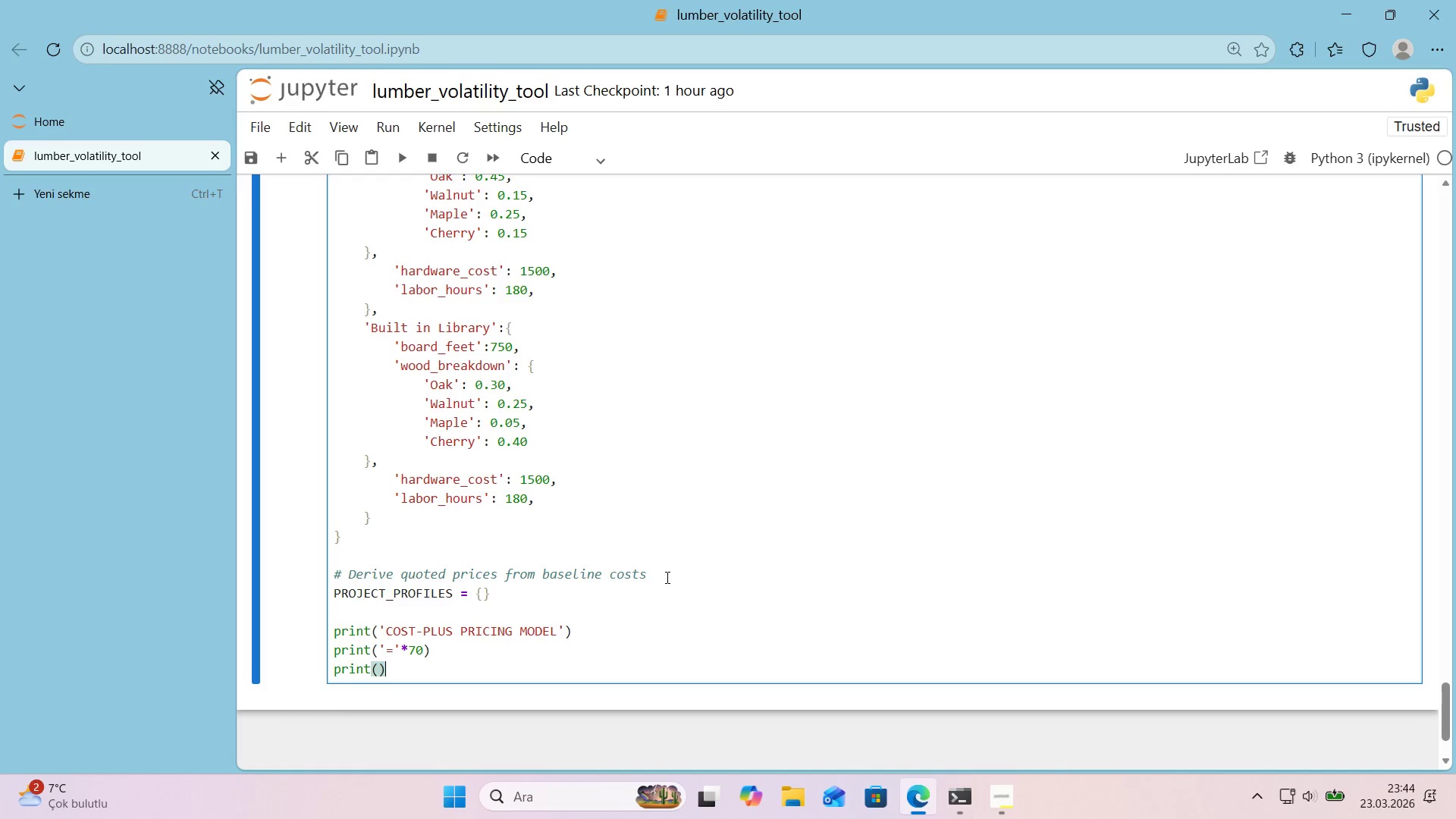 
key(ArrowLeft)
 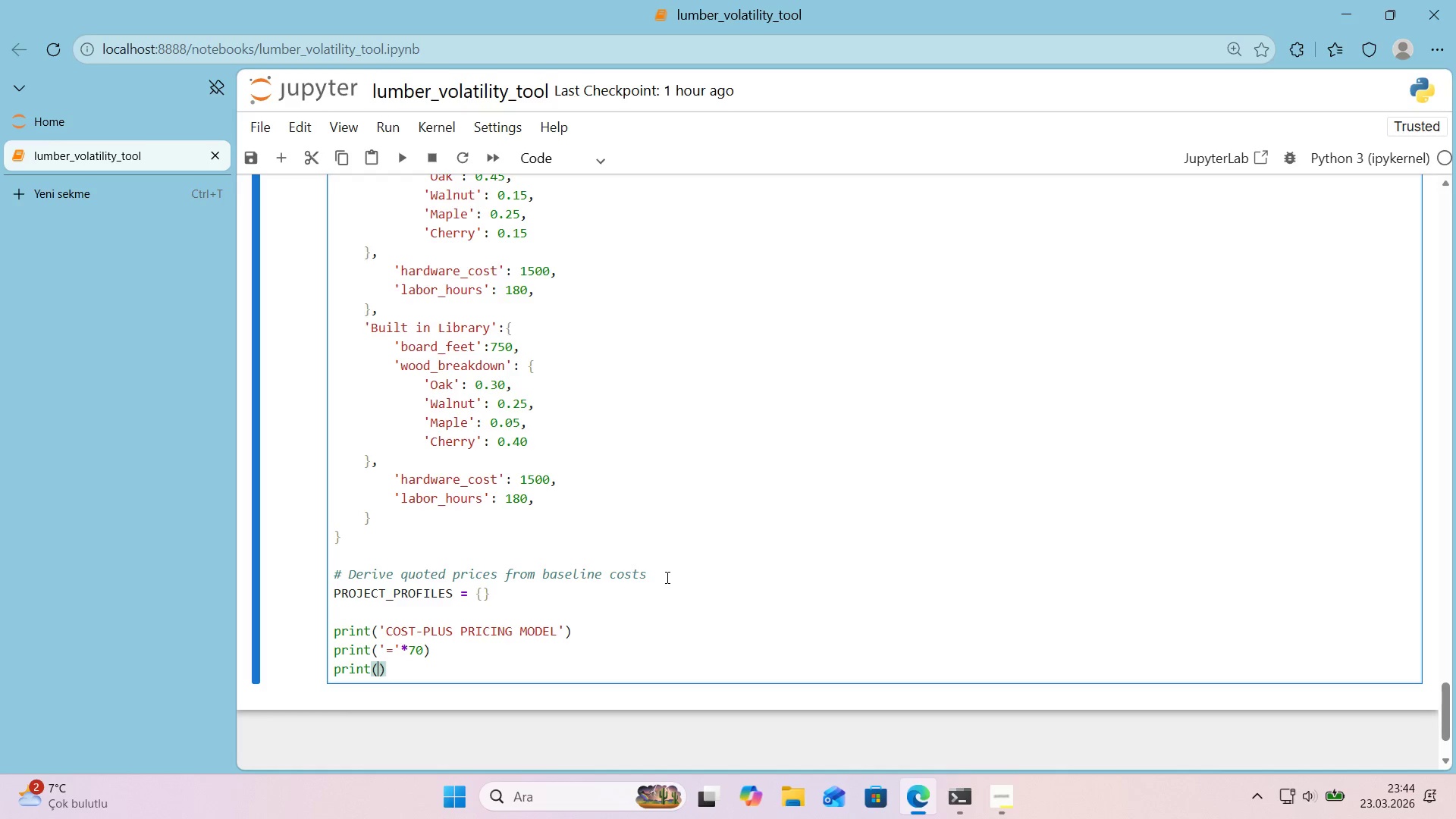 
key(F)
 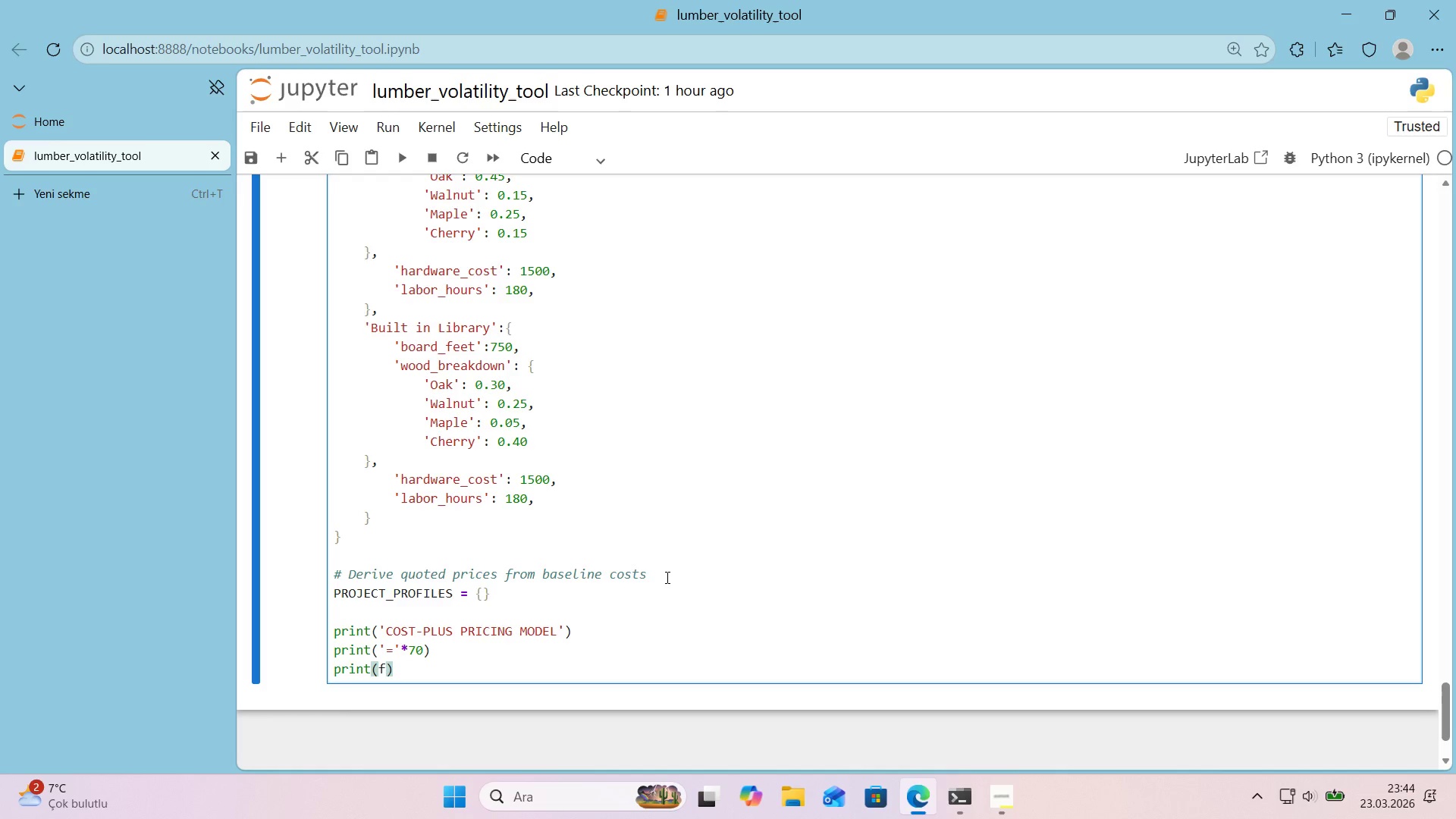 
key(Backquote)
 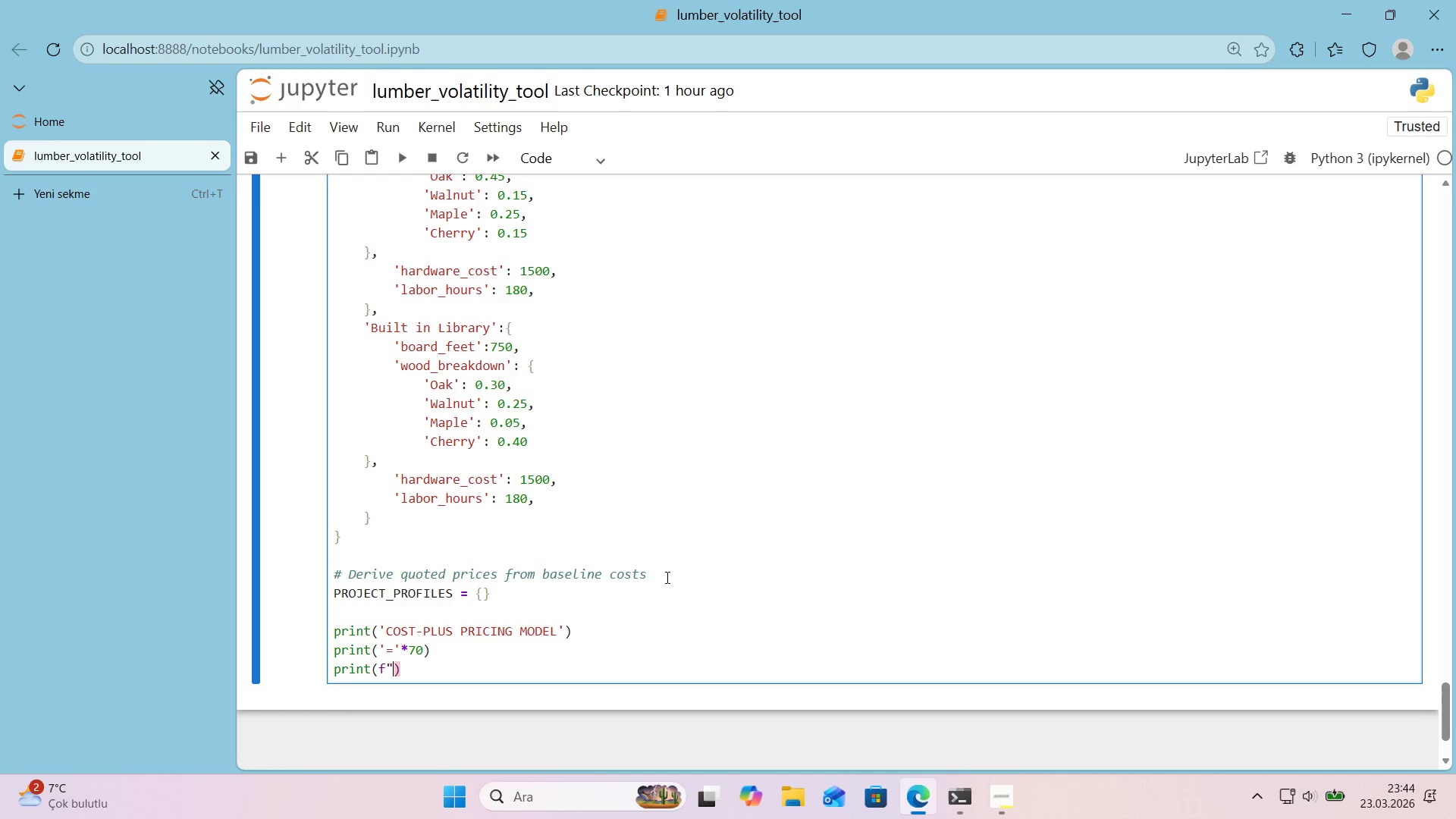 
key(Backquote)
 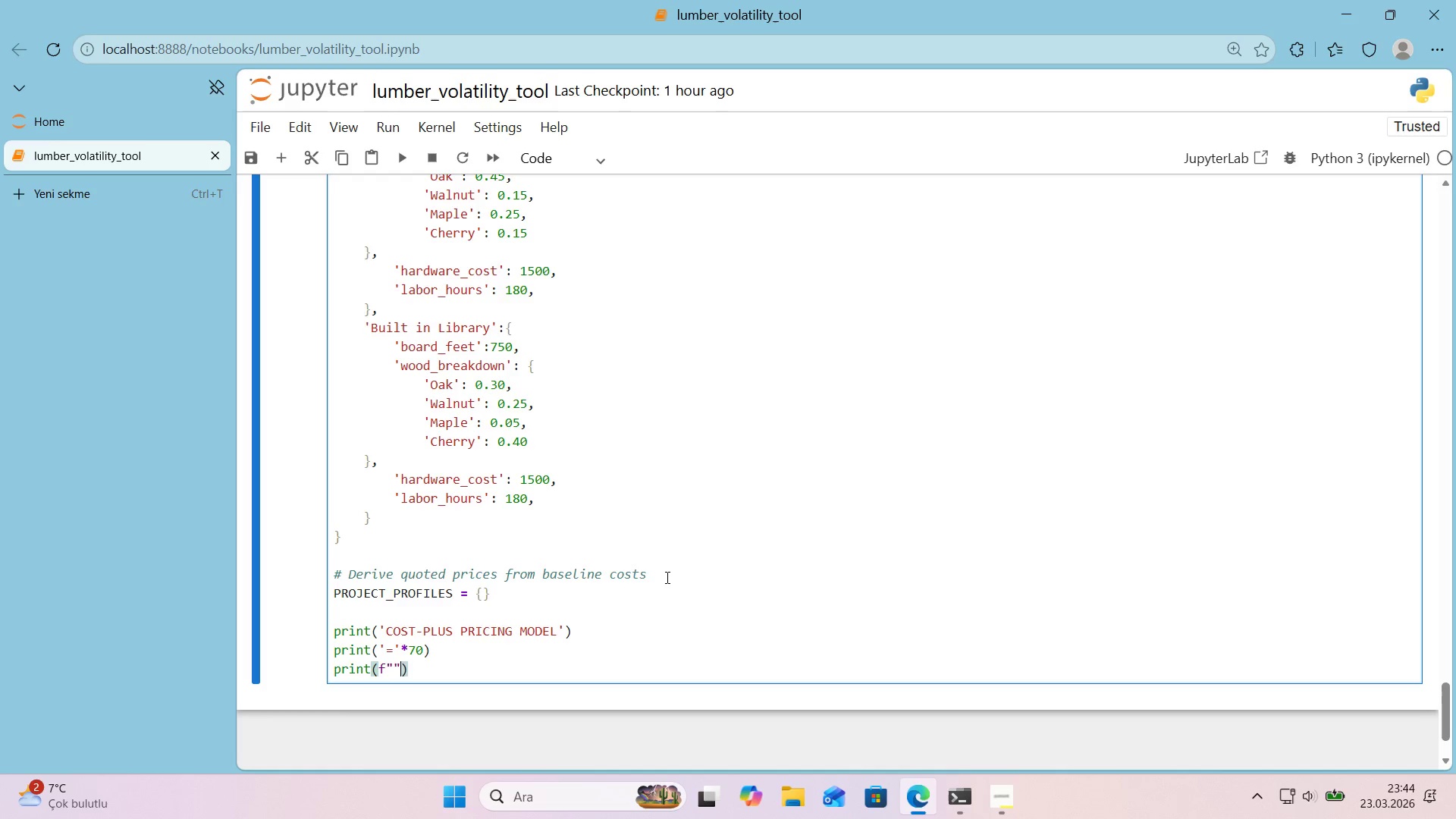 
key(ArrowLeft)
 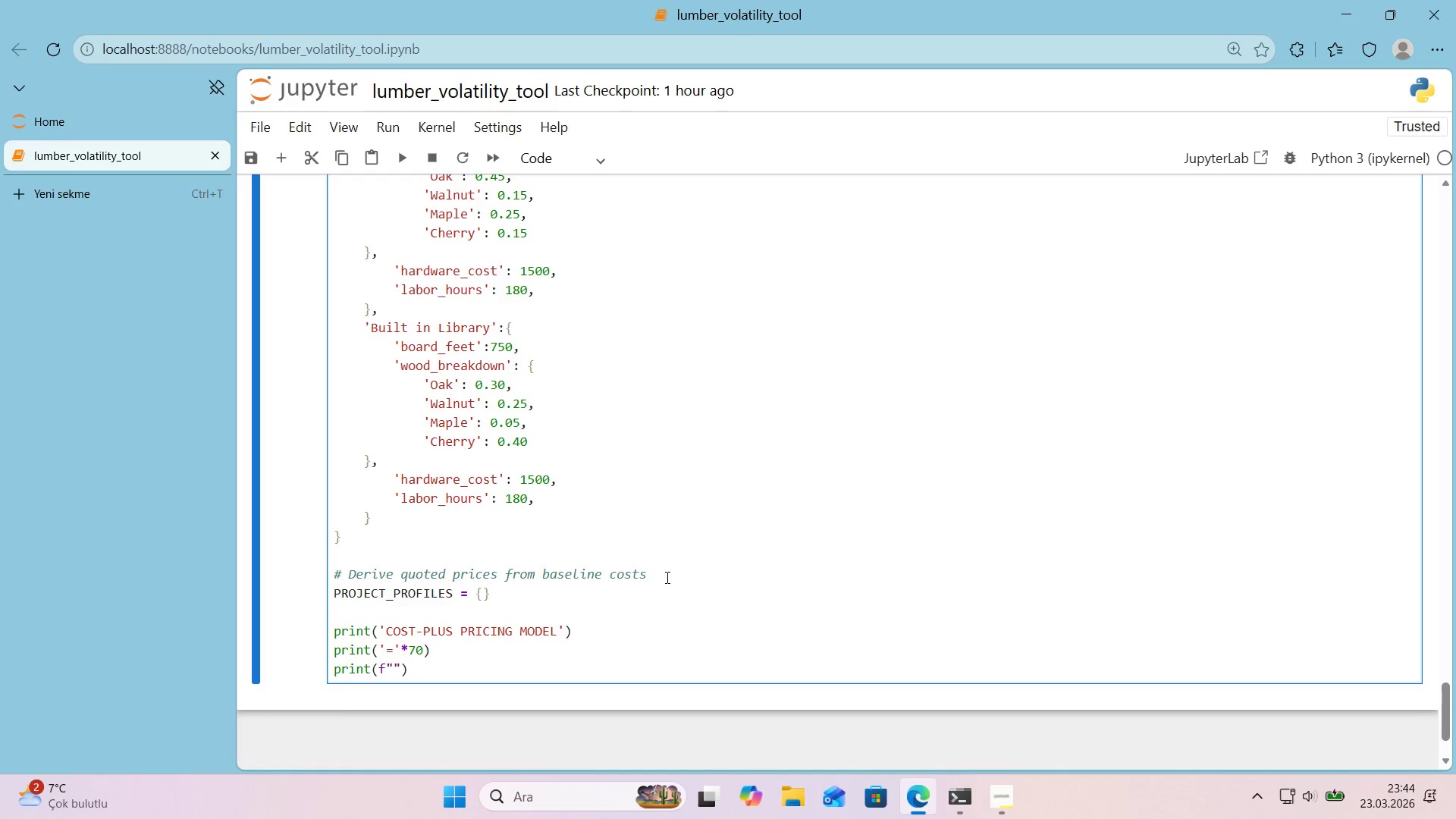 
type( Shop RATE)
 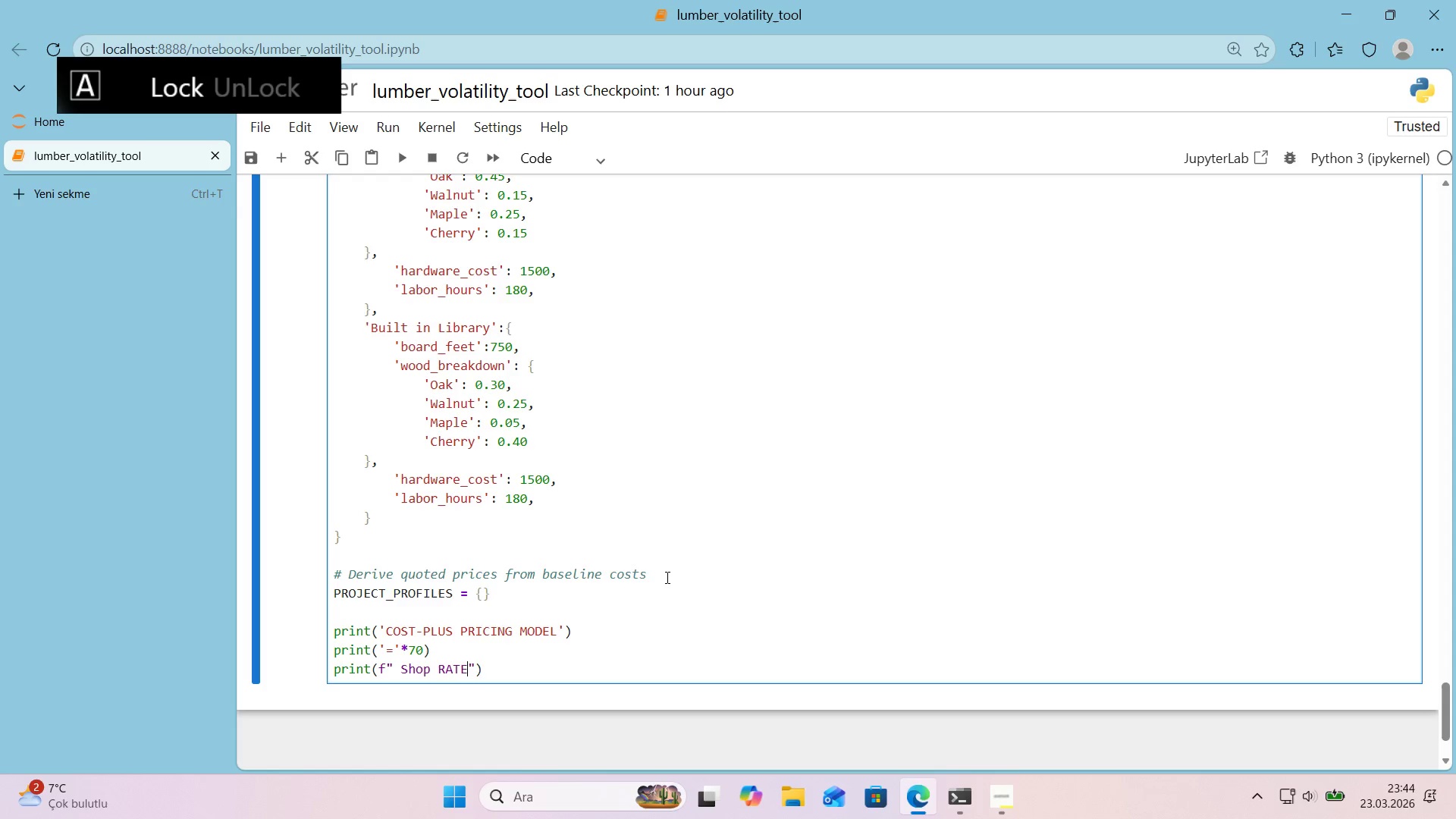 
key(ArrowLeft)
 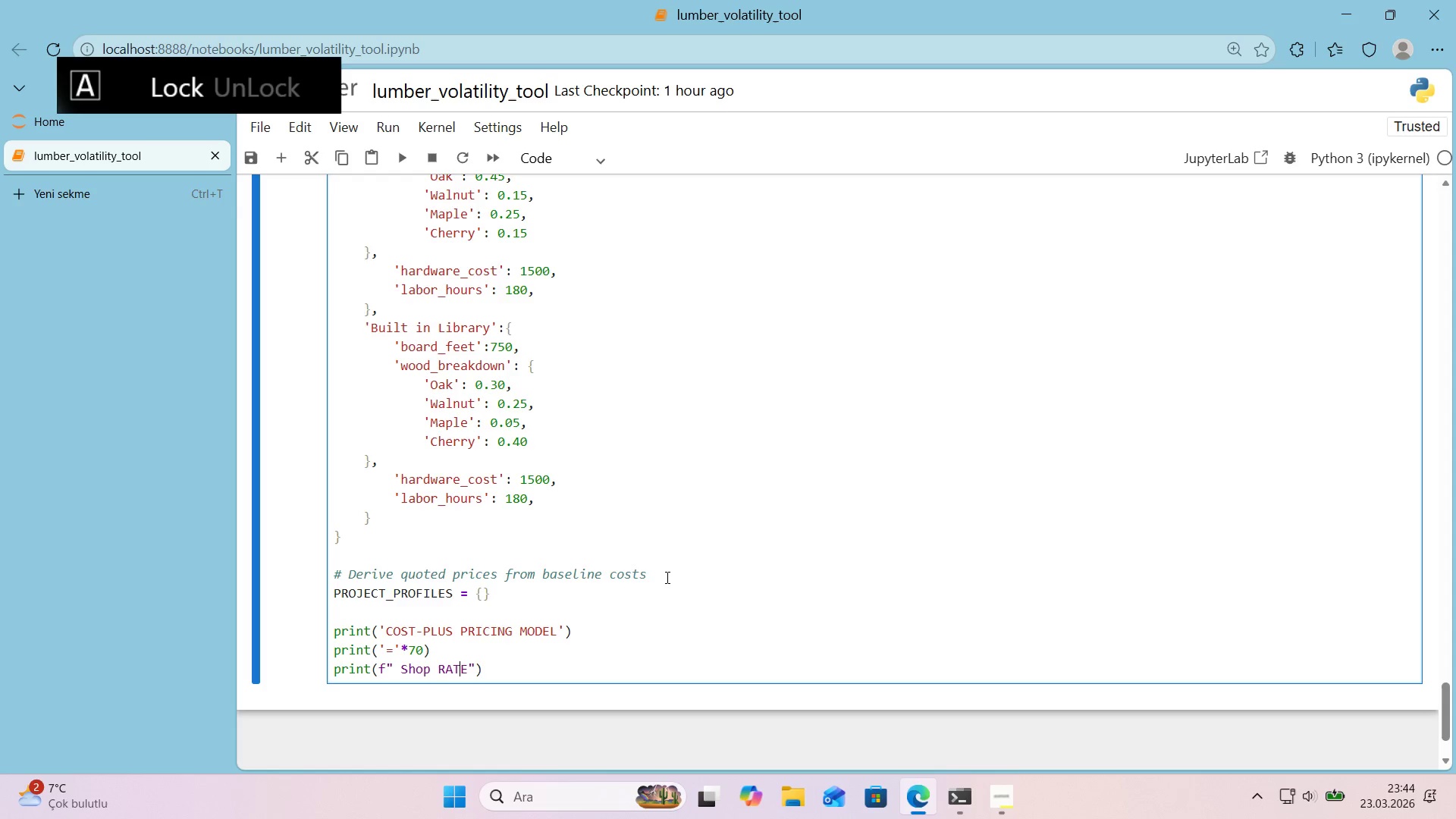 
key(ArrowRight)
 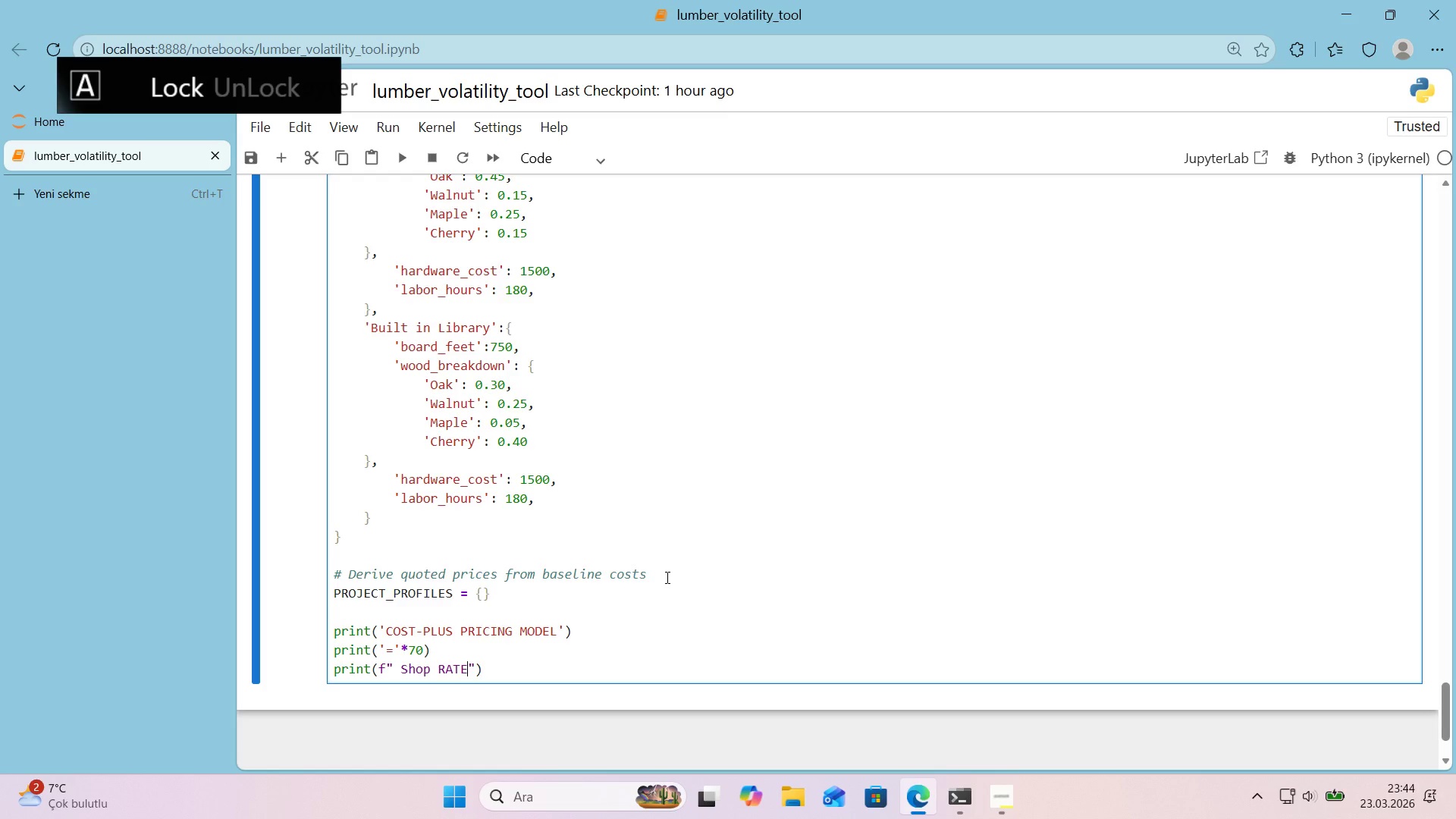 
key(Backspace)
key(Backspace)
key(Backspace)
type(ATE)
key(Backspace)
key(Backspace)
key(Backspace)
type(ate)
 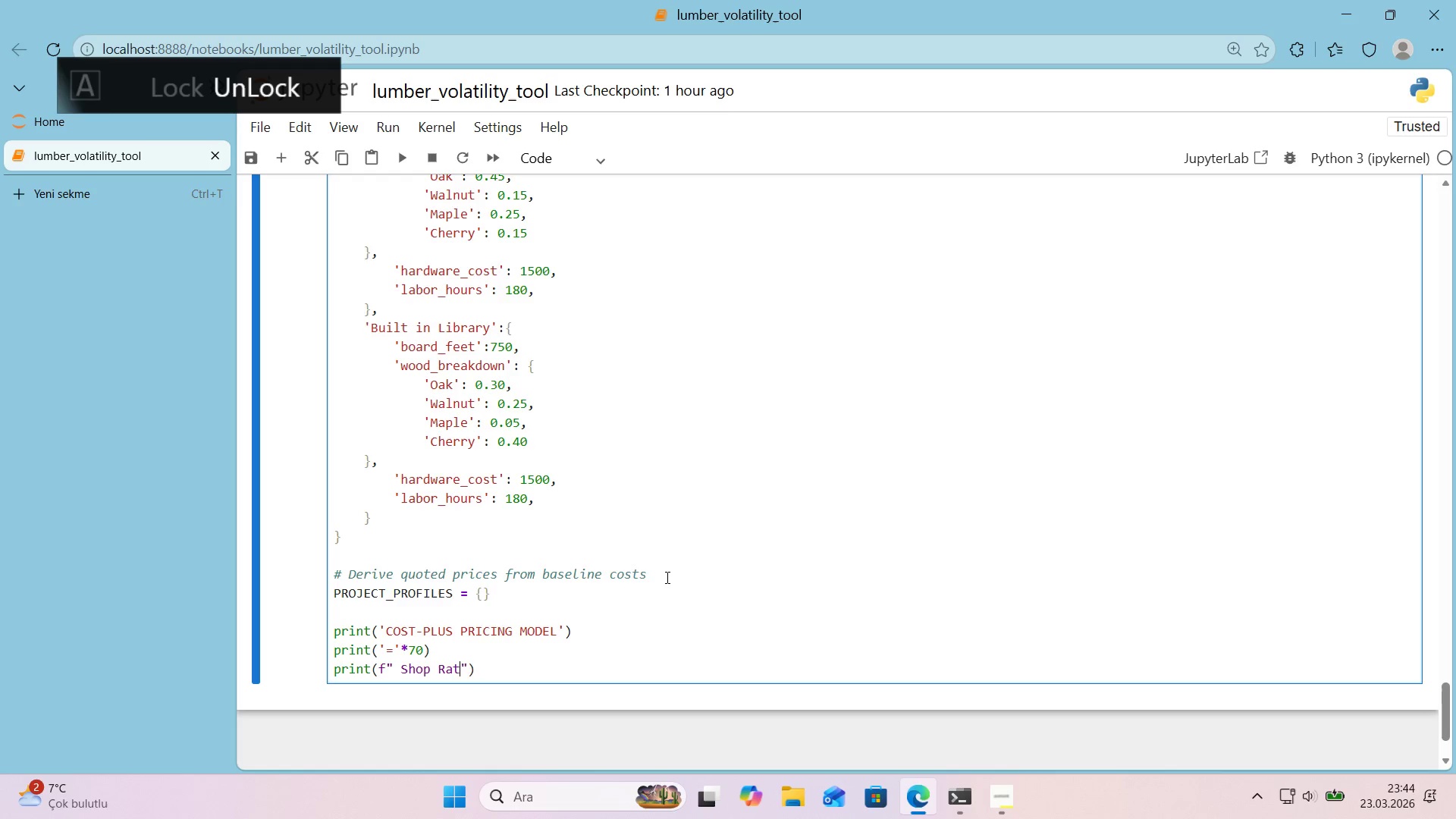 
key(ArrowLeft)
 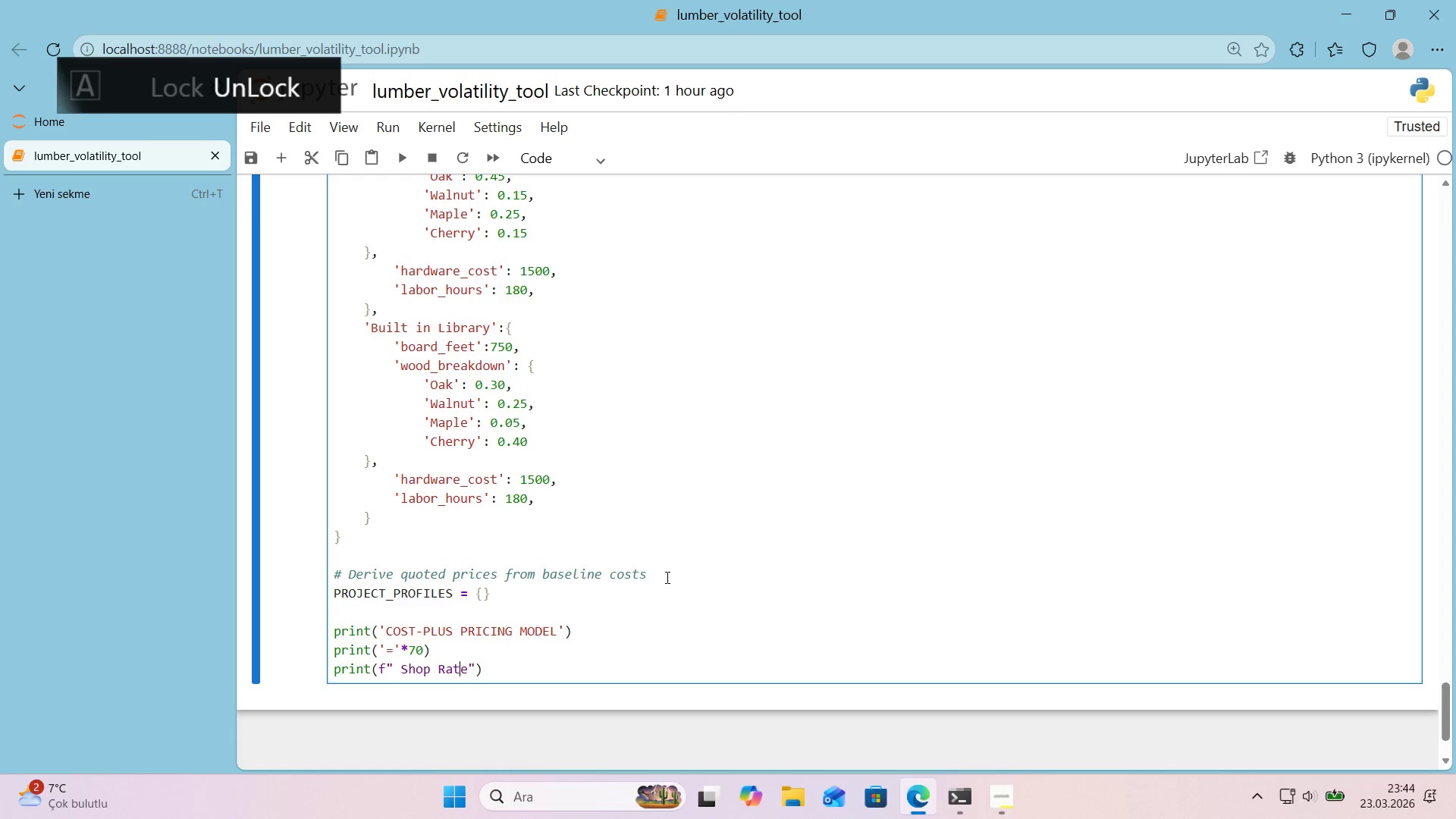 
key(ArrowLeft)
 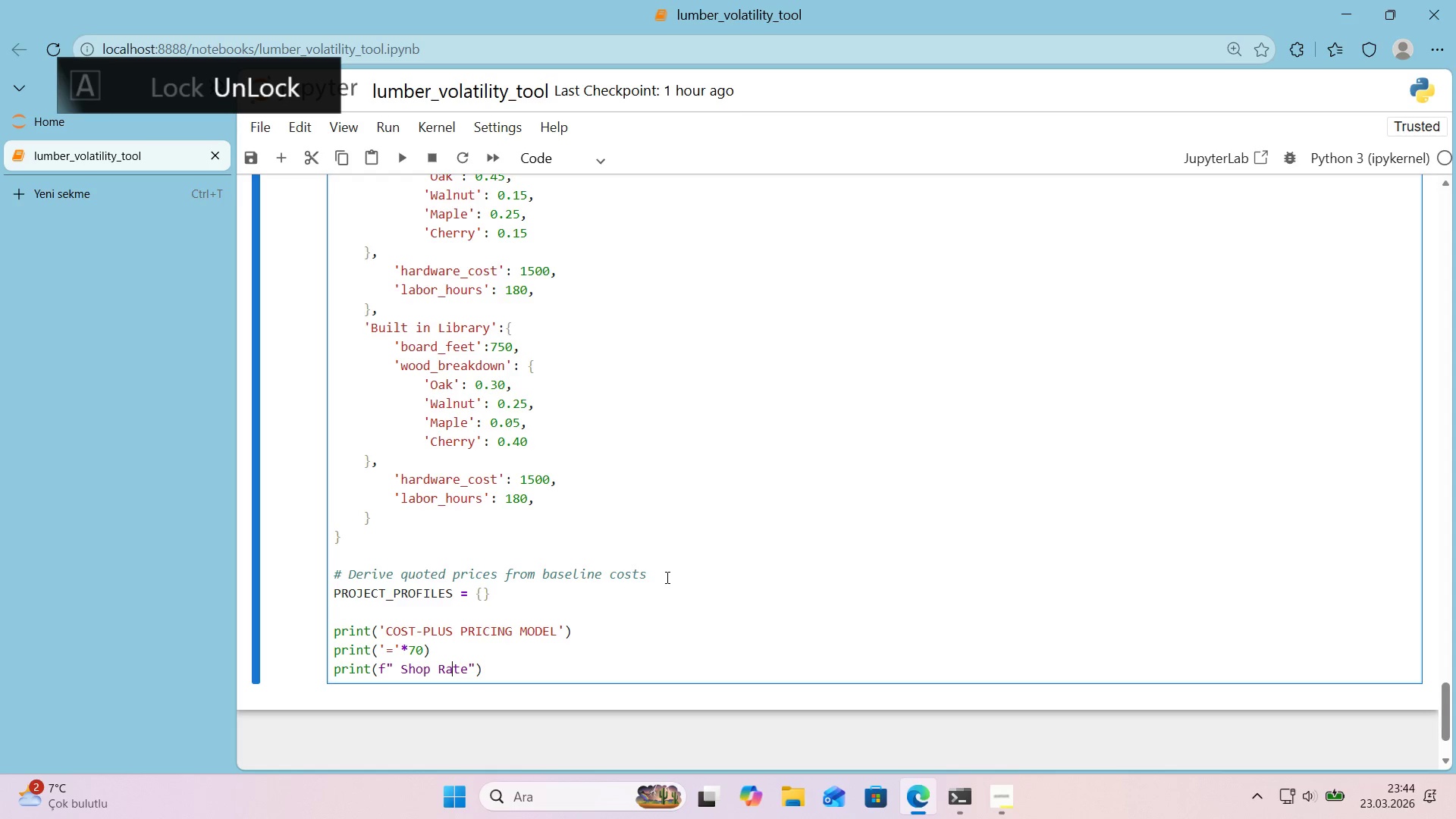 
key(ArrowLeft)
 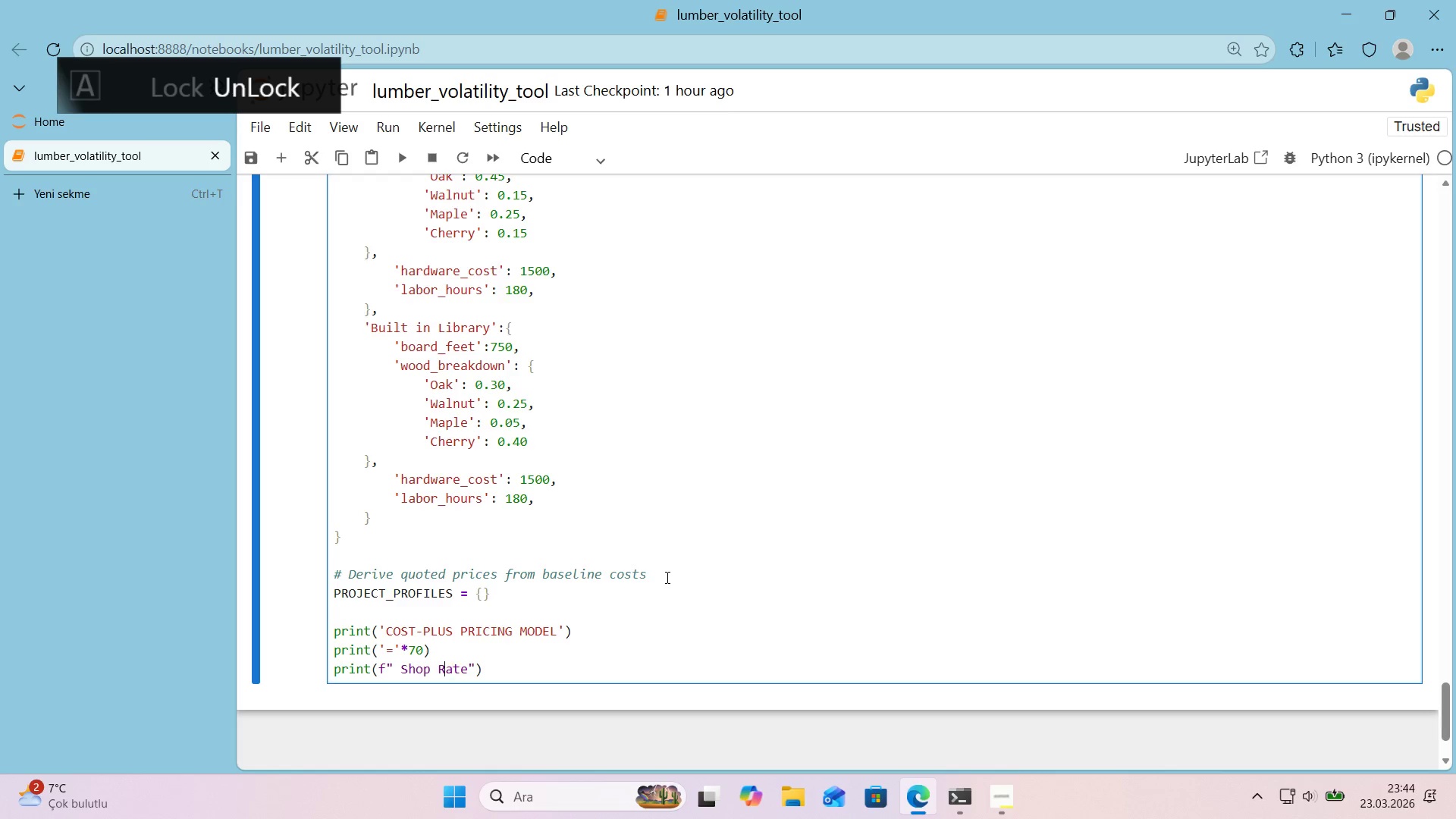 
key(ArrowLeft)
 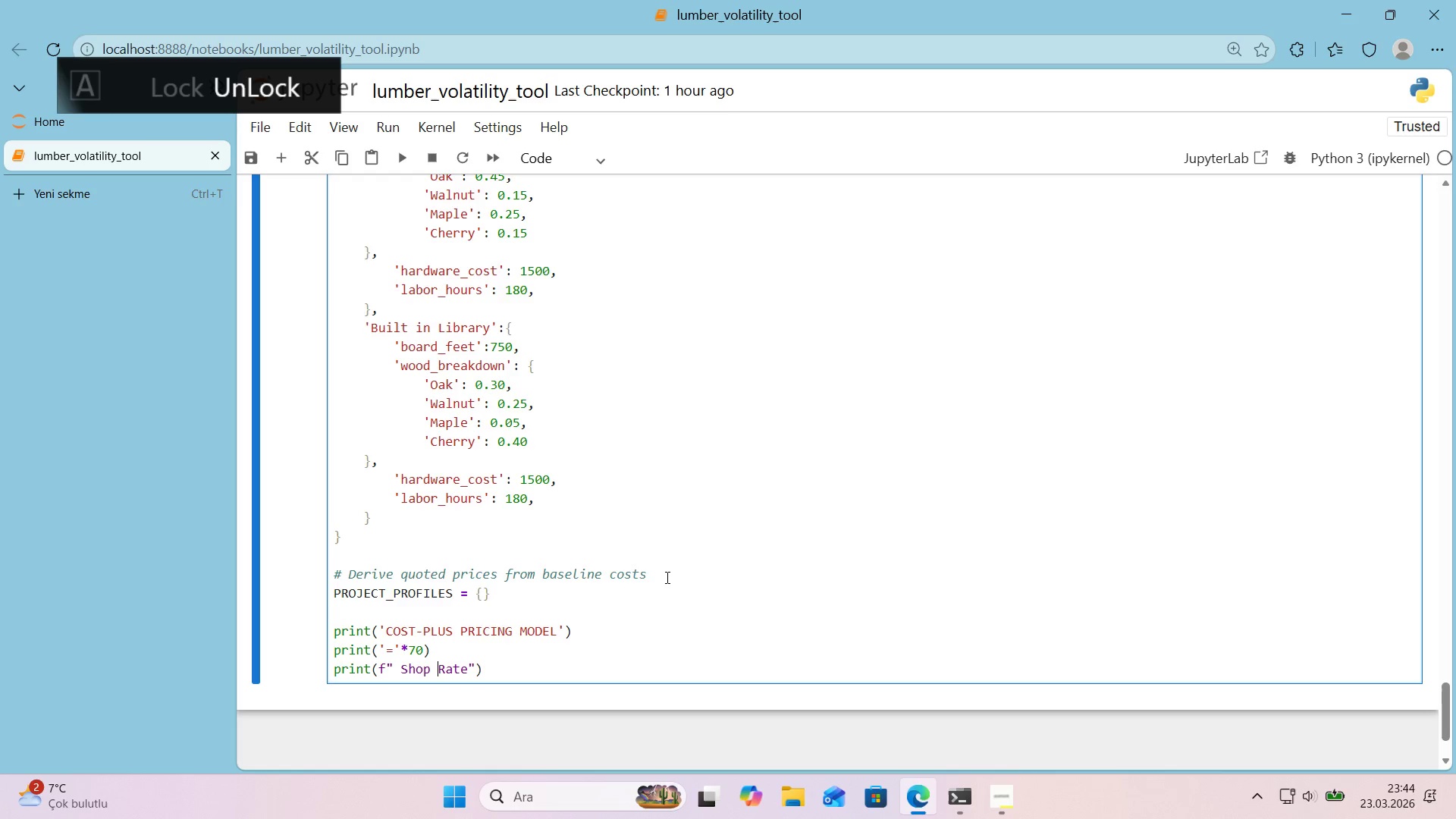 
key(ArrowLeft)
 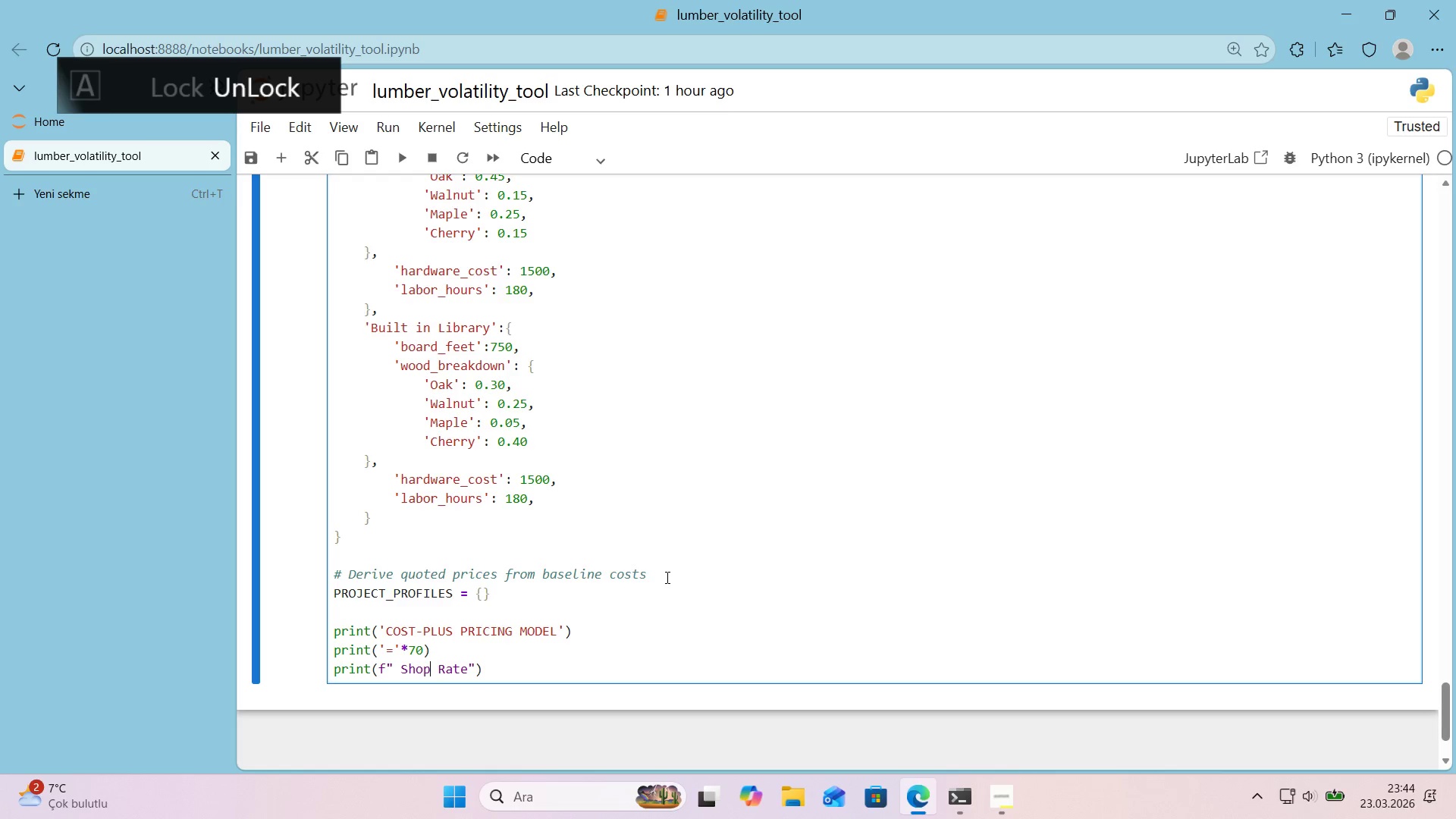 
key(ArrowLeft)
 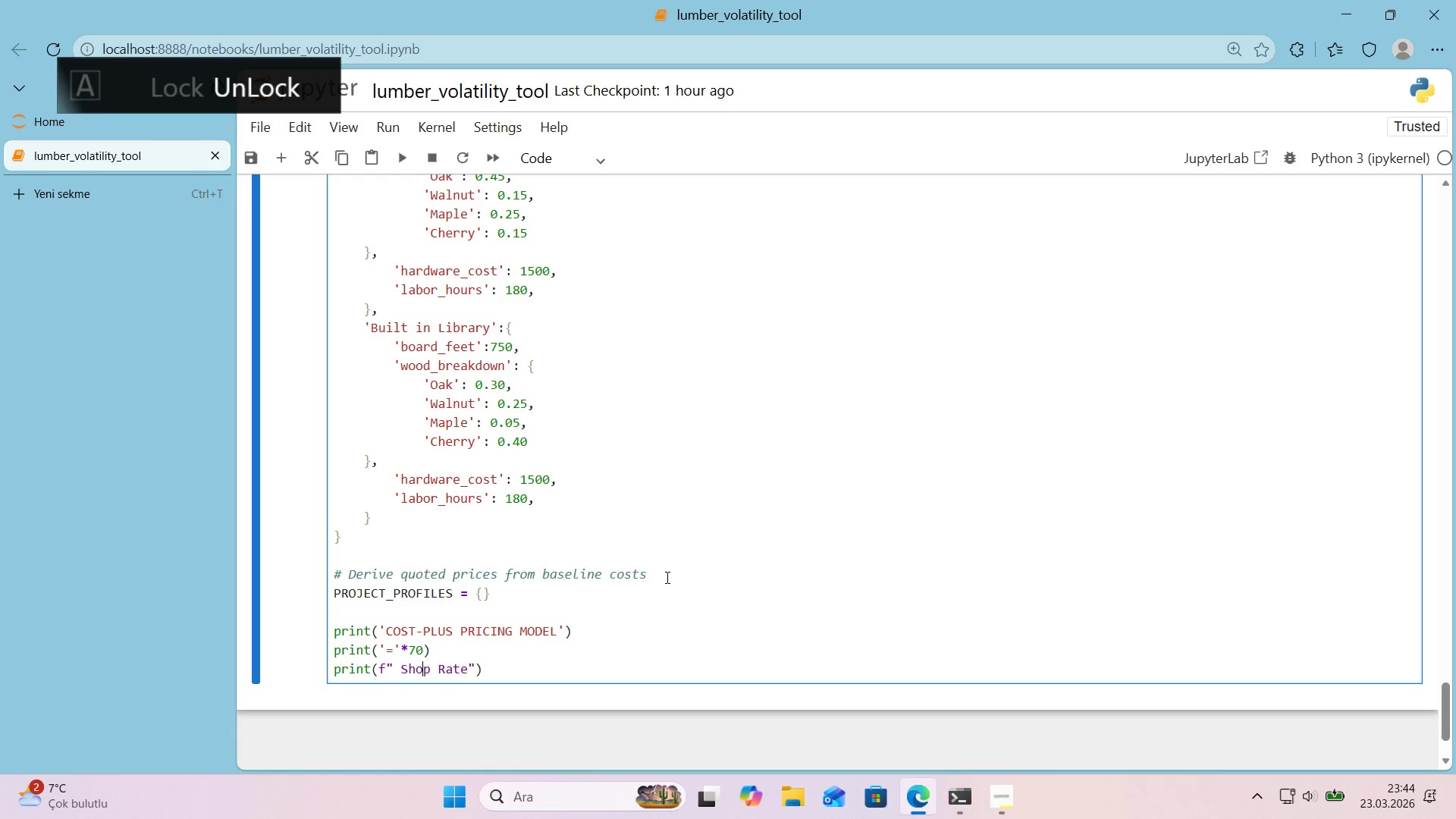 
key(ArrowLeft)
 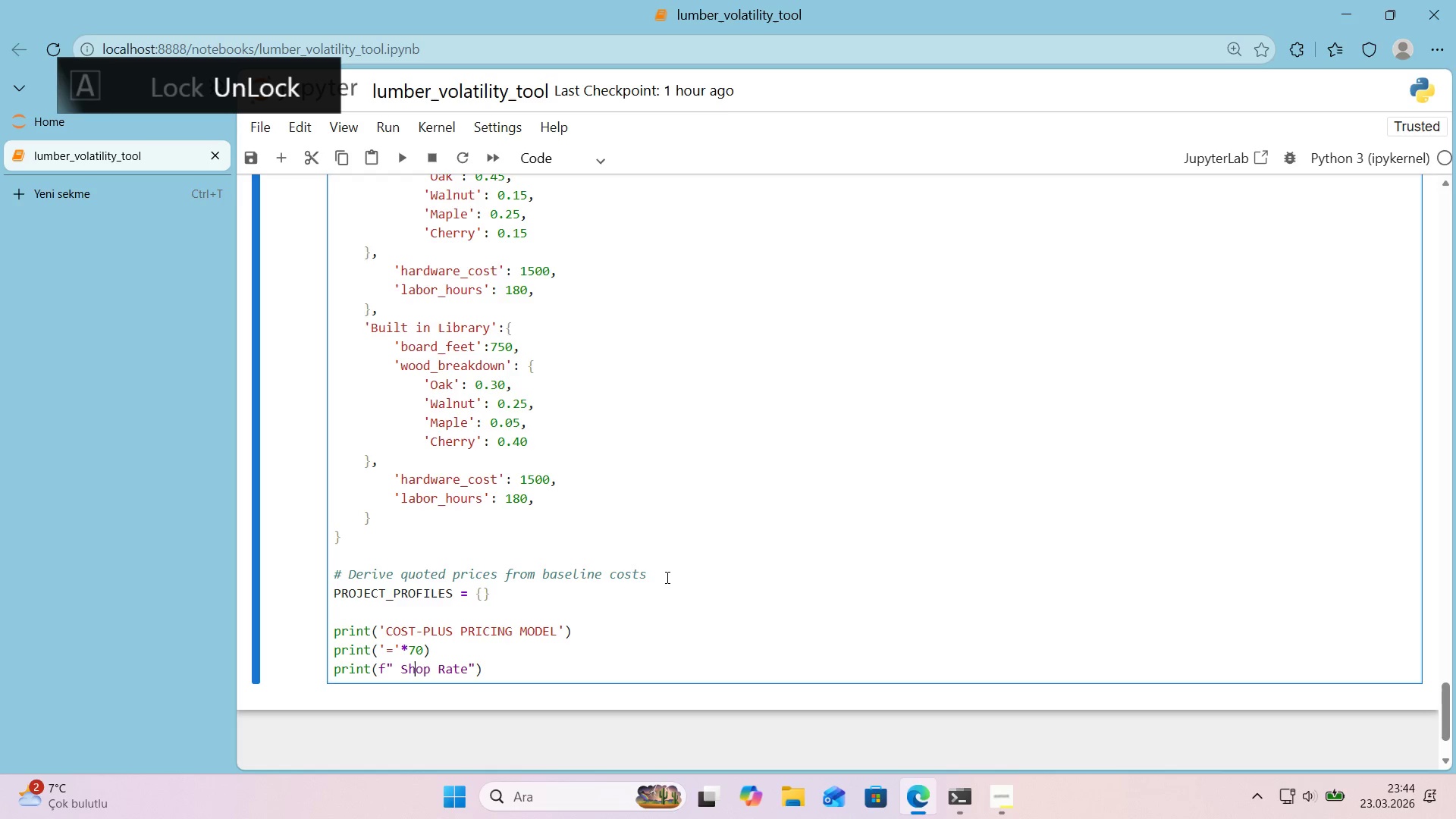 
key(ArrowLeft)
 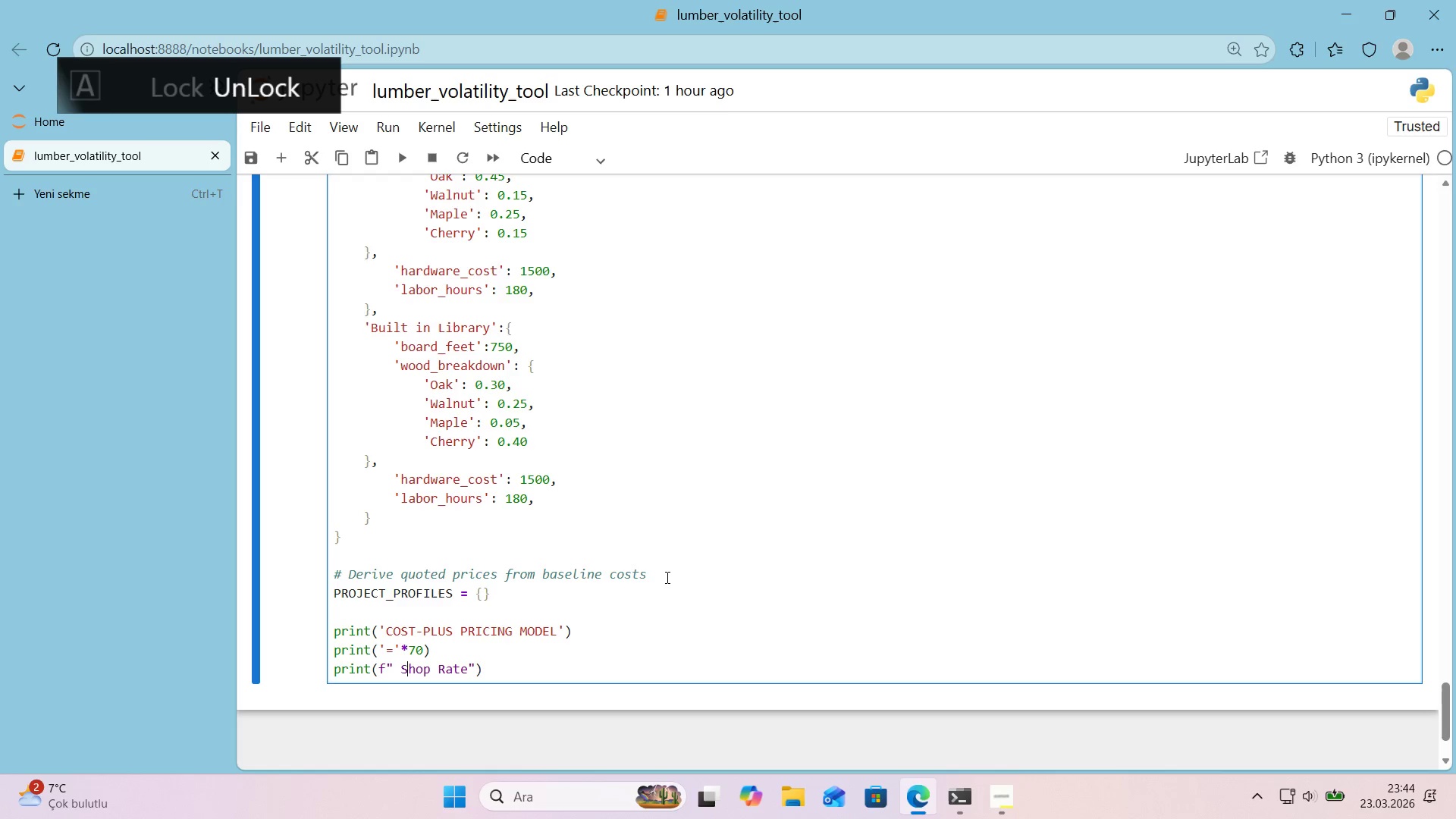 
key(ArrowLeft)
 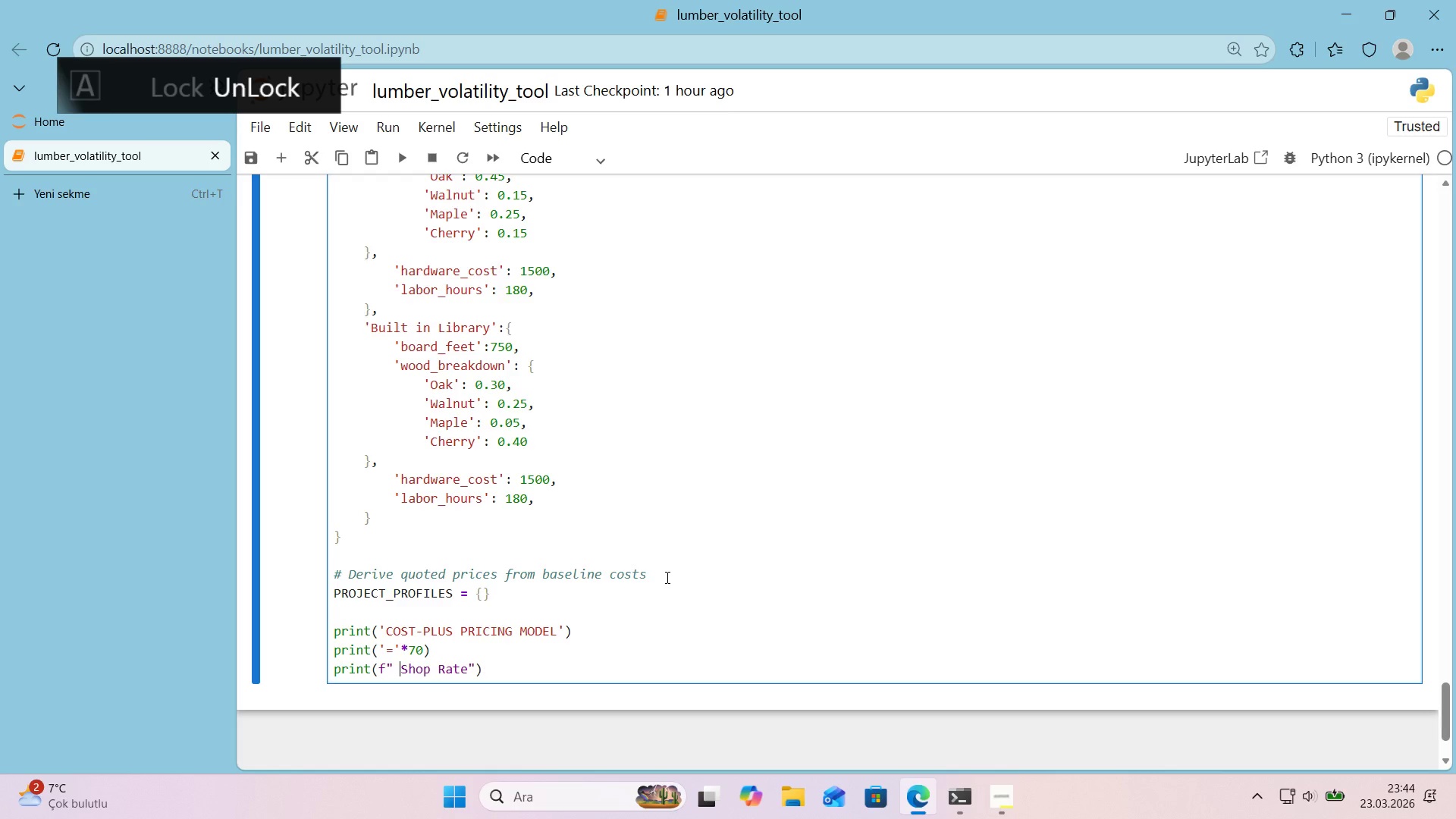 
key(Backspace)
 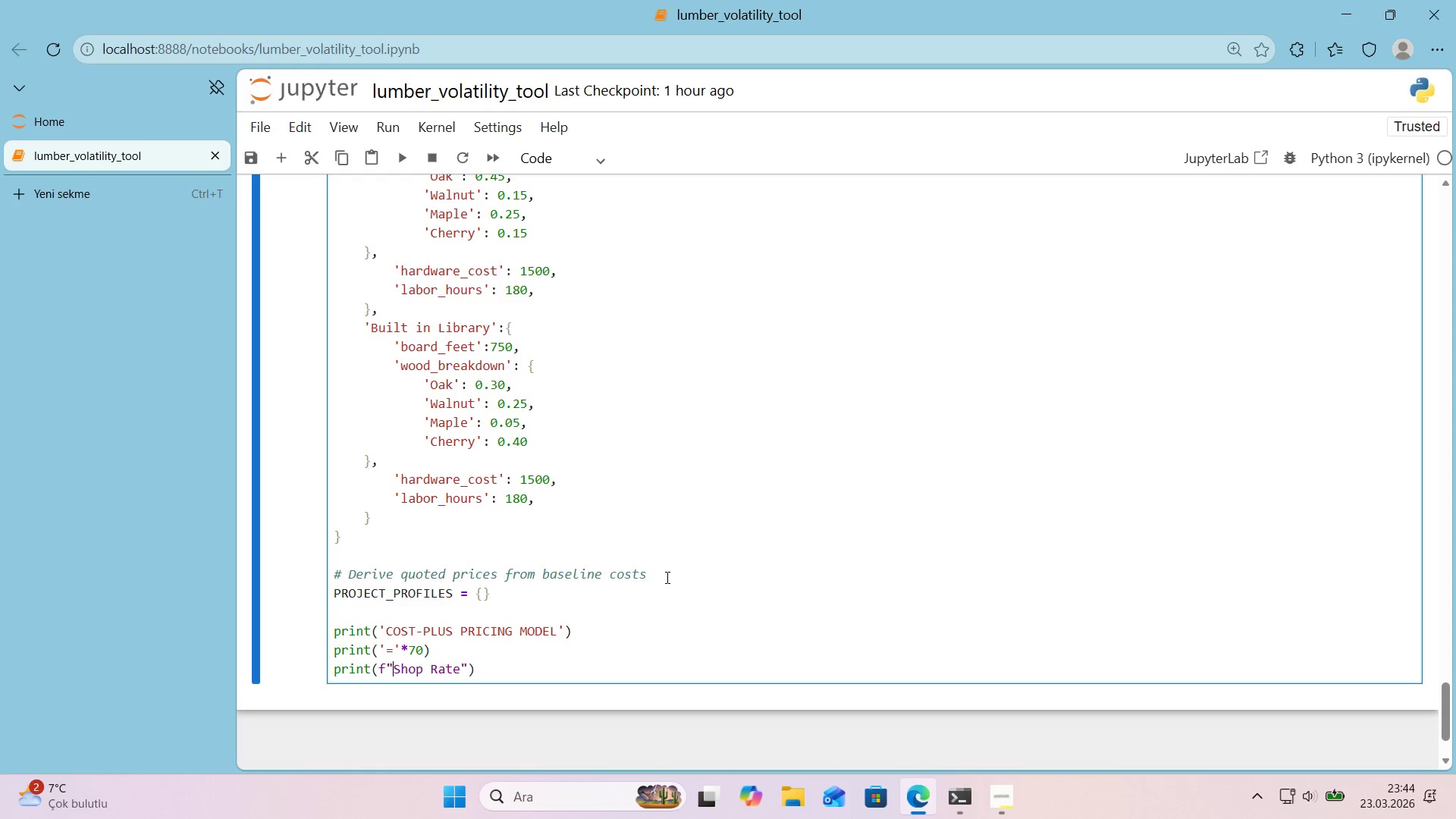 
key(Space)
 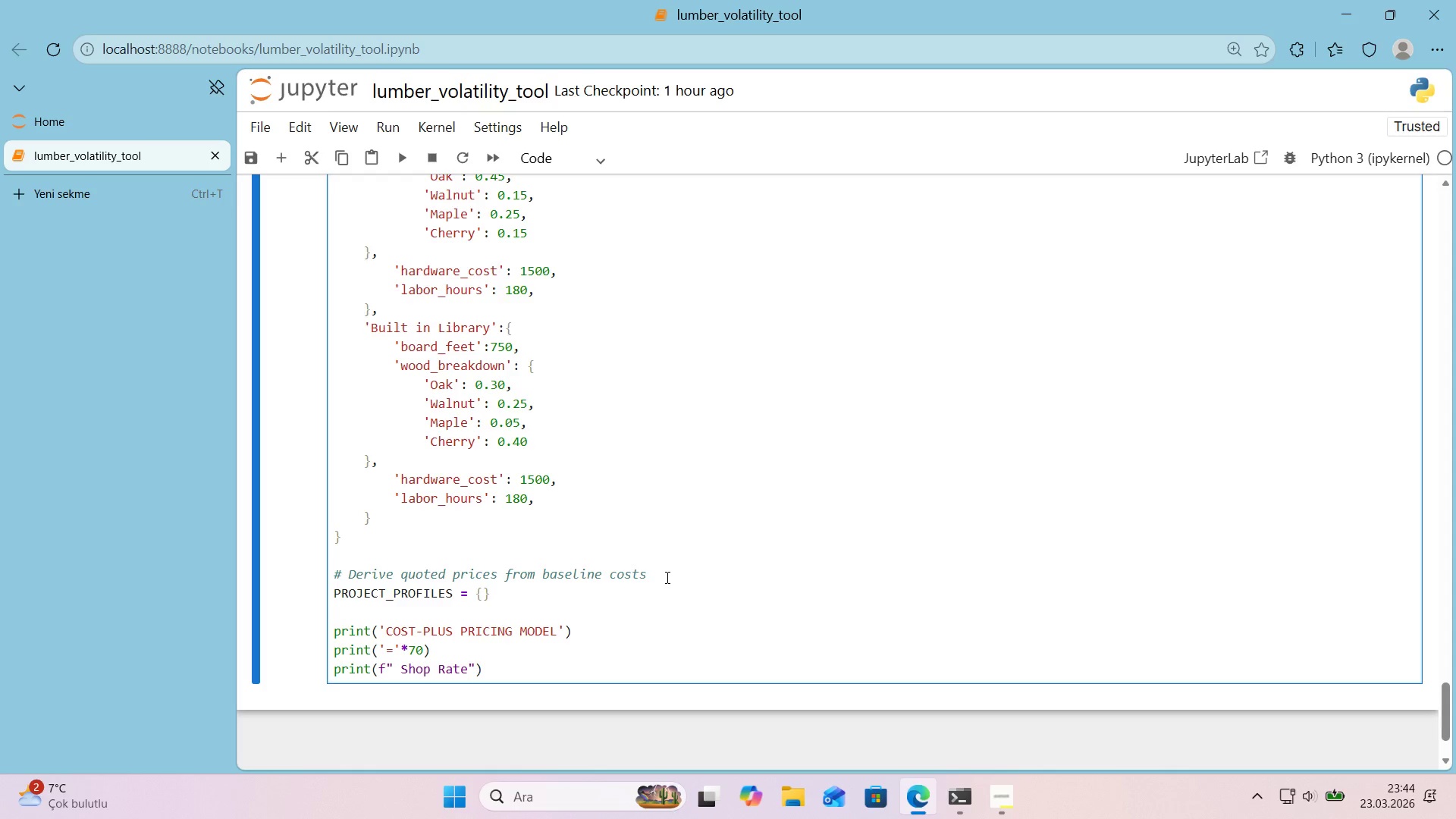 
key(Space)
 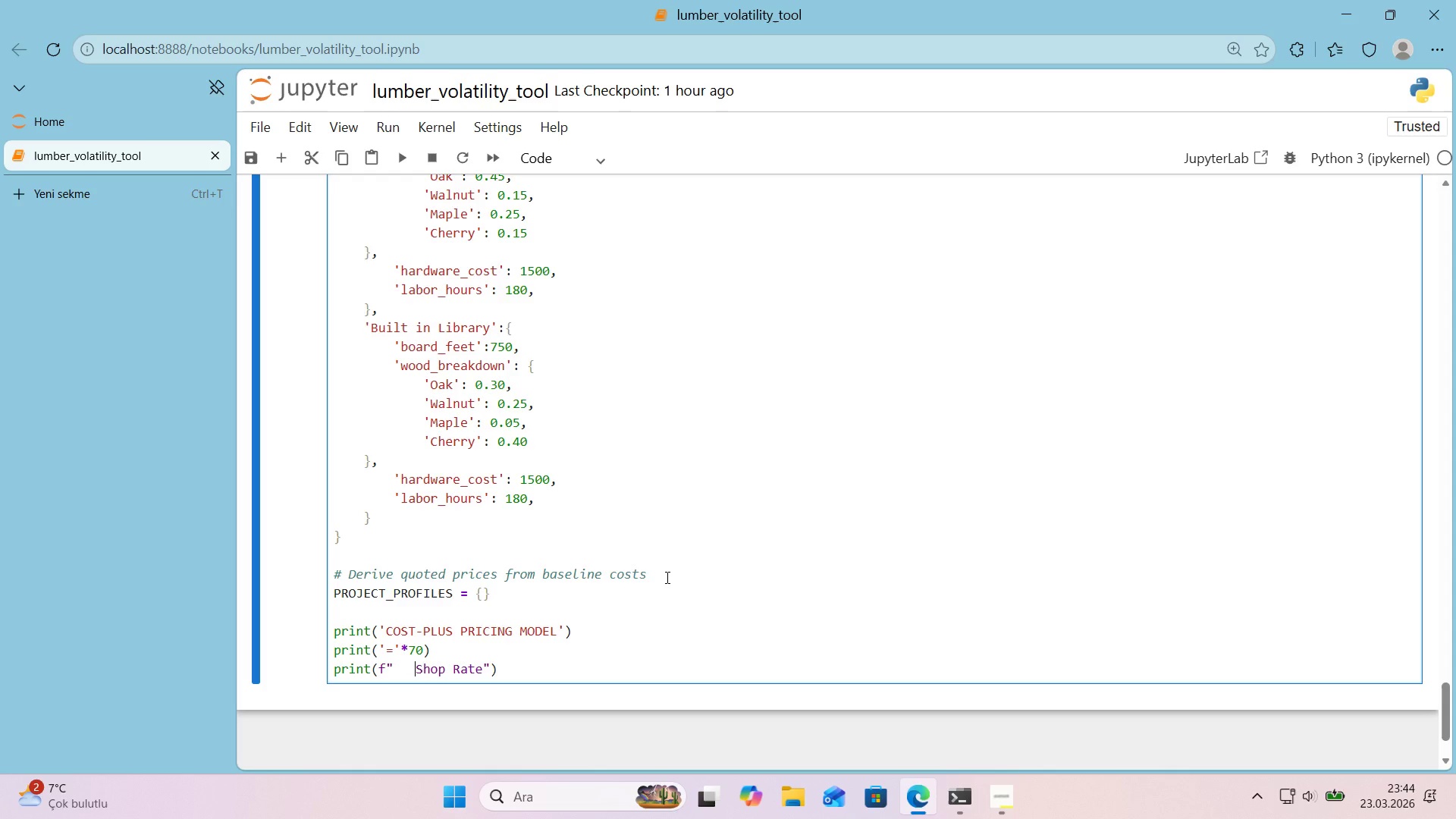 
key(Space)
 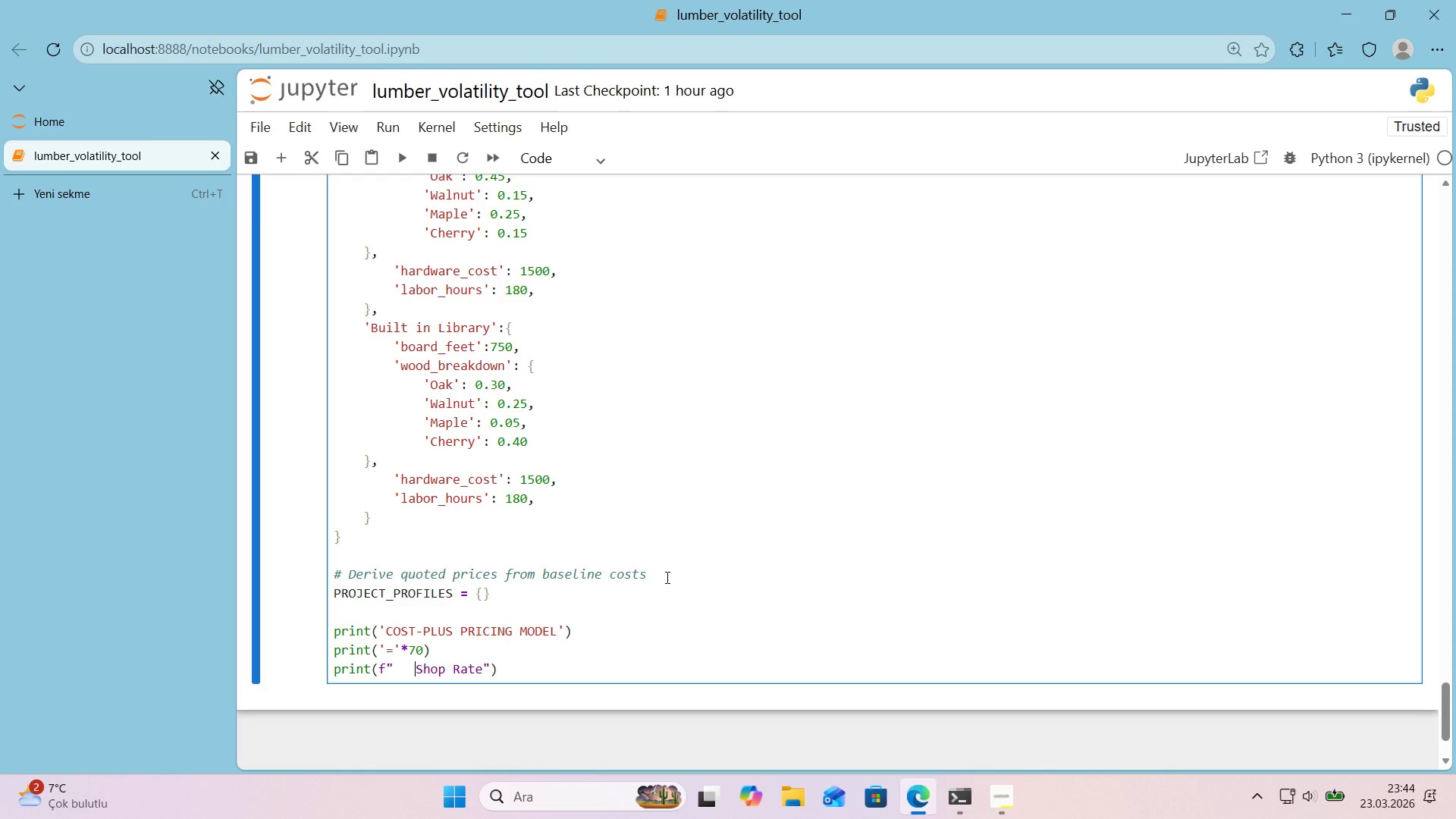 
hold_key(key=ArrowRight, duration=0.73)
 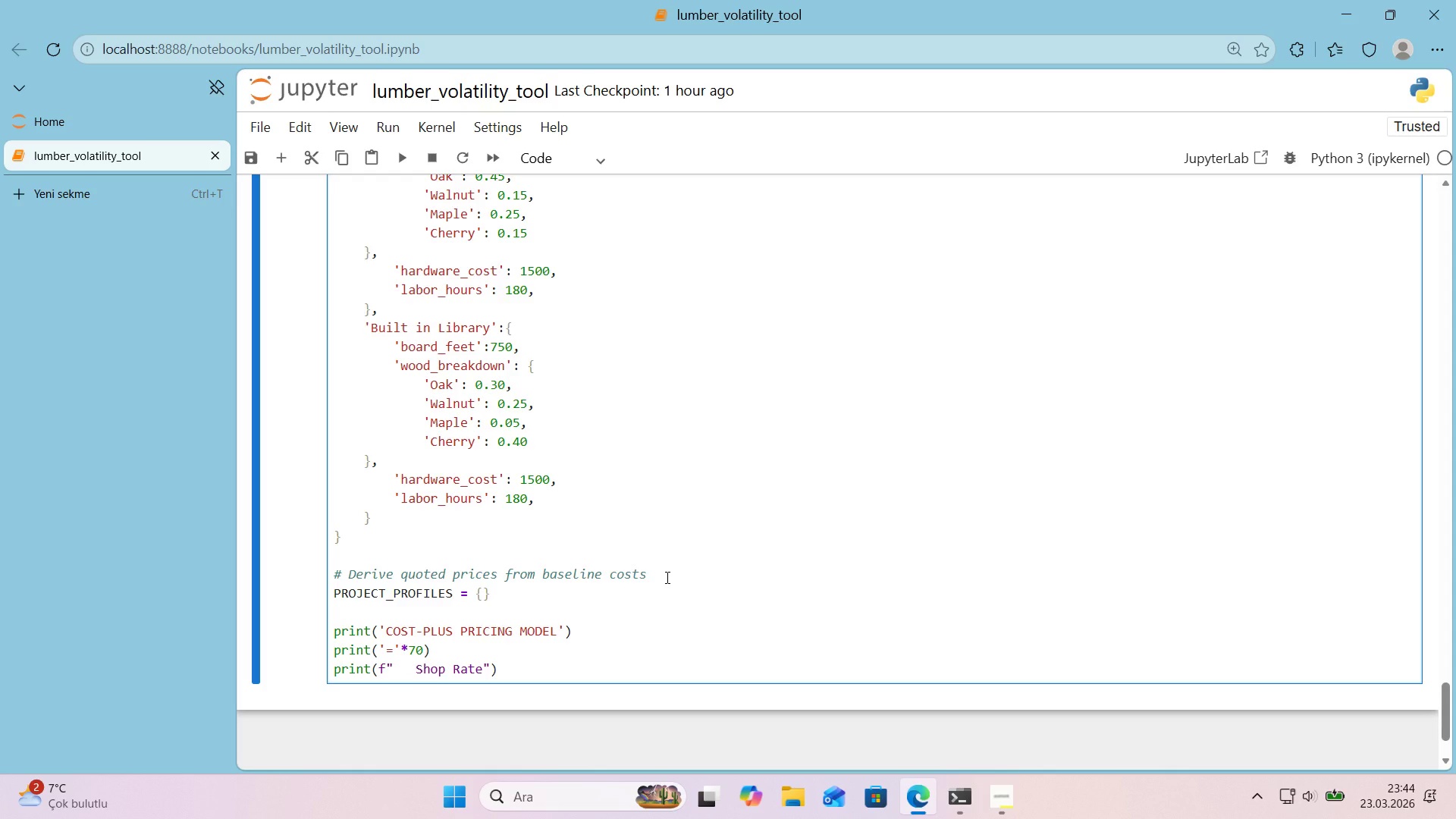 
key(Shift+ShiftRight)
 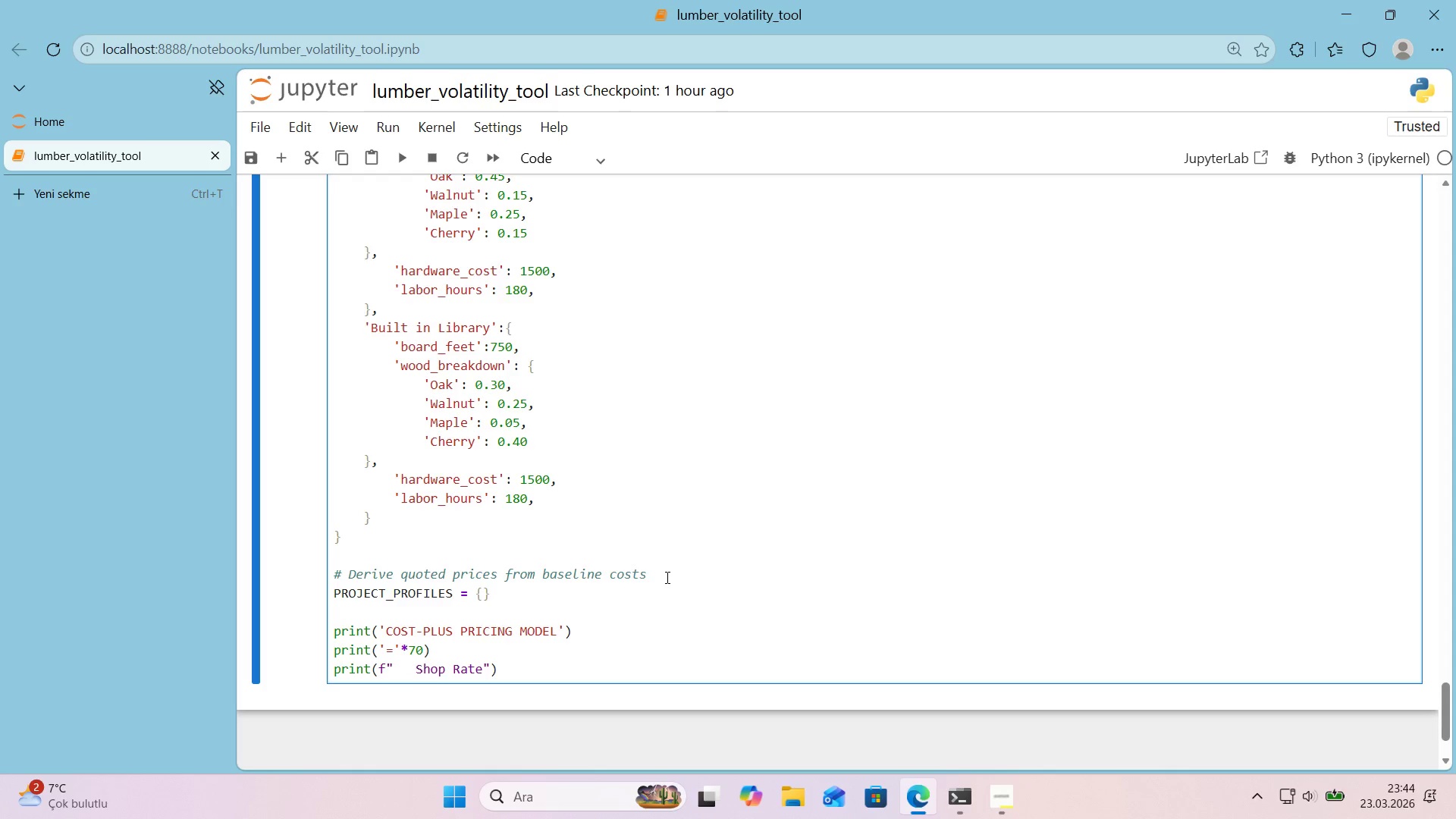 
key(Shift+Period)
 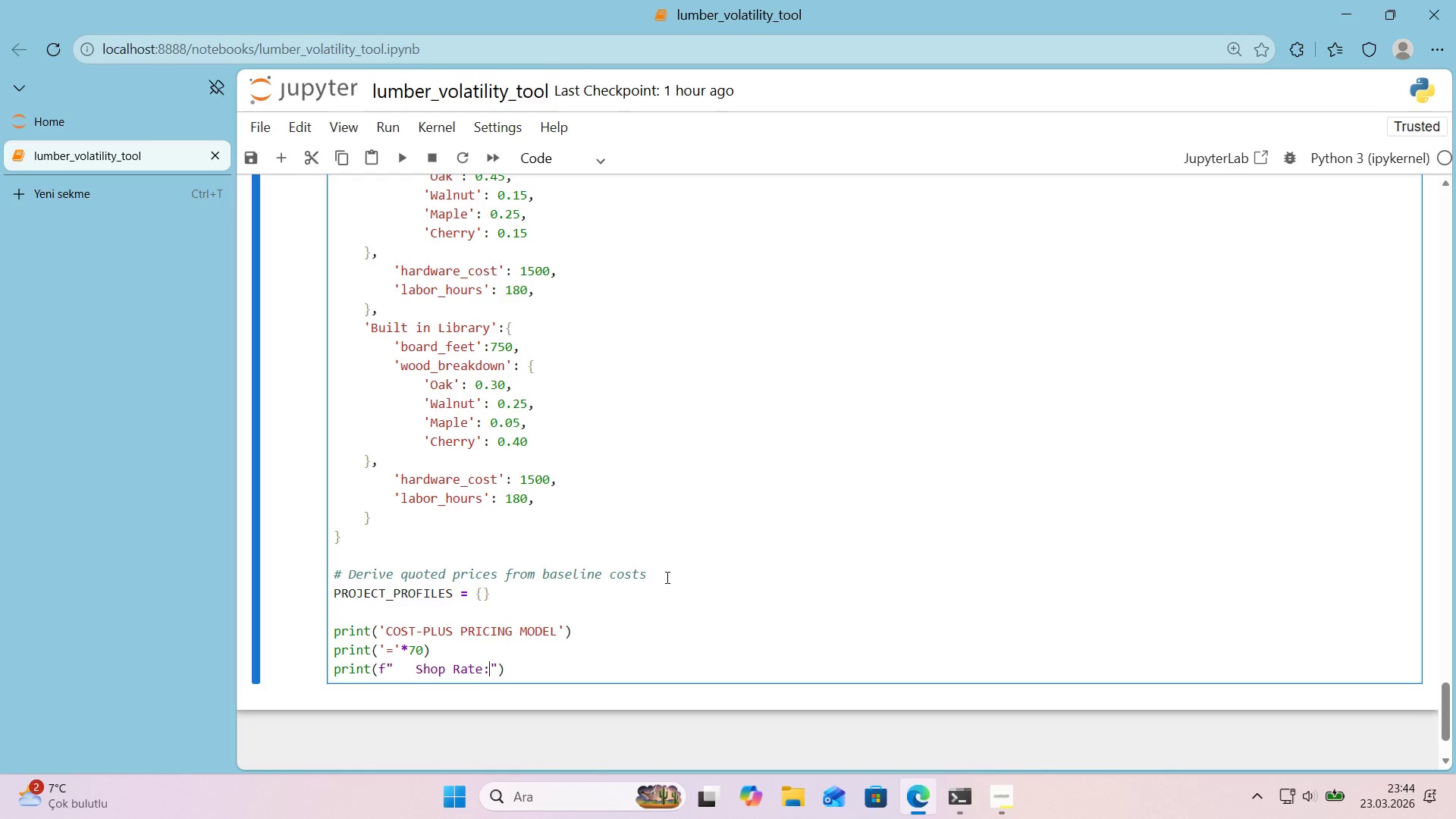 
key(Space)
 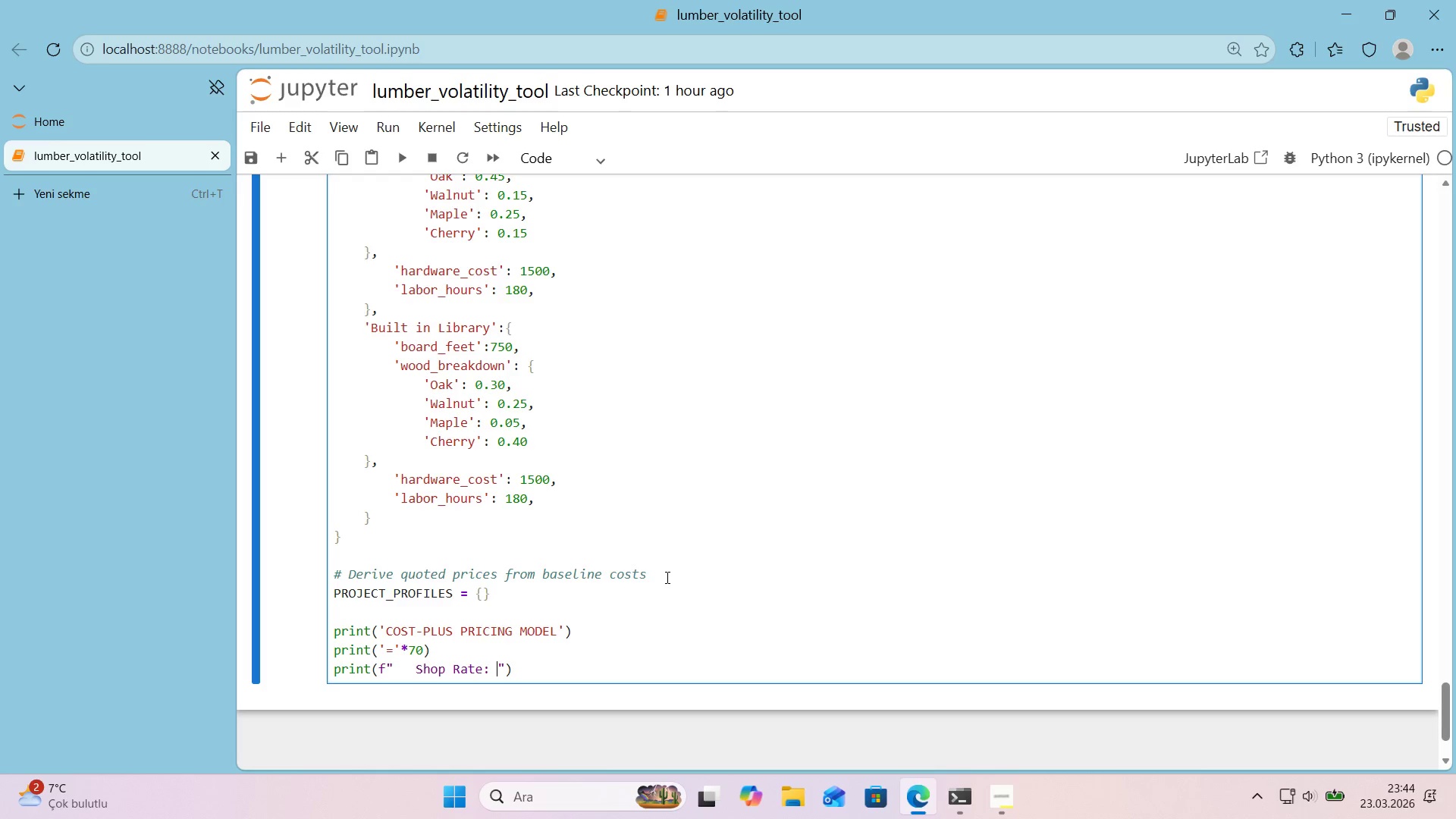 
key(Alt+Control+4)
 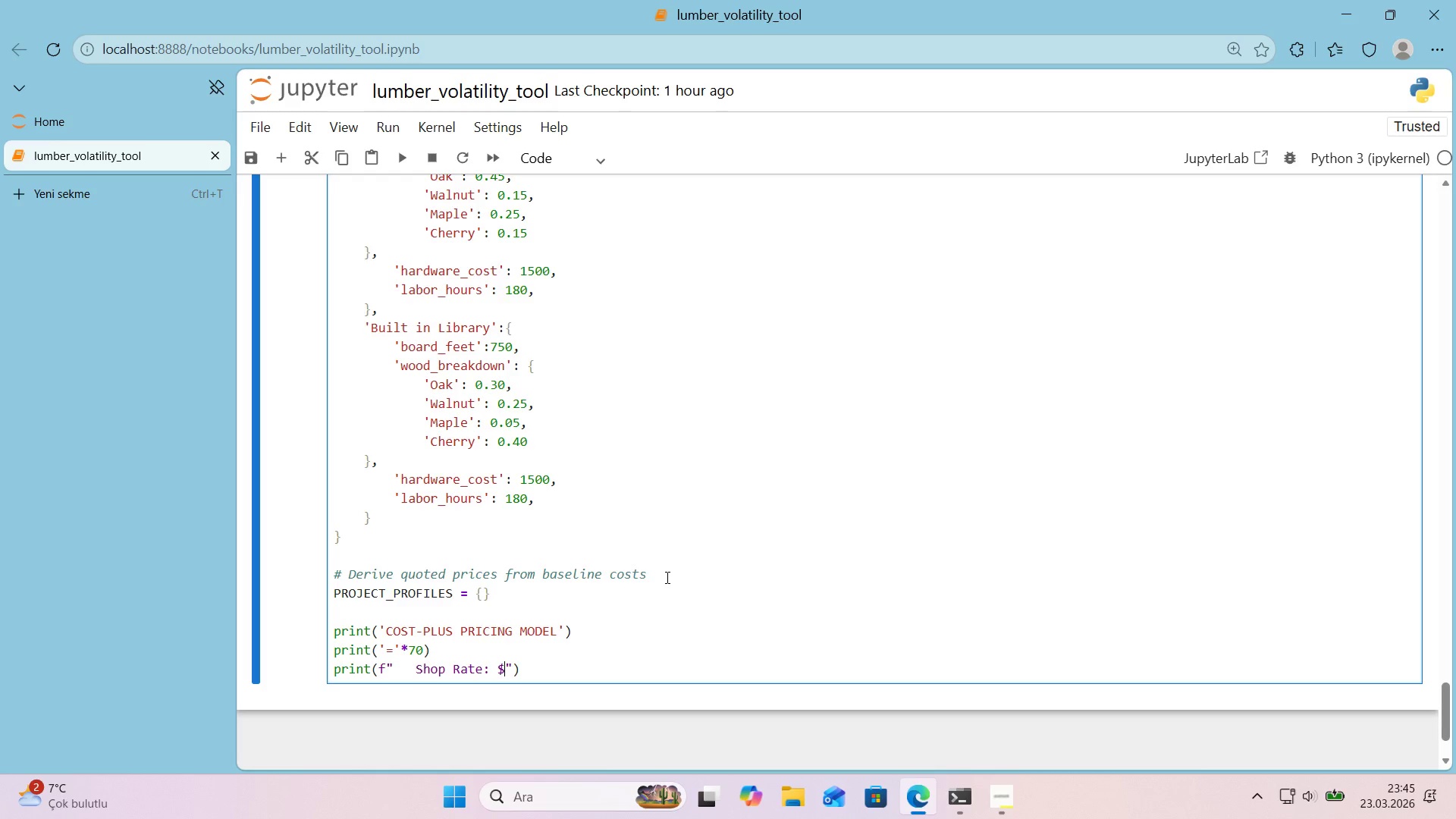 
key(Alt+Control+7)
 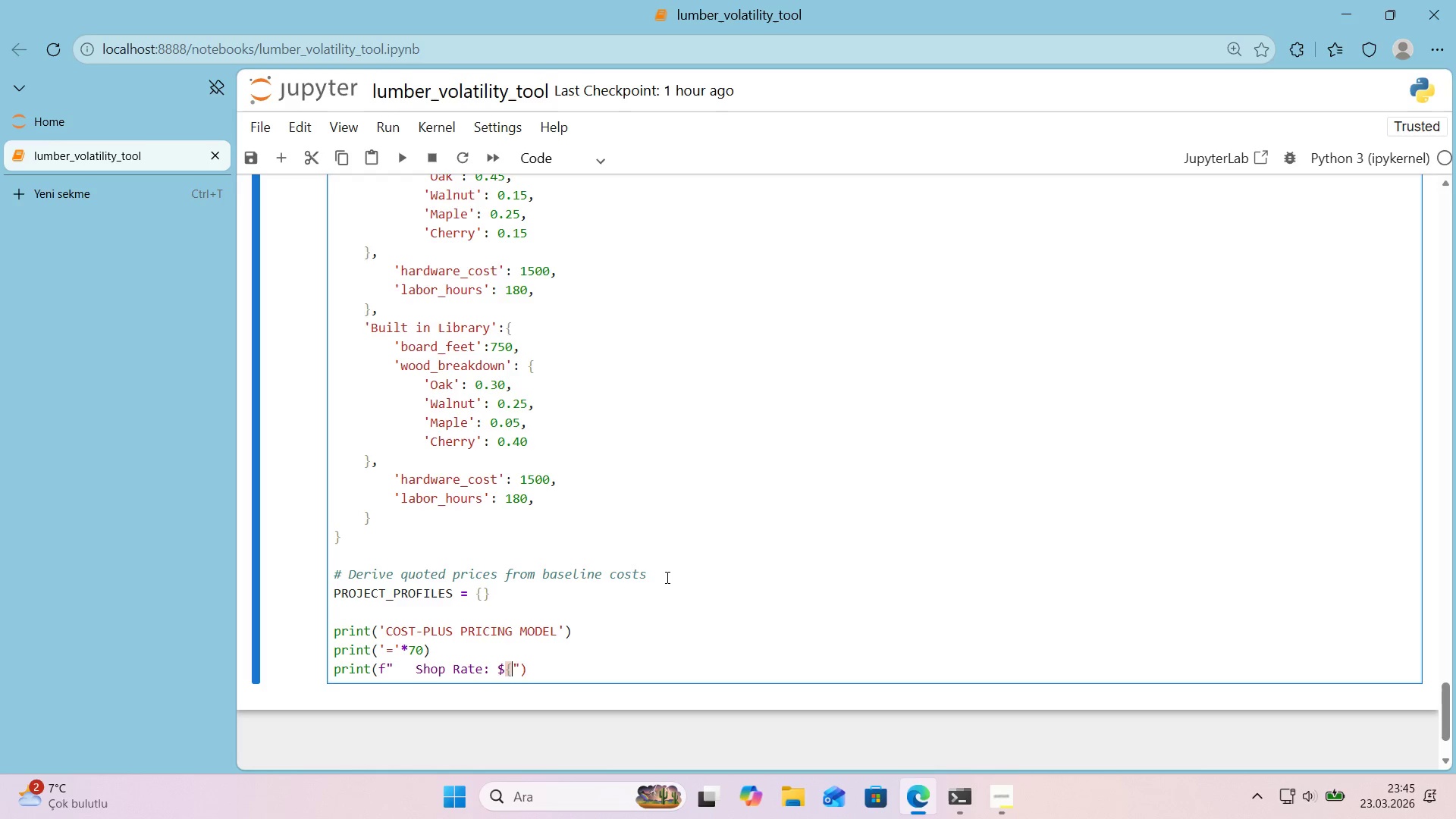 
key(Alt+Control+0)
 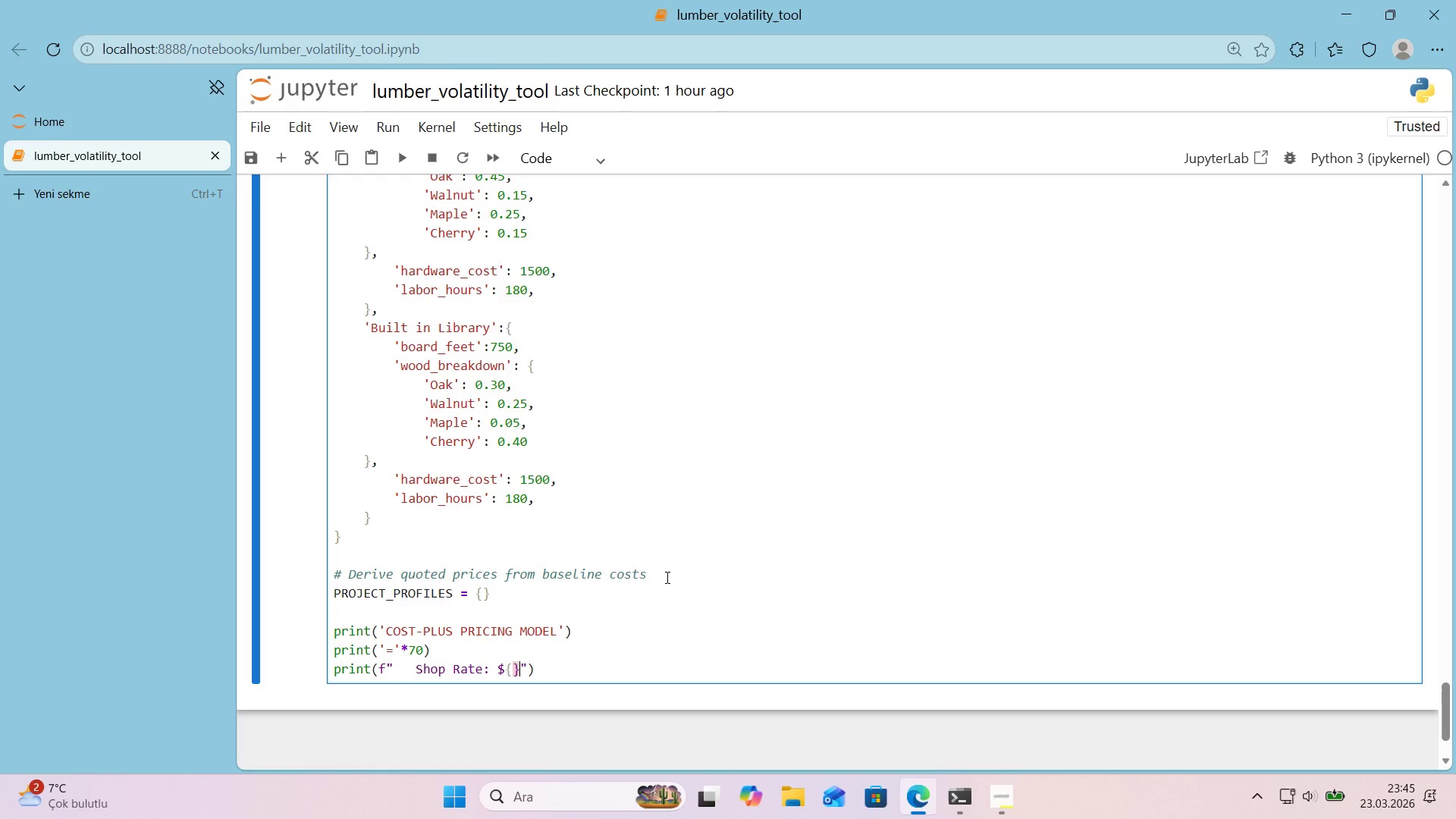 
key(ArrowLeft)
 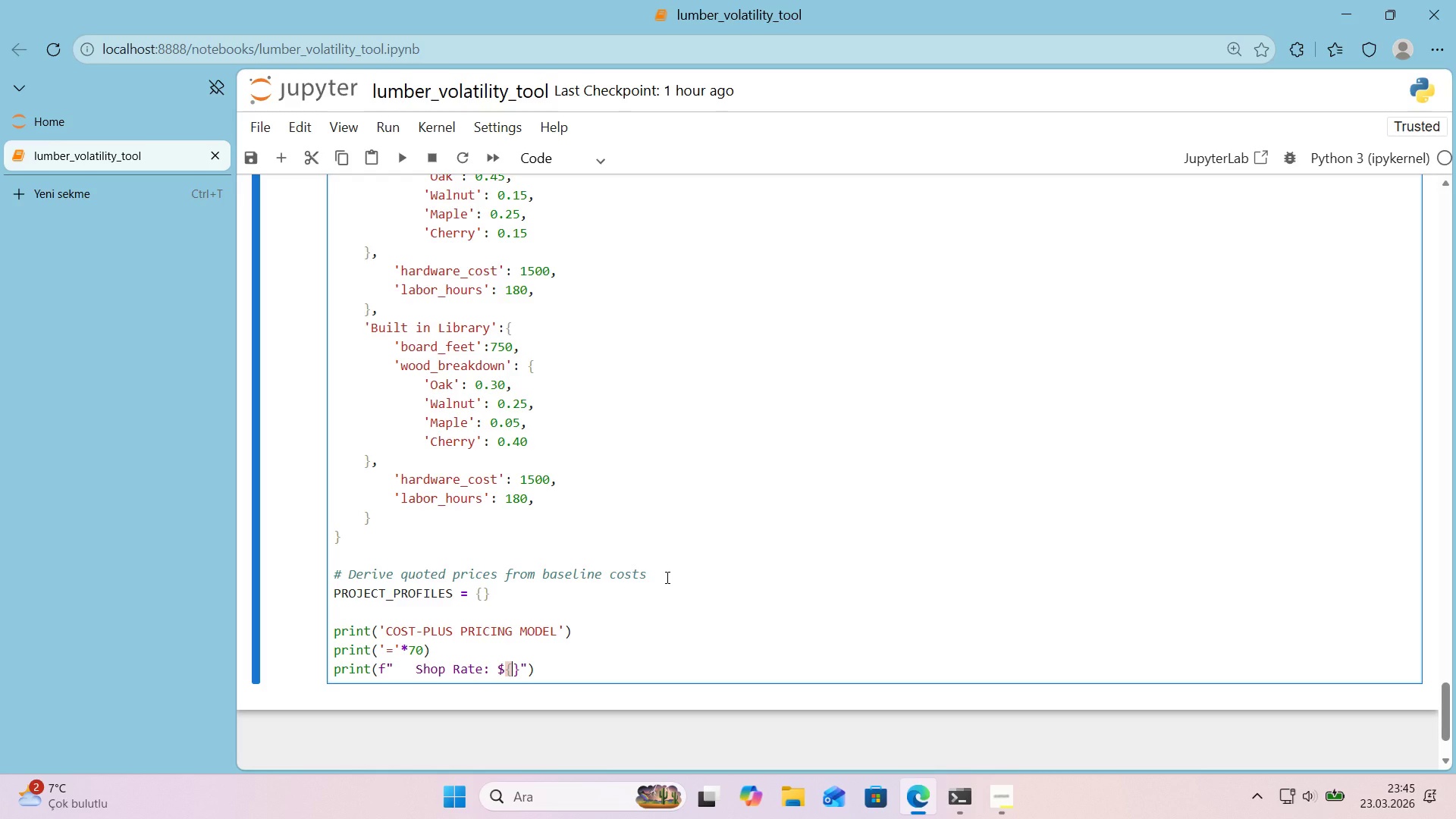 
type(SHOP_RATE)
 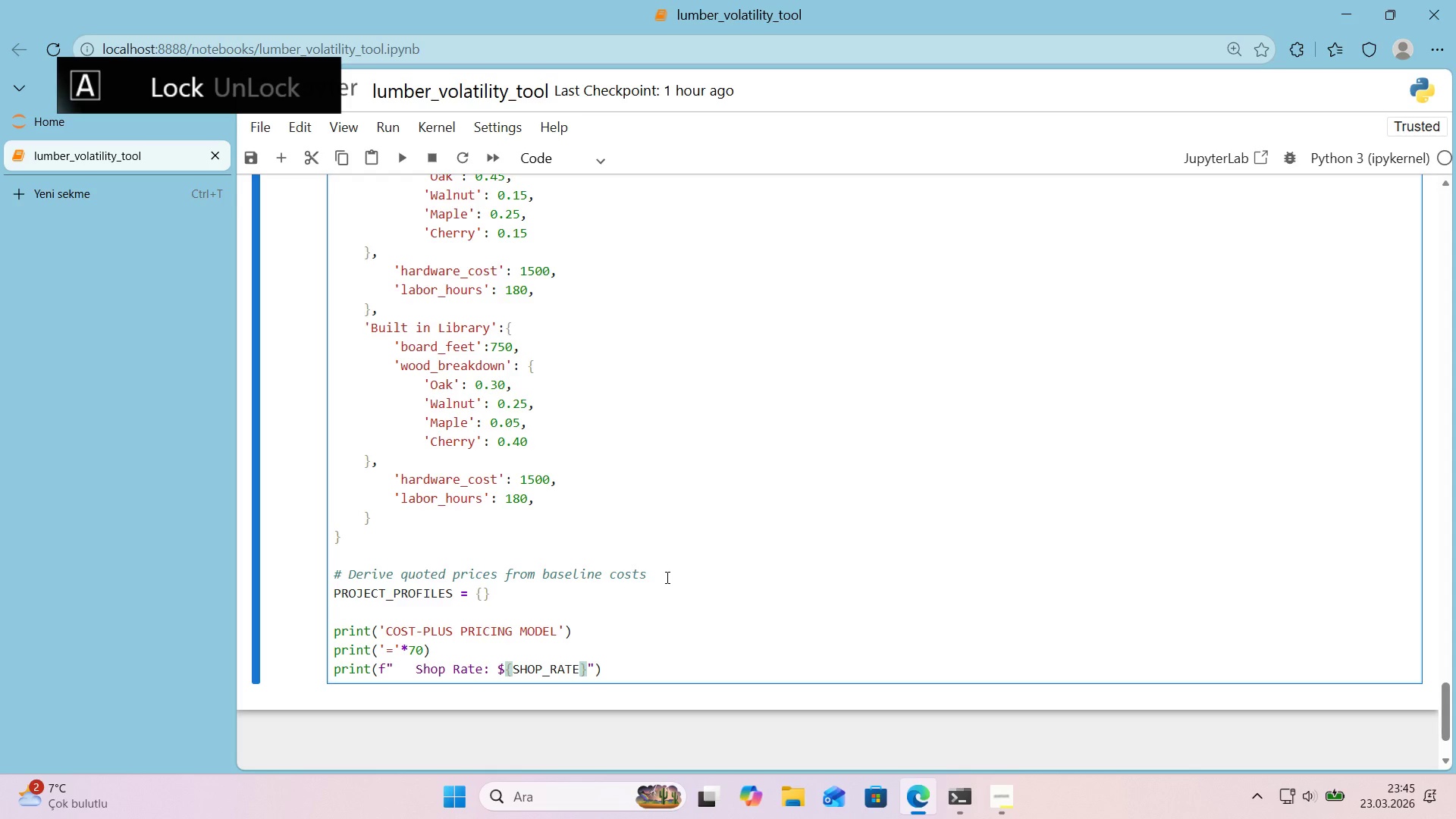 
key(ArrowRight)
 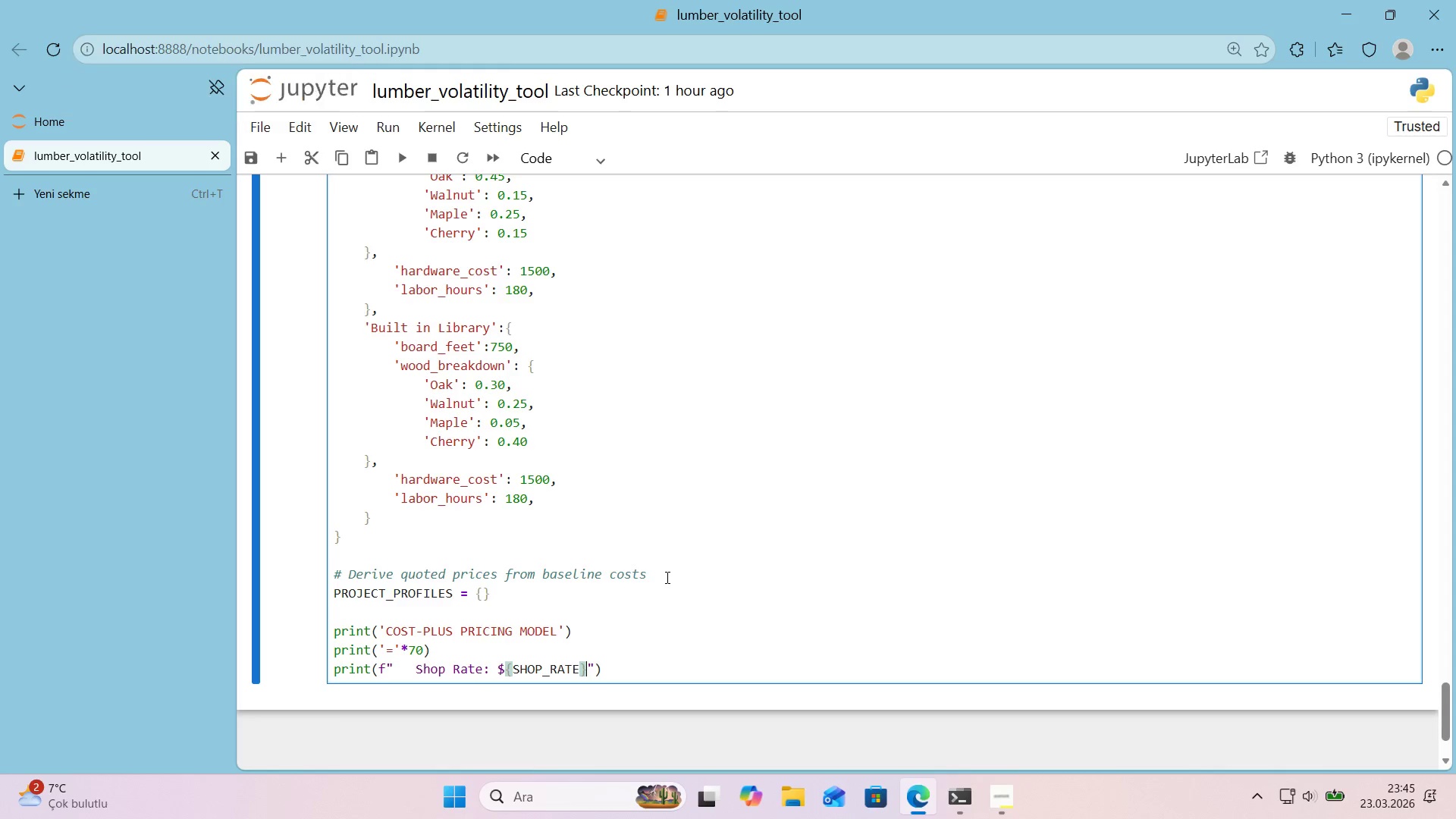 
type(&hr)
 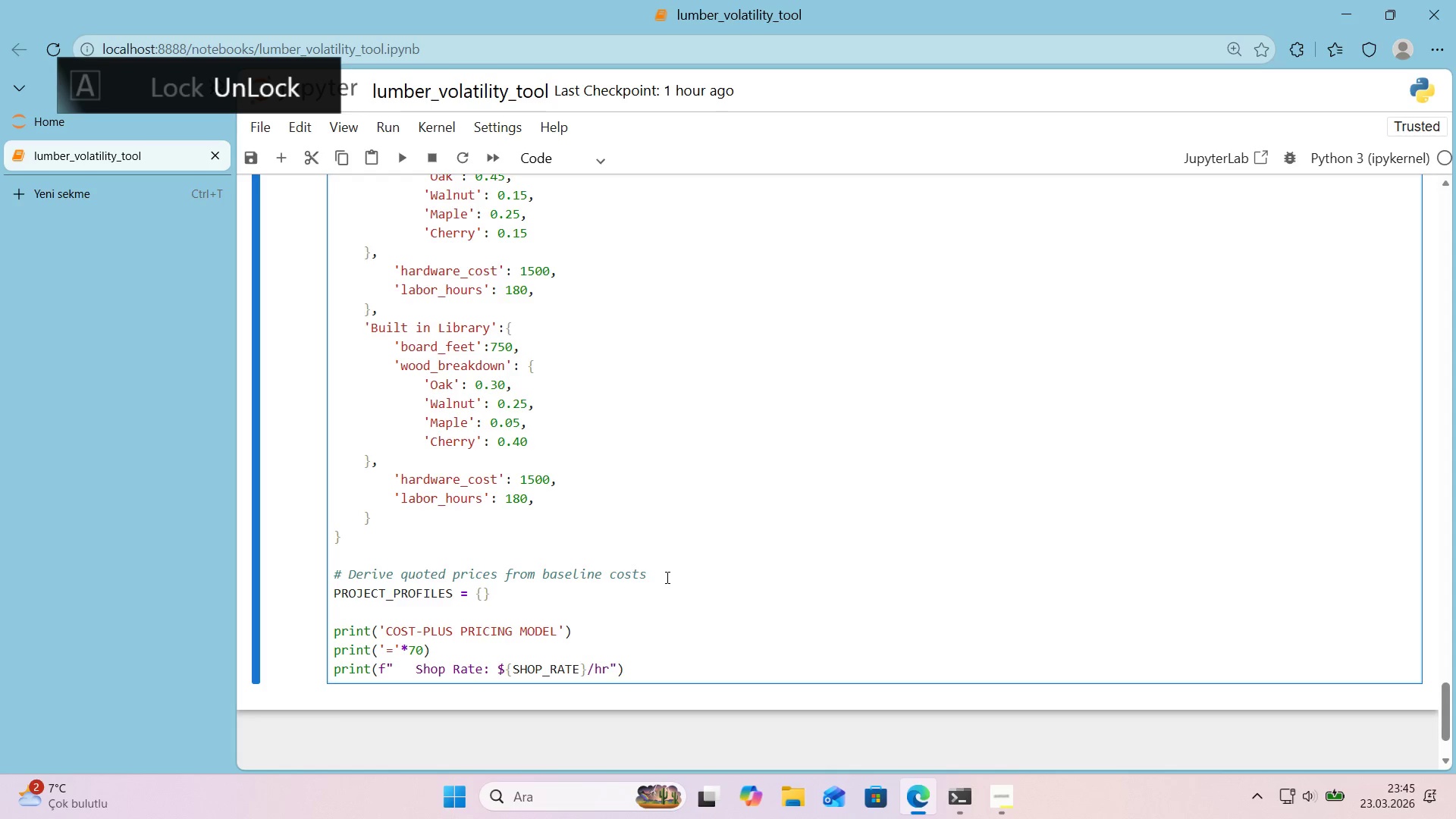 
key(ArrowRight)
 